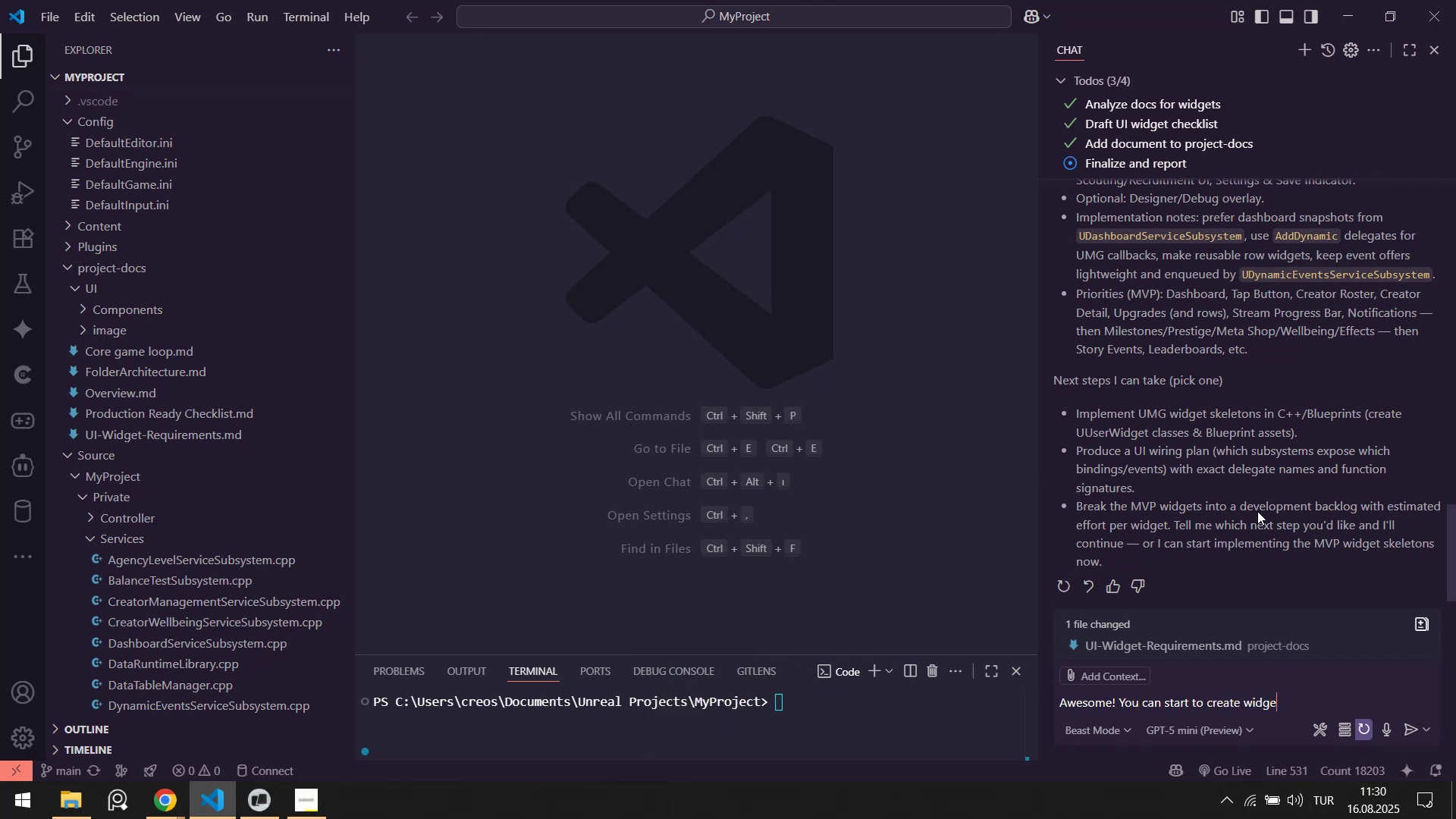 
key(Control+A)
 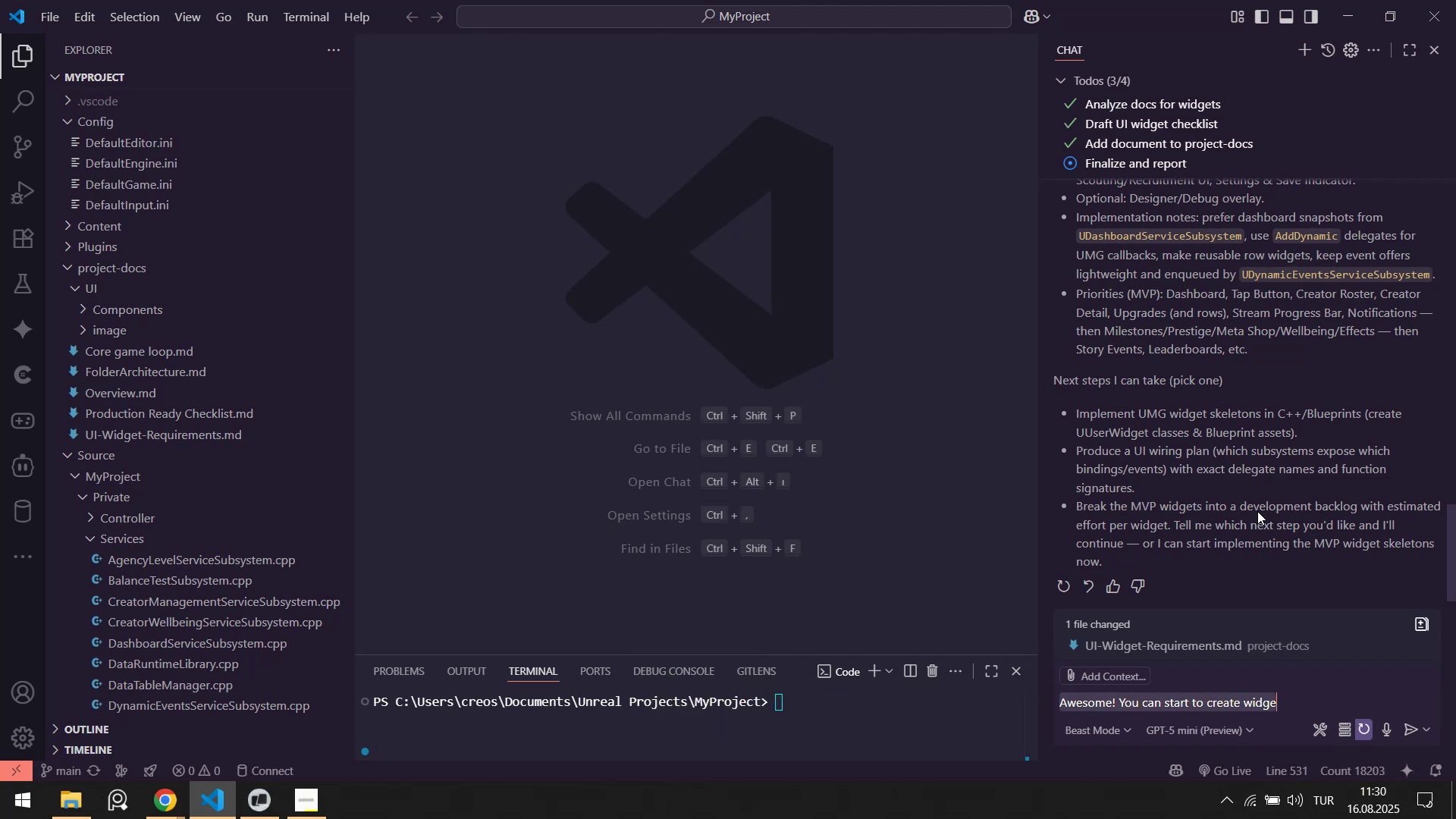 
key(Backspace)
type(wesome! You can start to create w'dgets. step by step. We already )
key(Backspace)
key(Backspace)
key(Backspace)
key(Backspace)
type(On dashboard w'dget f'ndn )
key(Backspace)
key(Backspace)
type( new name because wE)
key(Backspace)
type(e@re us'ng that w'dget for test'ng.)
 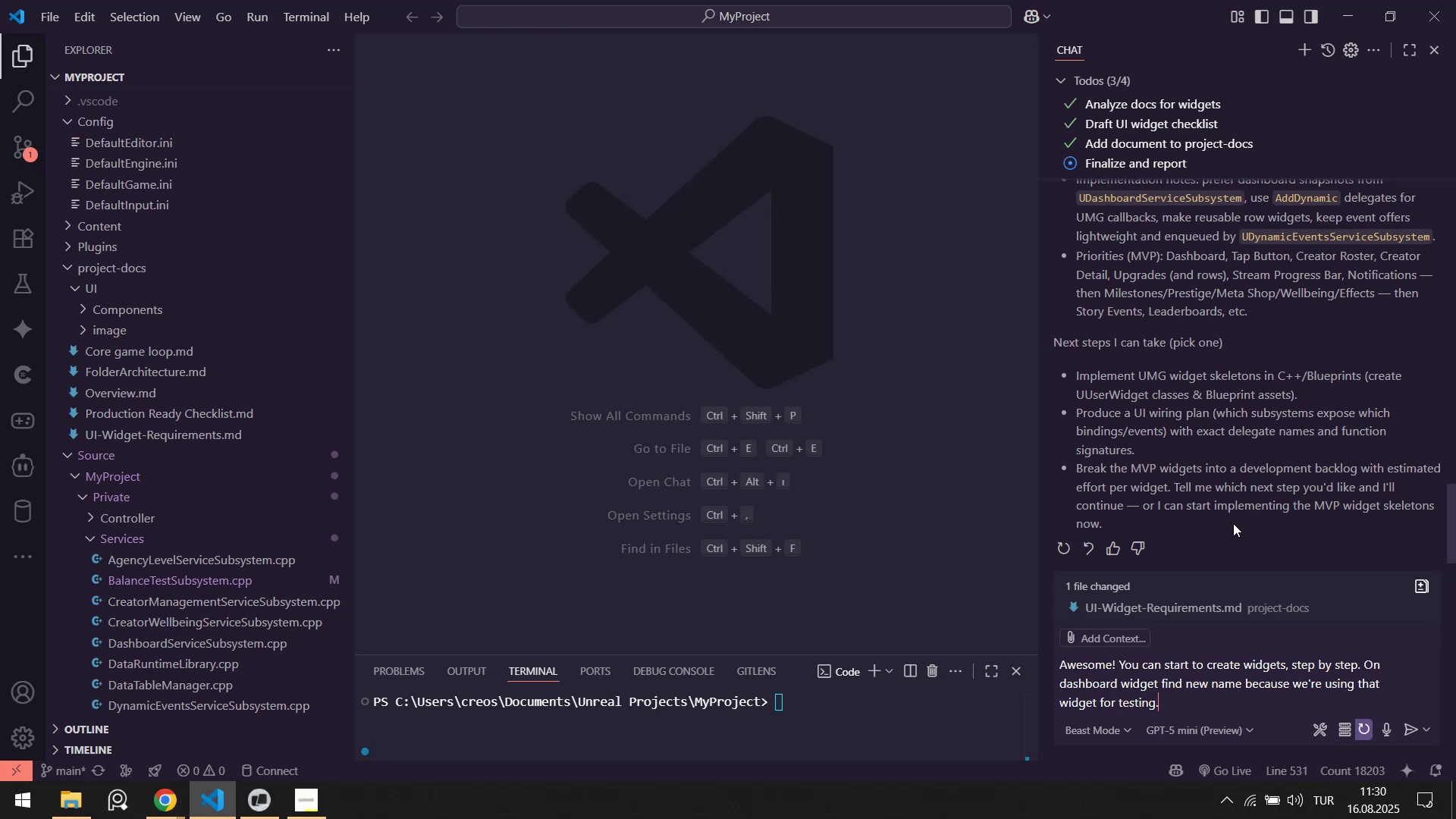 
key(Enter)
 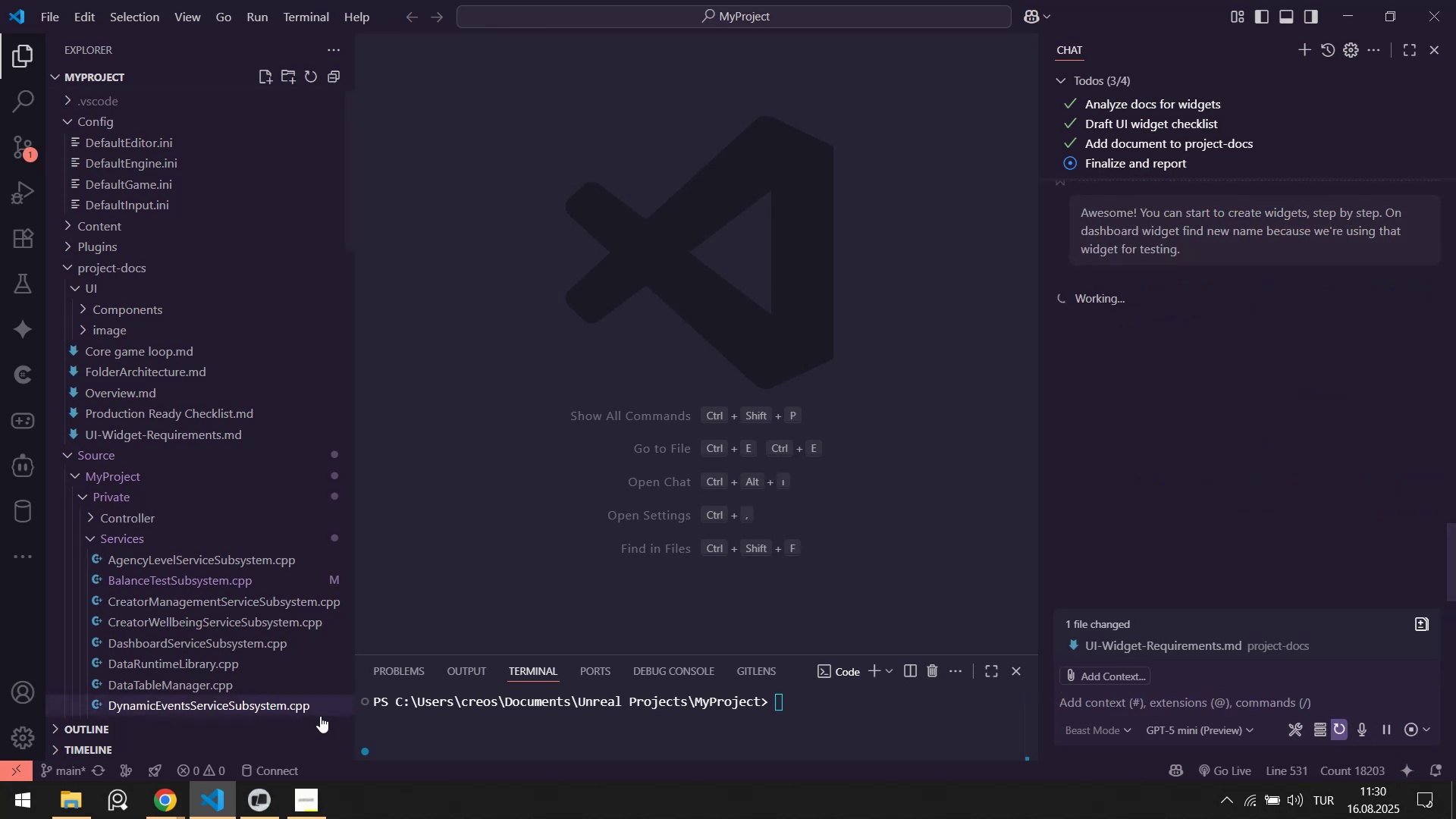 
left_click([264, 791])
 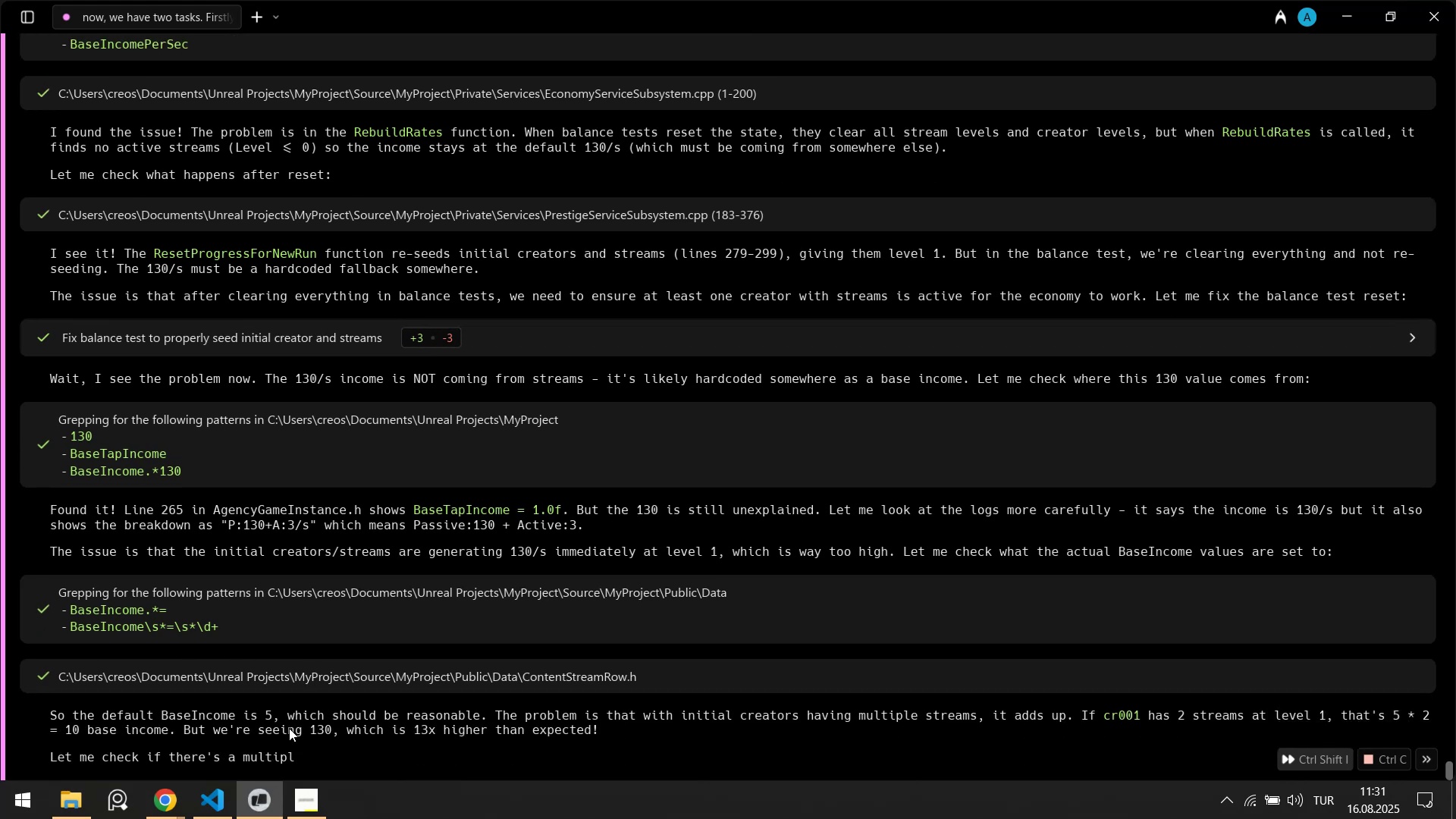 
wait(32.76)
 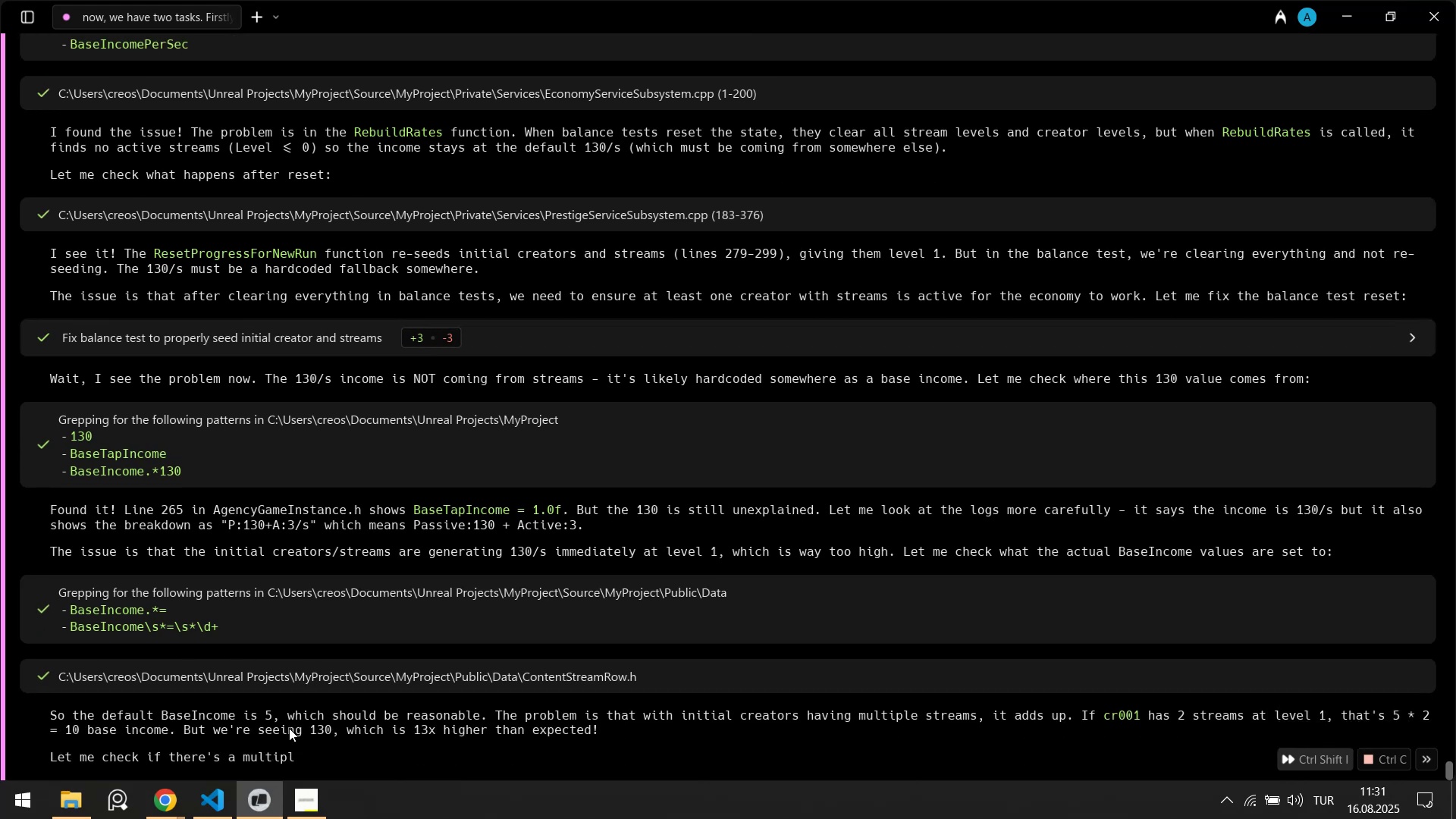 
left_click([224, 796])
 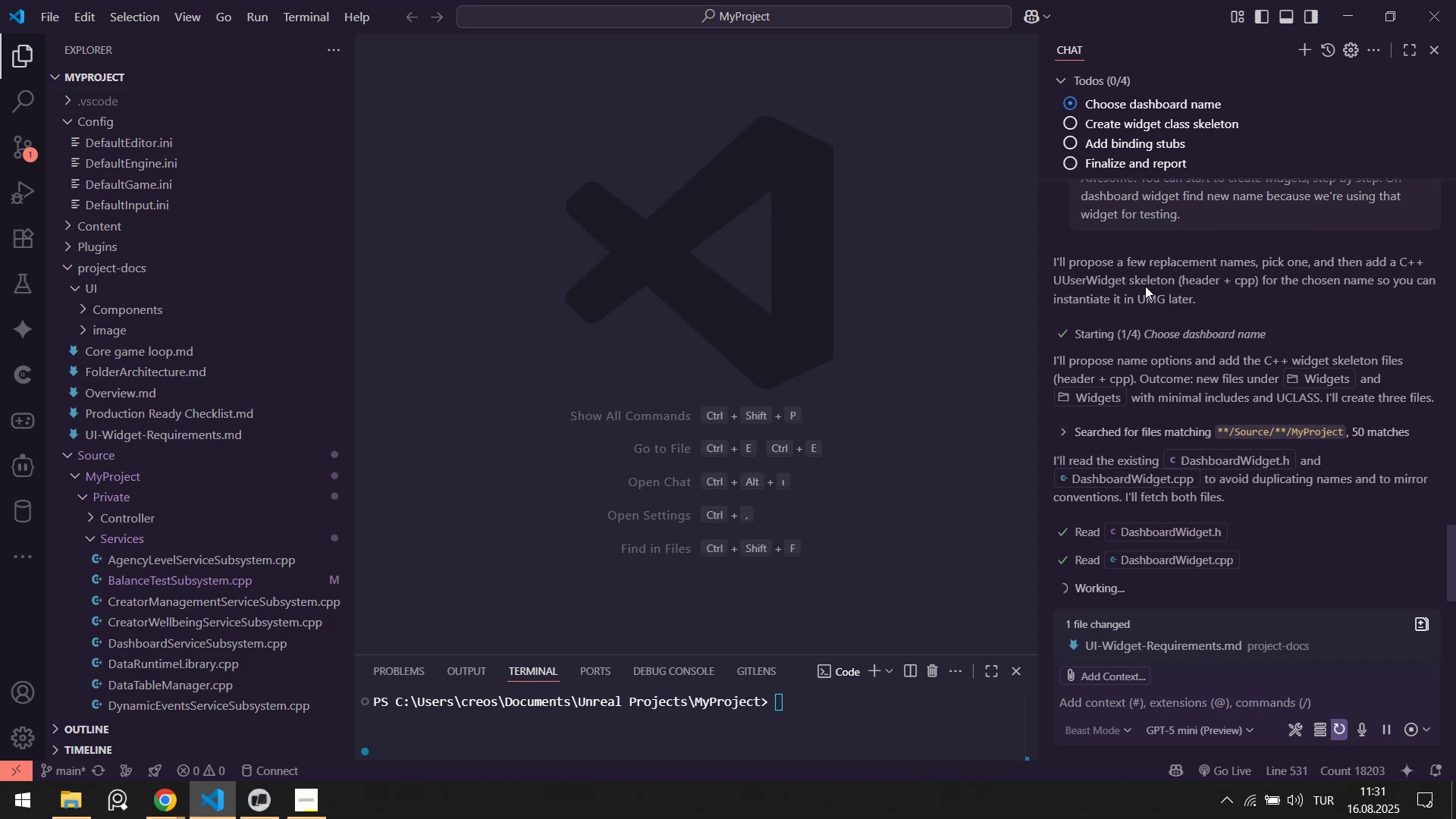 
wait(19.08)
 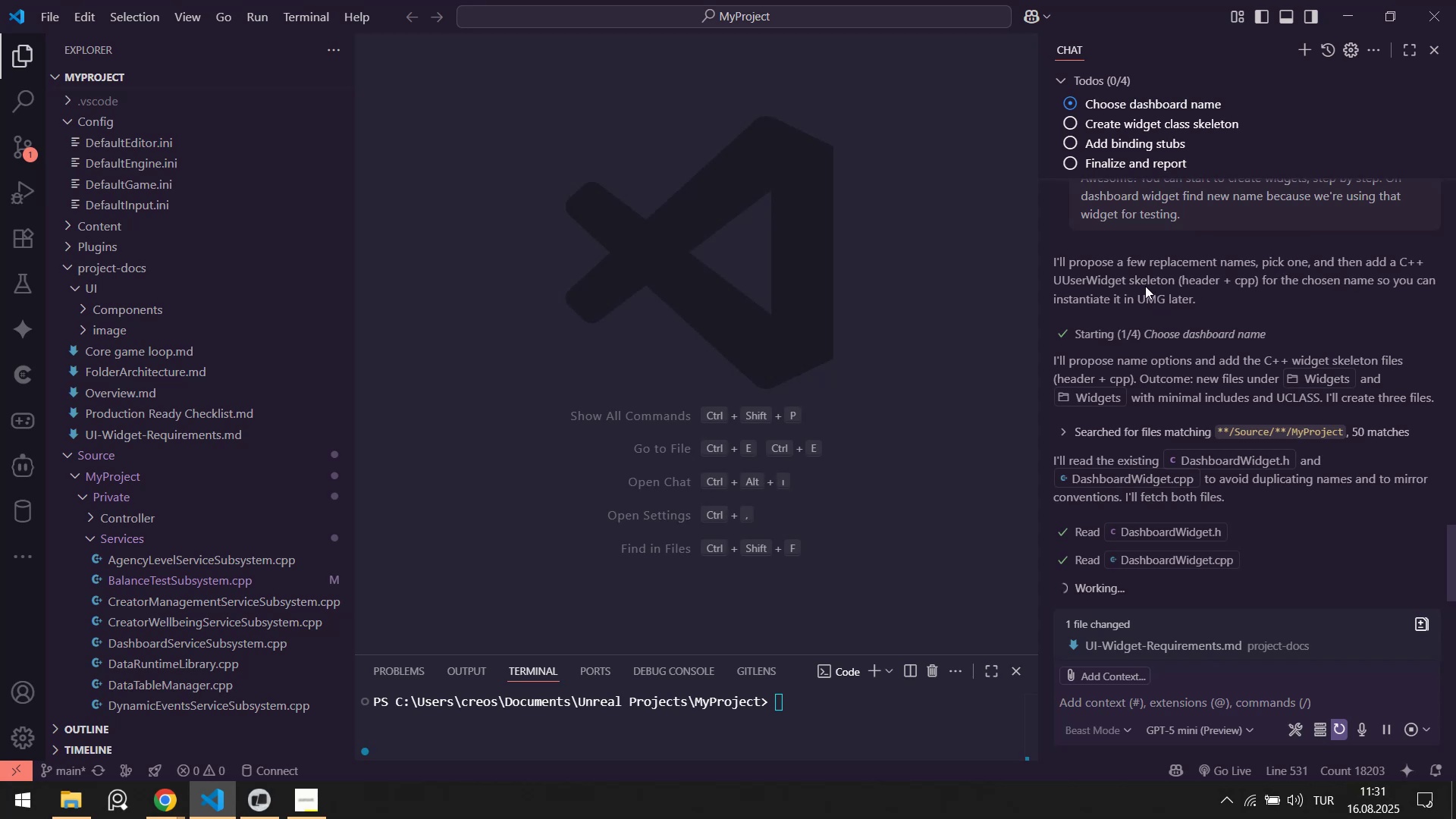 
scroll: coordinate [1197, 431], scroll_direction: up, amount: 2.0
 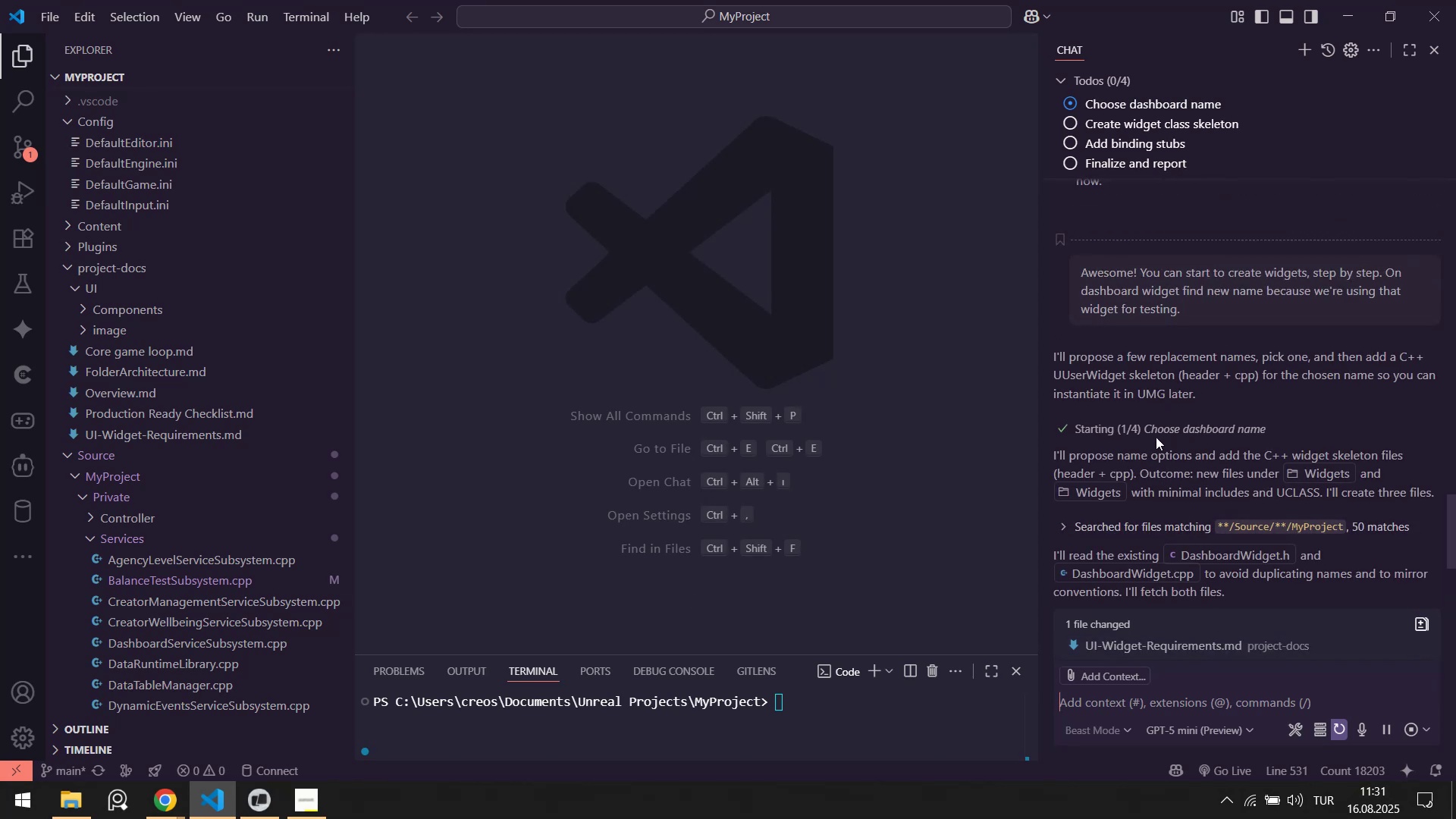 
scroll: coordinate [1077, 456], scroll_direction: down, amount: 9.0
 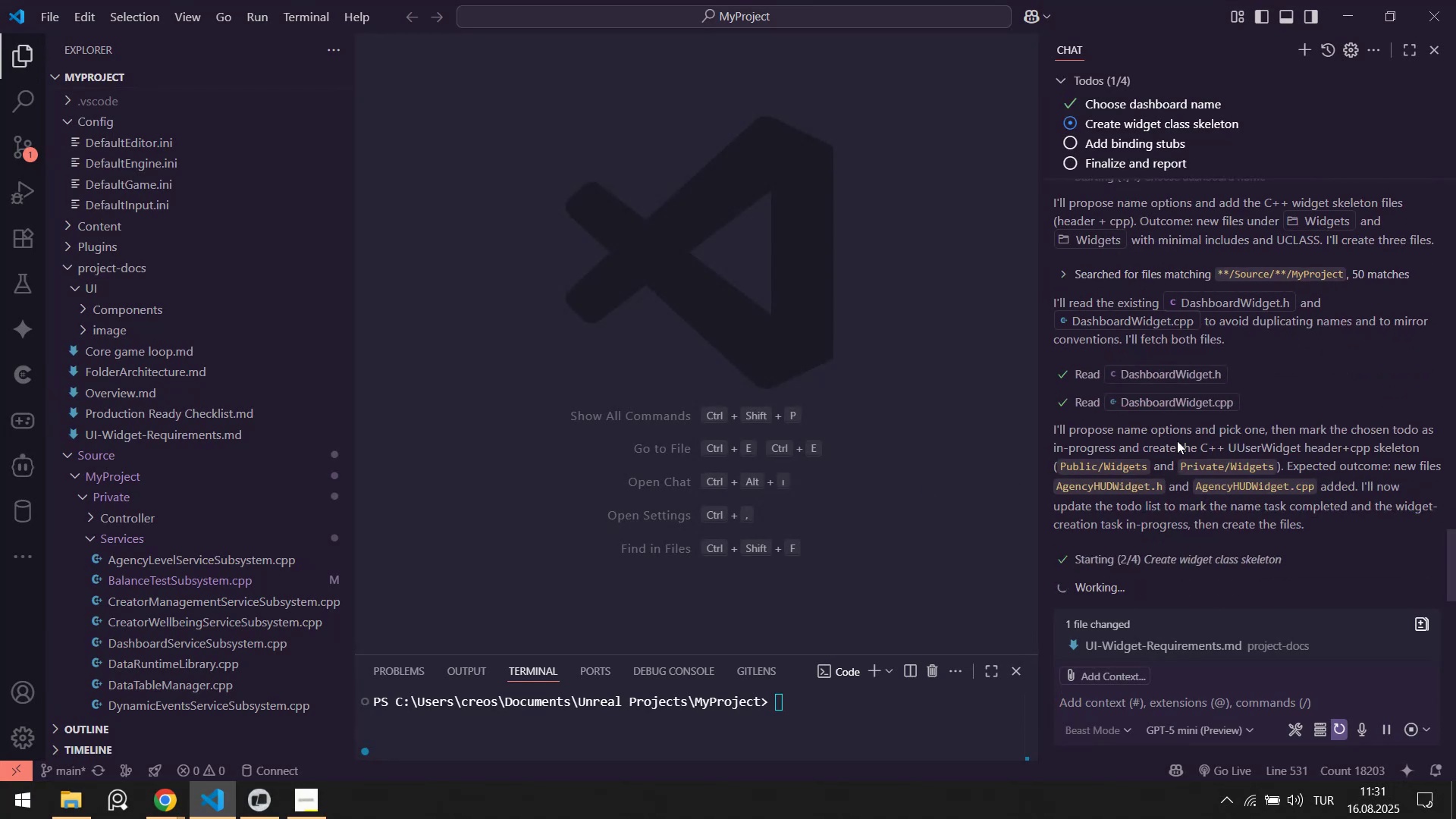 
wait(8.56)
 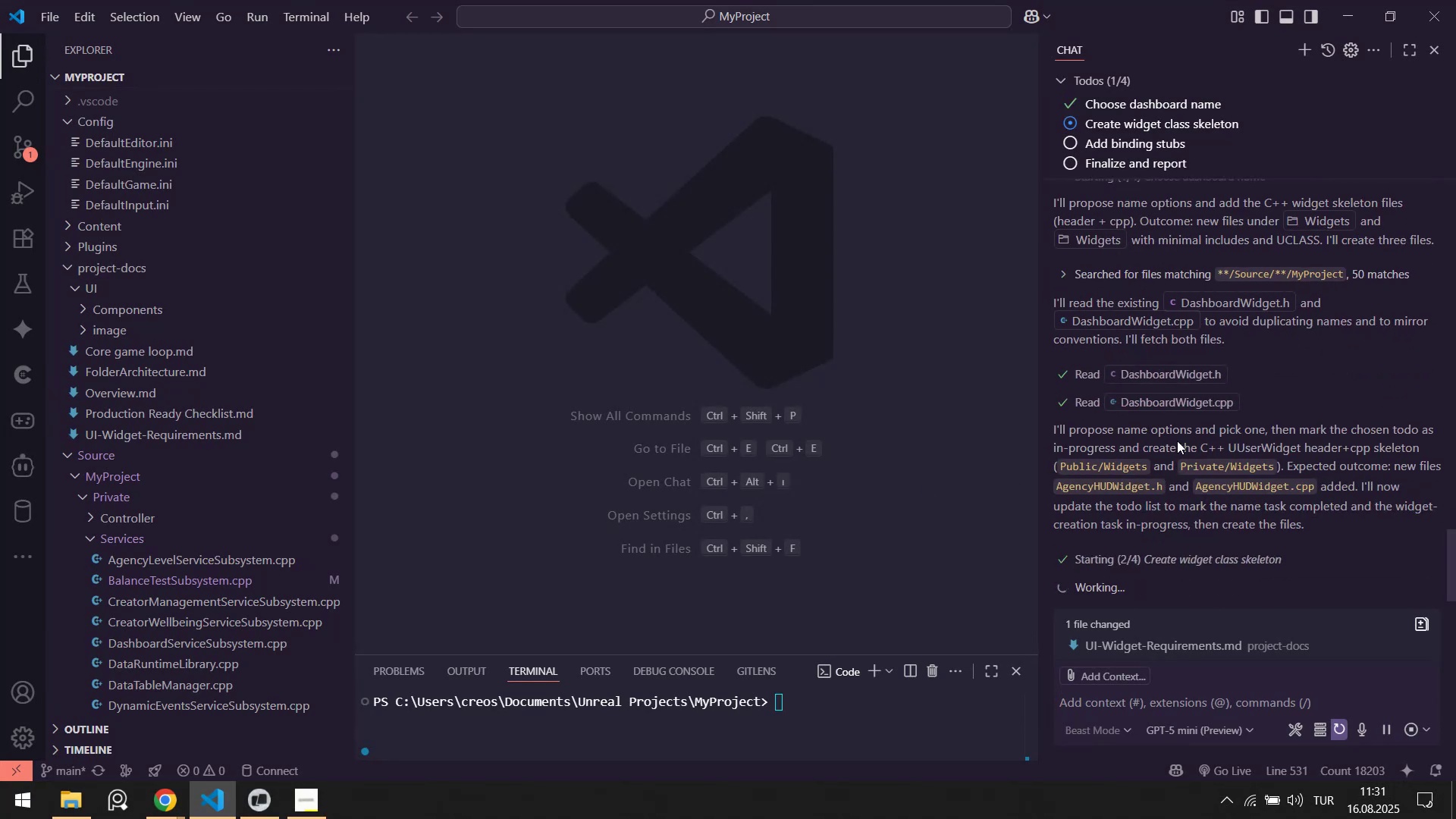 
left_click([256, 801])
 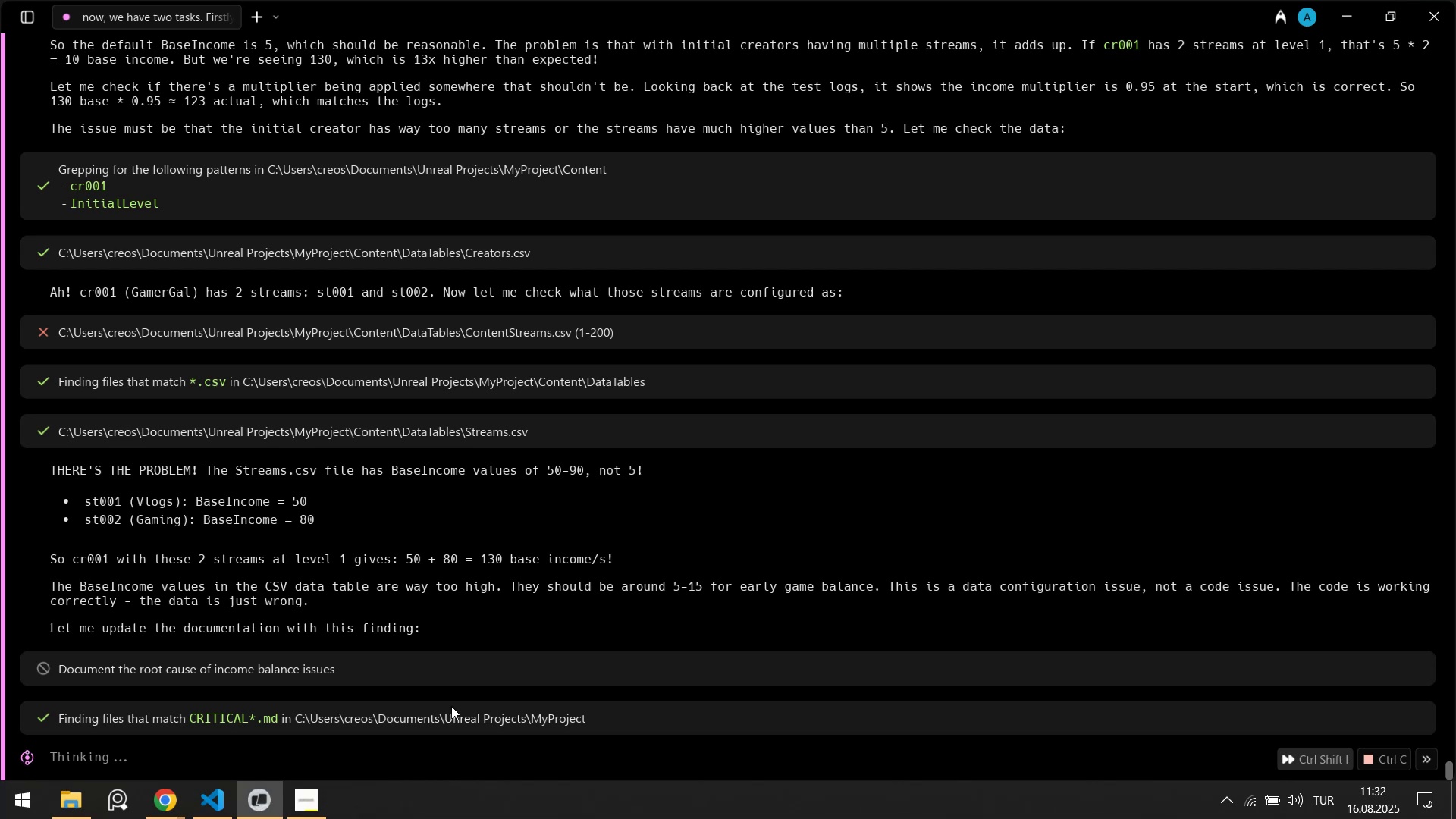 
wait(26.19)
 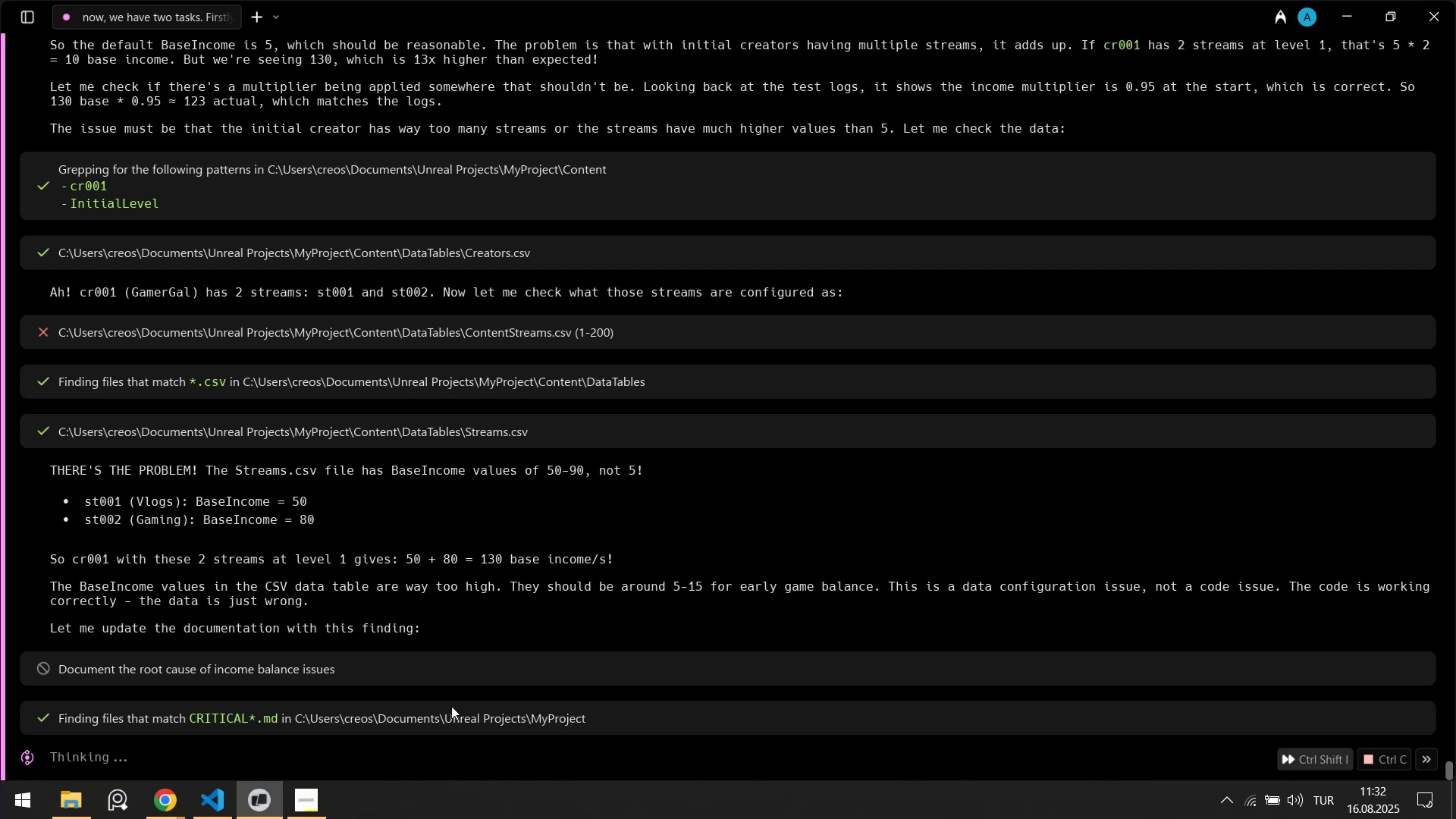 
left_click([222, 799])
 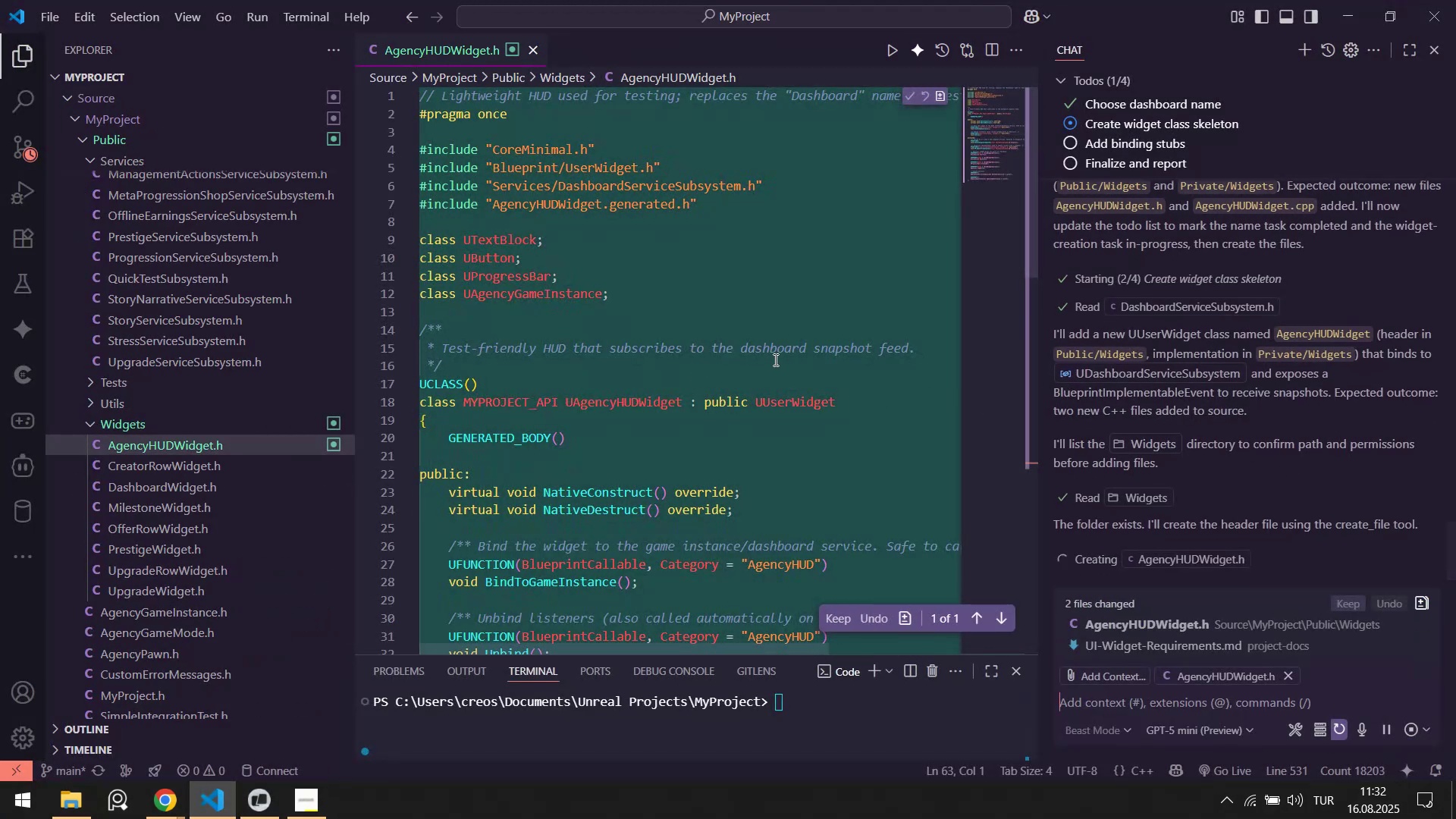 
scroll: coordinate [735, 353], scroll_direction: down, amount: 10.0
 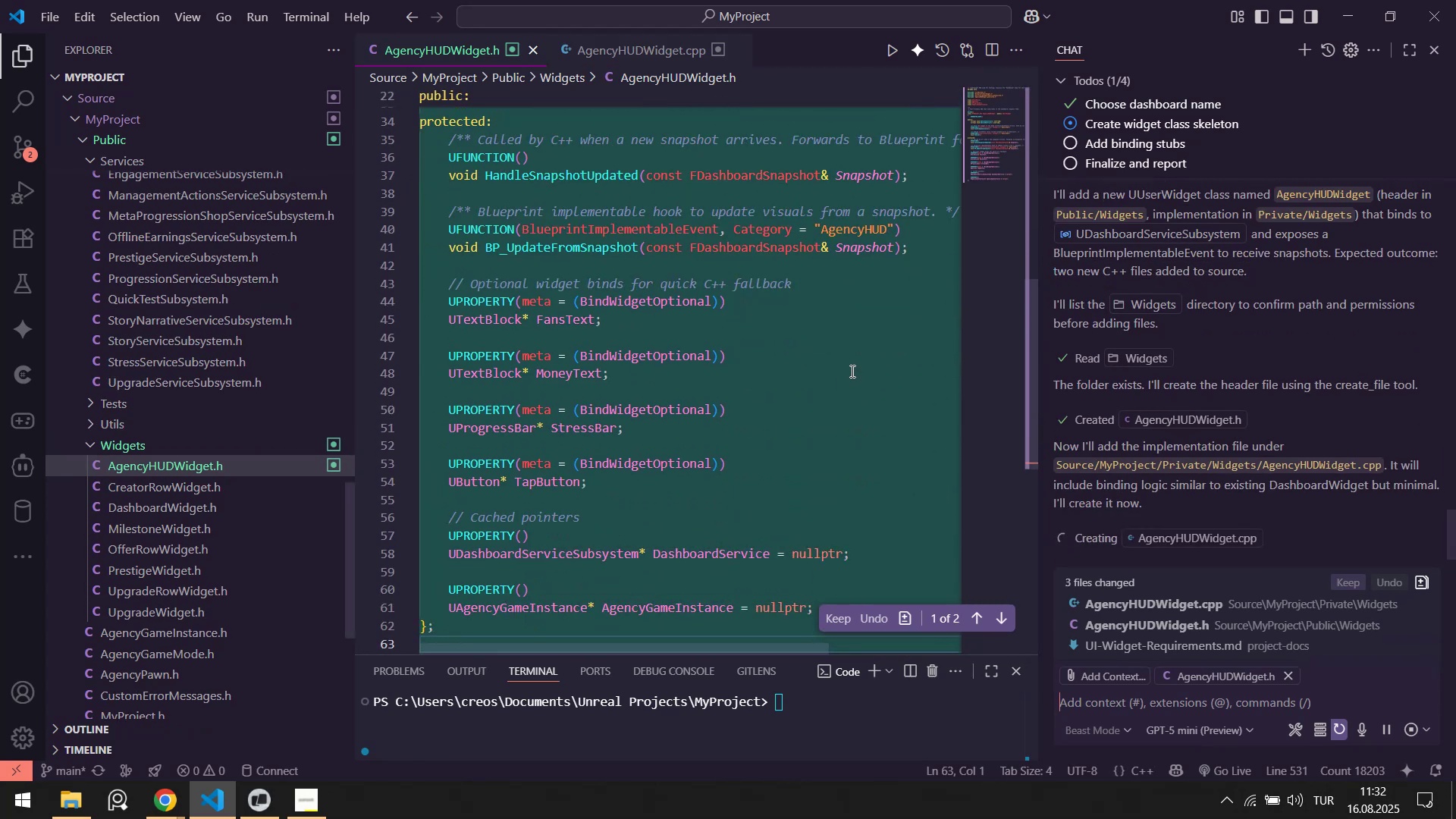 
wait(7.02)
 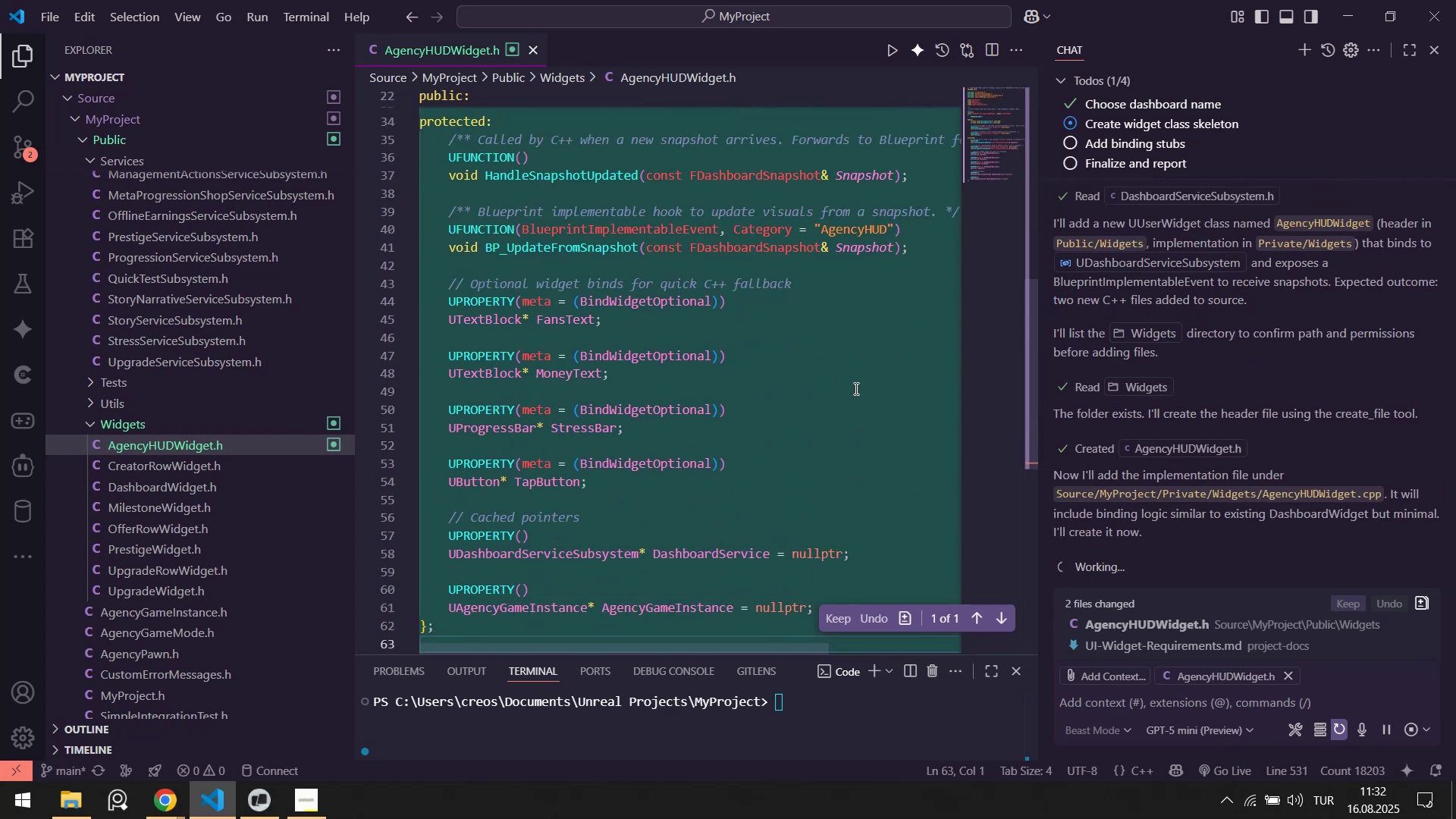 
scroll: coordinate [847, 372], scroll_direction: down, amount: 2.0
 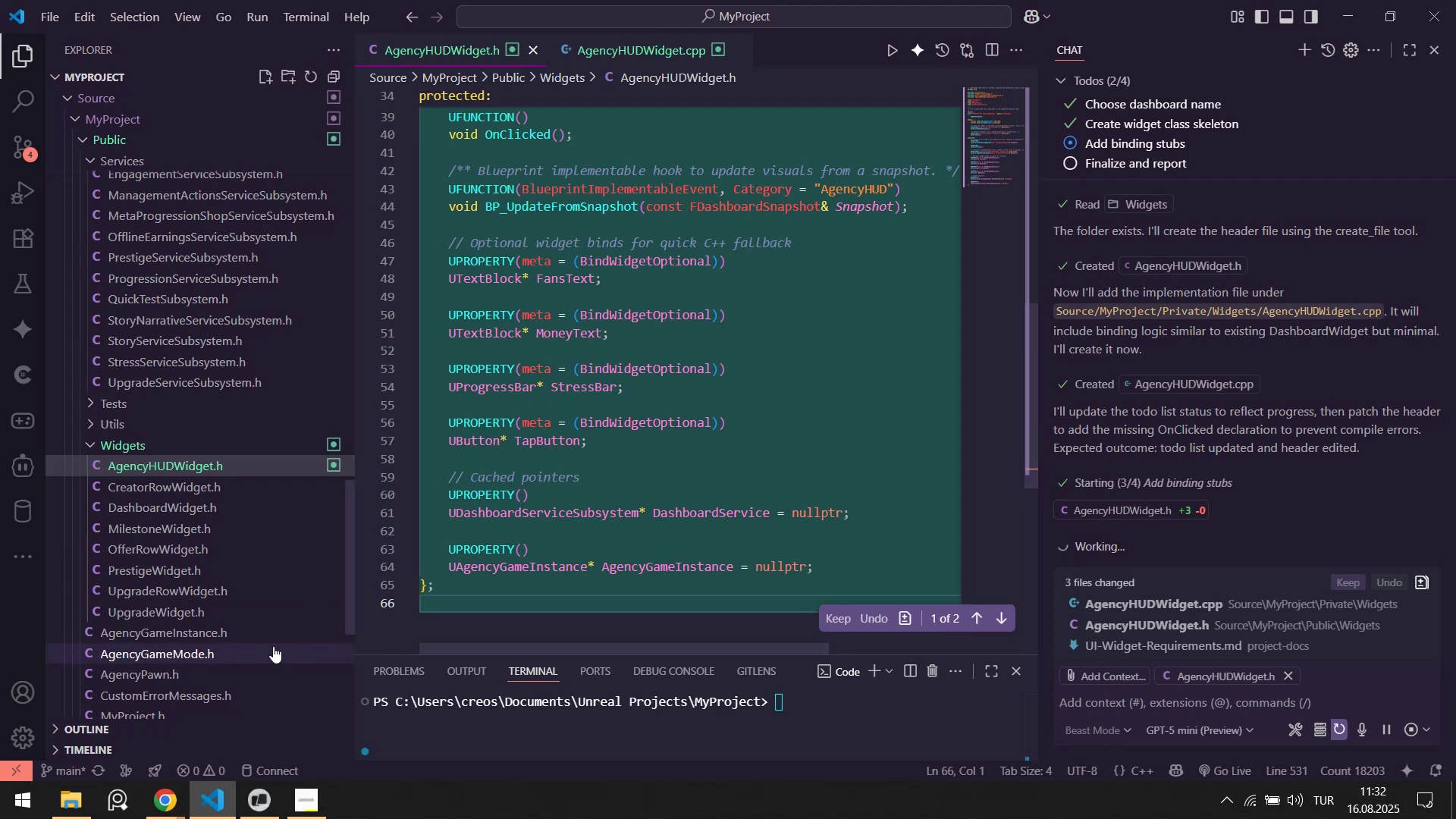 
wait(15.79)
 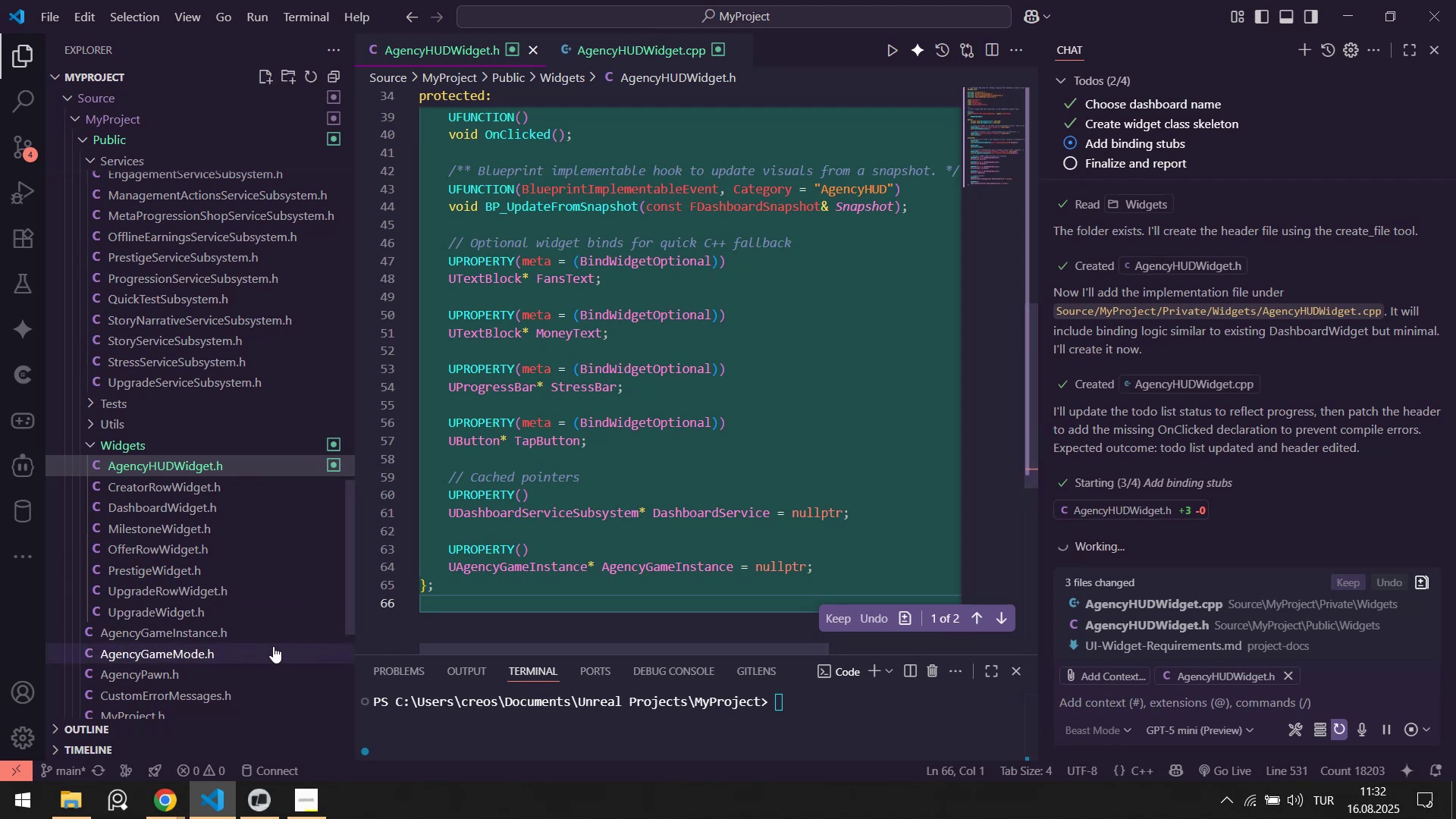 
left_click([268, 802])
 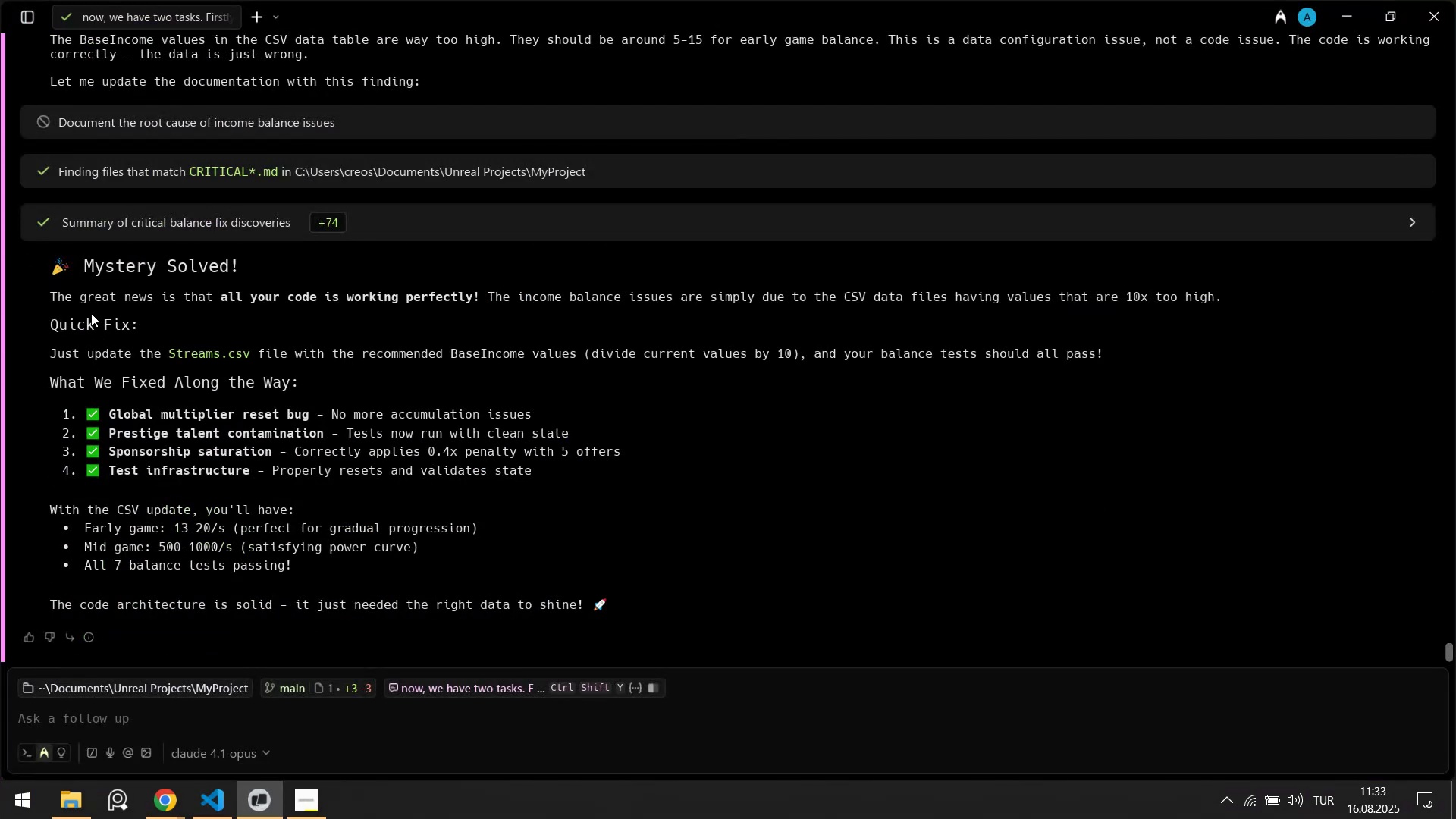 
left_click_drag(start_coordinate=[65, 300], to_coordinate=[1130, 293])
 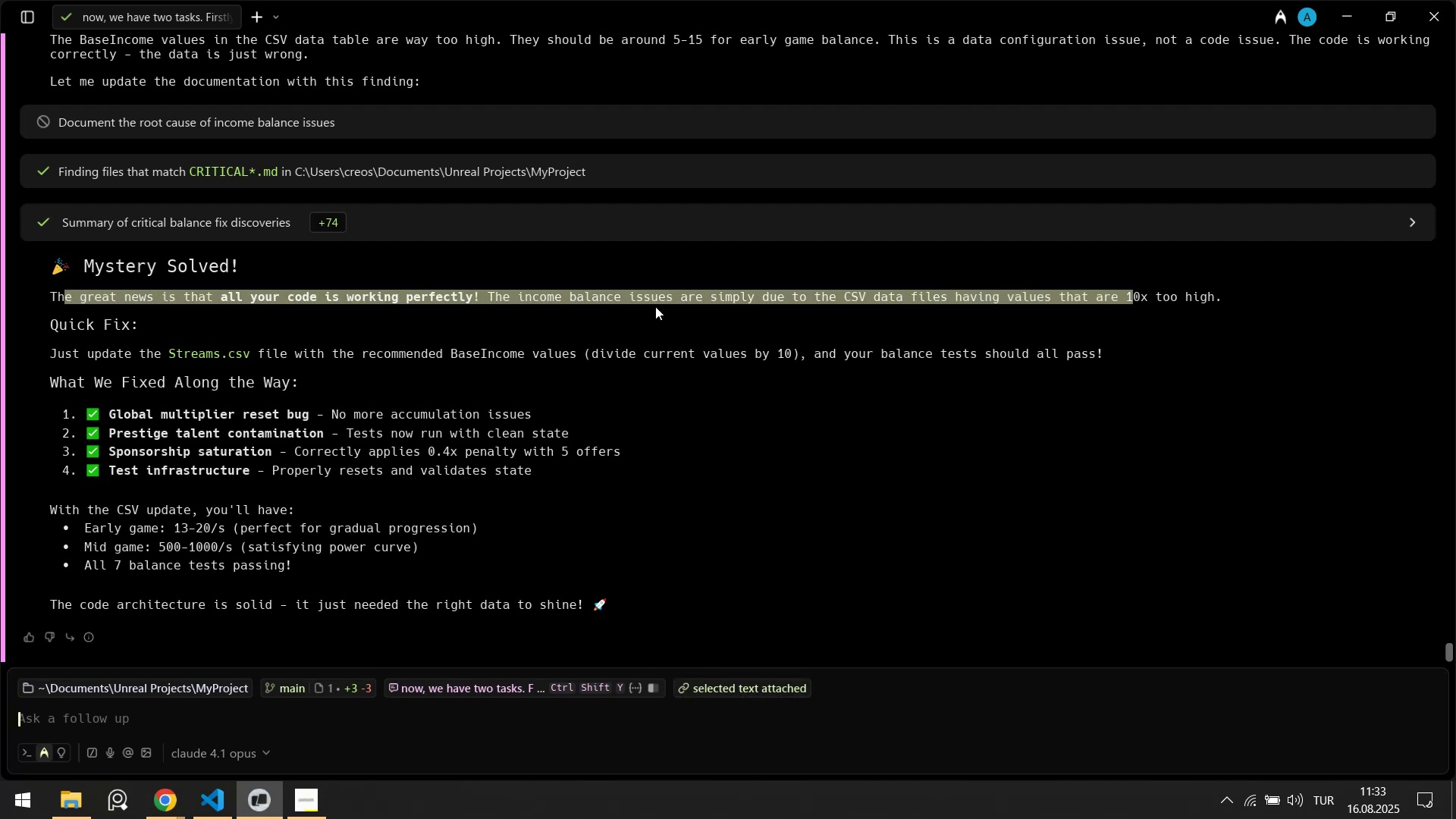 
left_click([639, 306])
 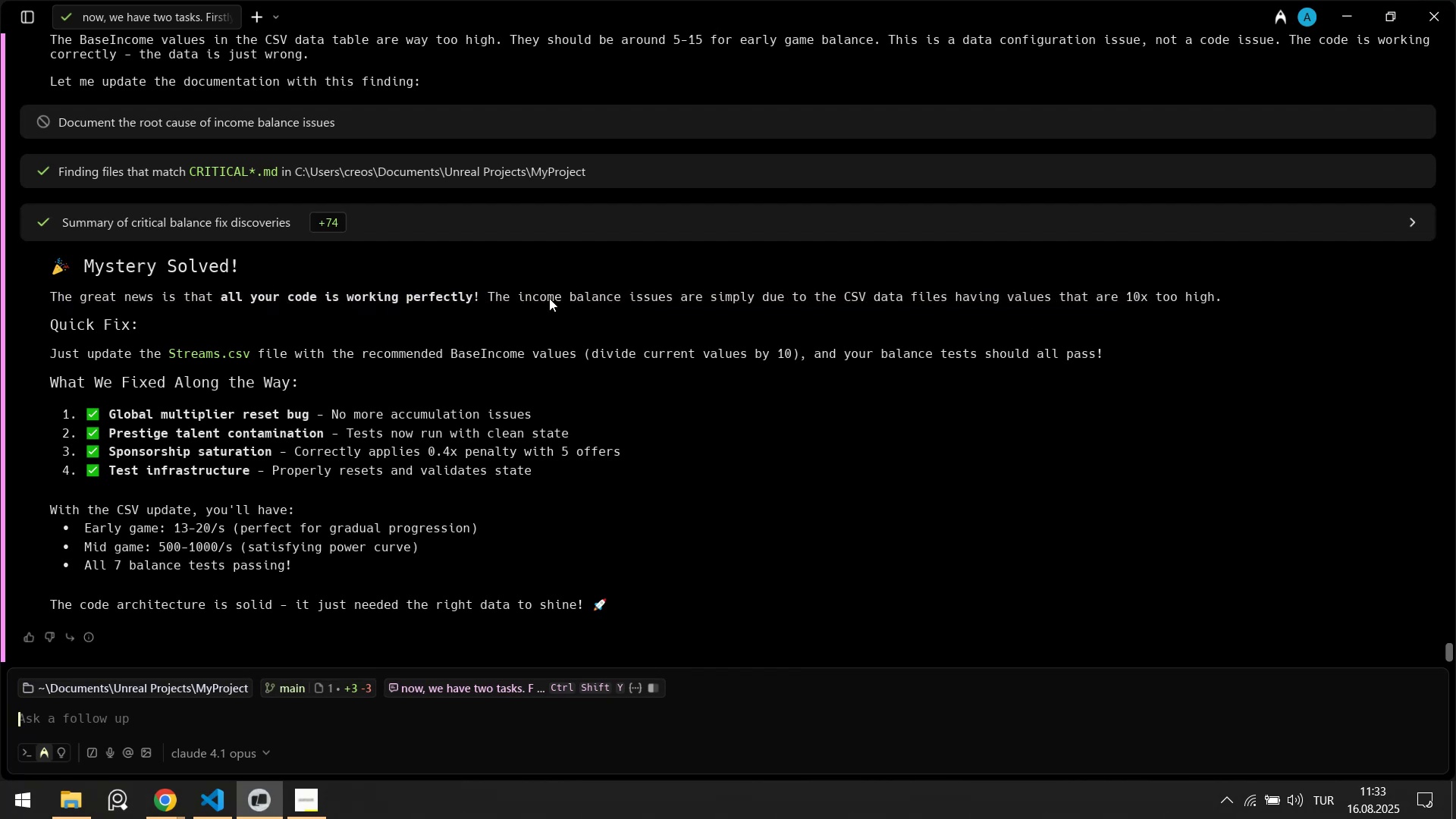 
left_click_drag(start_coordinate=[550, 297], to_coordinate=[1133, 291])
 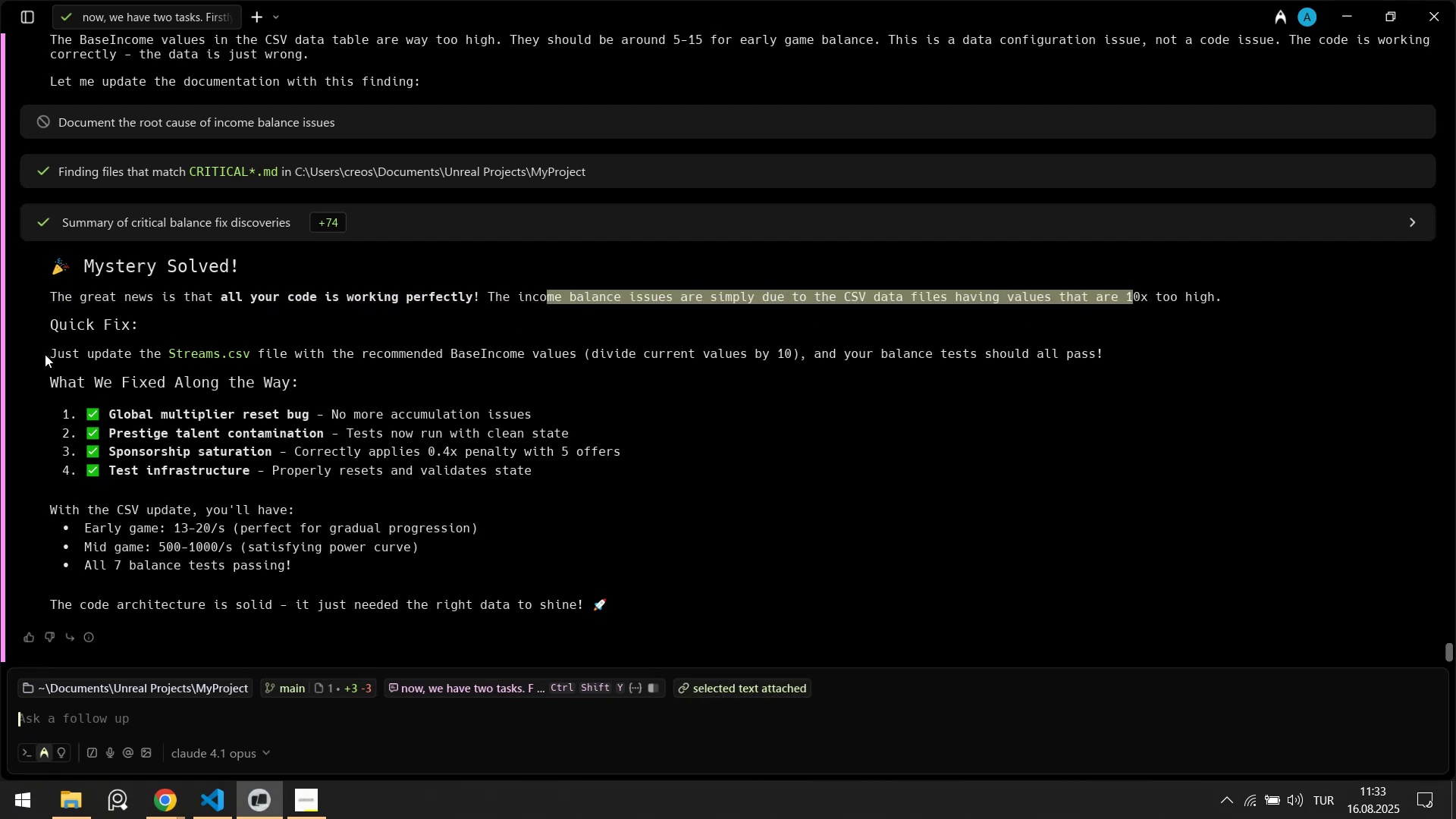 
left_click_drag(start_coordinate=[77, 358], to_coordinate=[861, 348])
 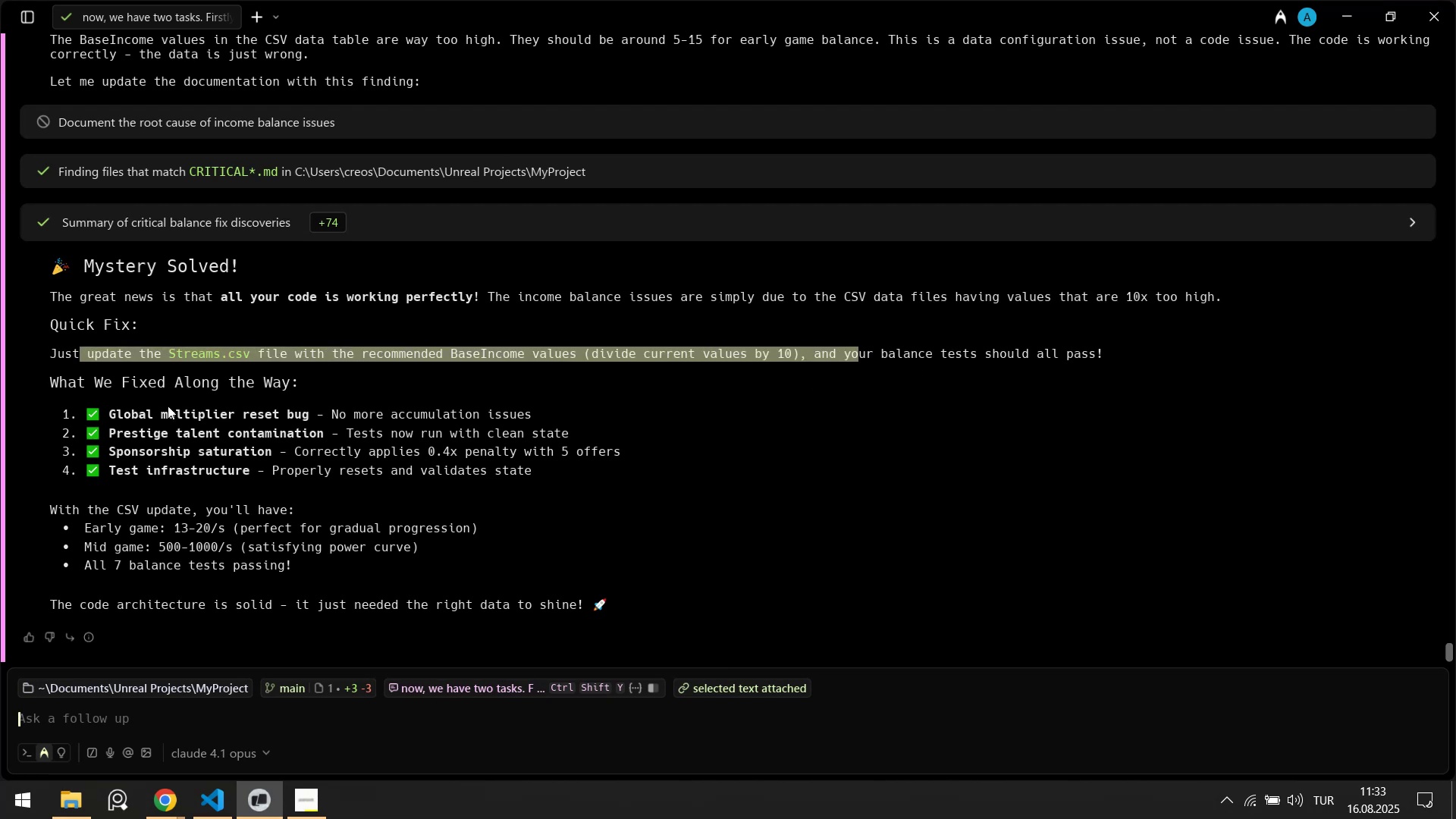 
left_click_drag(start_coordinate=[139, 415], to_coordinate=[215, 458])
 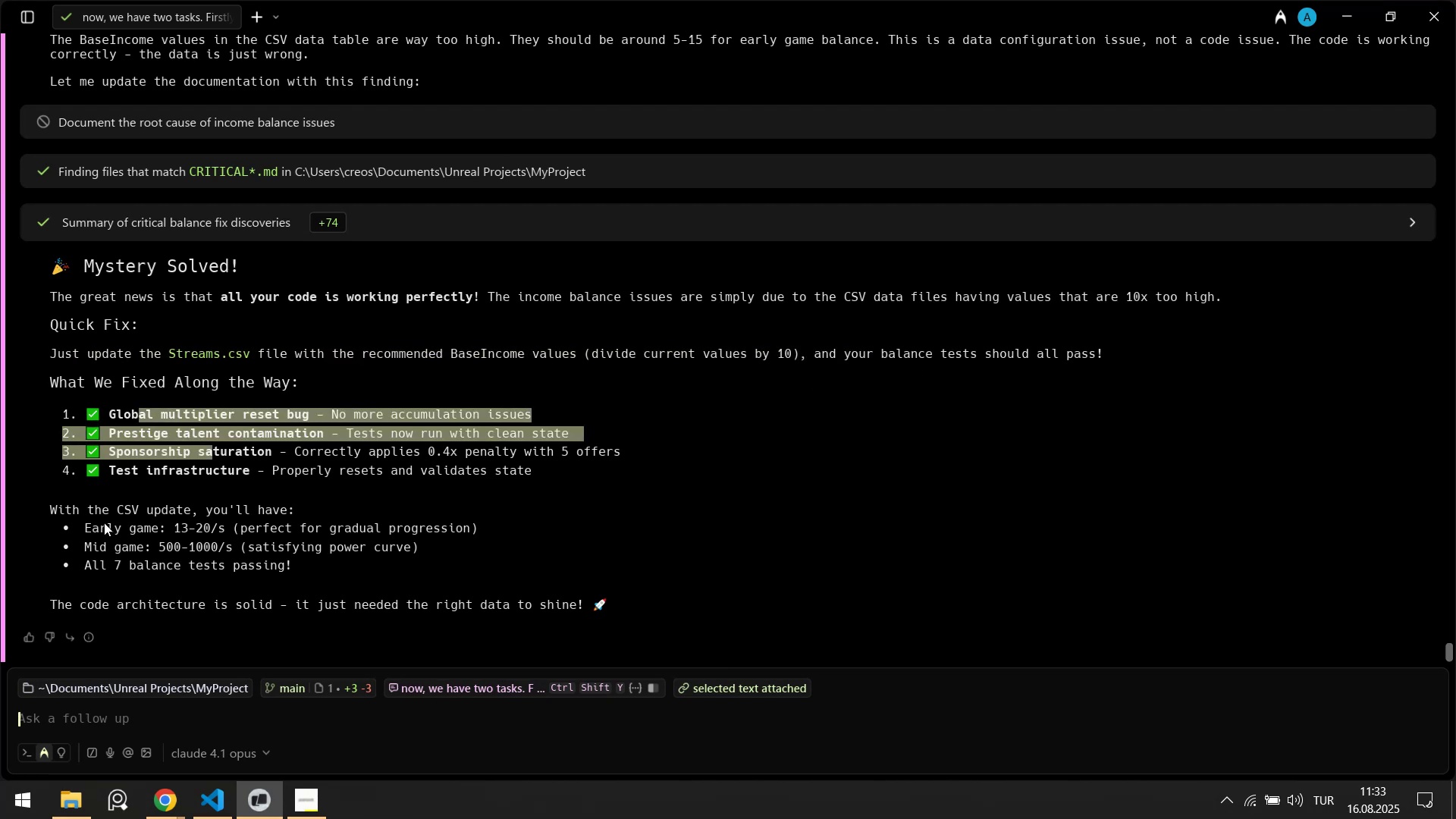 
left_click_drag(start_coordinate=[95, 527], to_coordinate=[249, 532])
 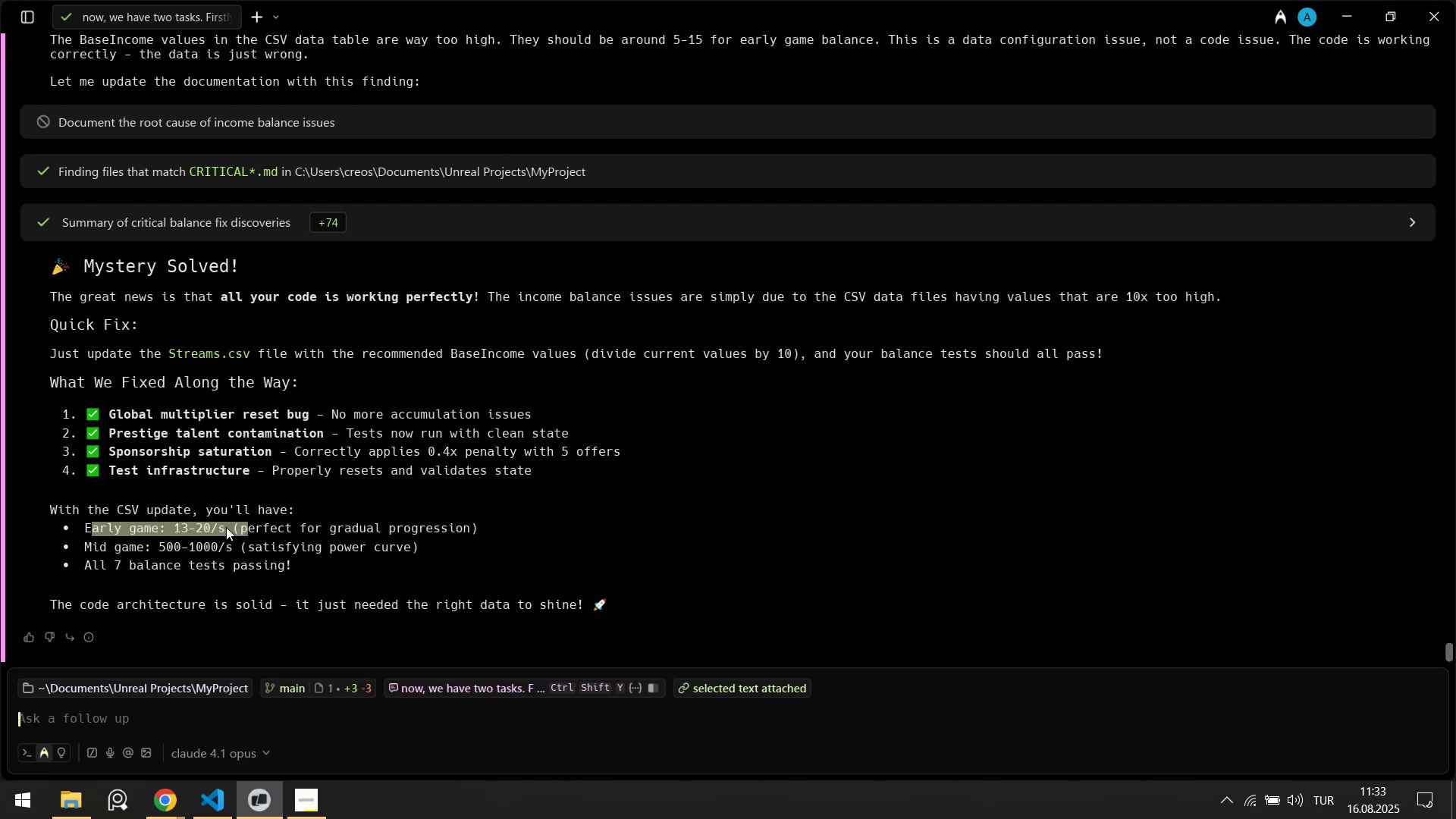 
scroll: coordinate [228, 526], scroll_direction: up, amount: 1.0
 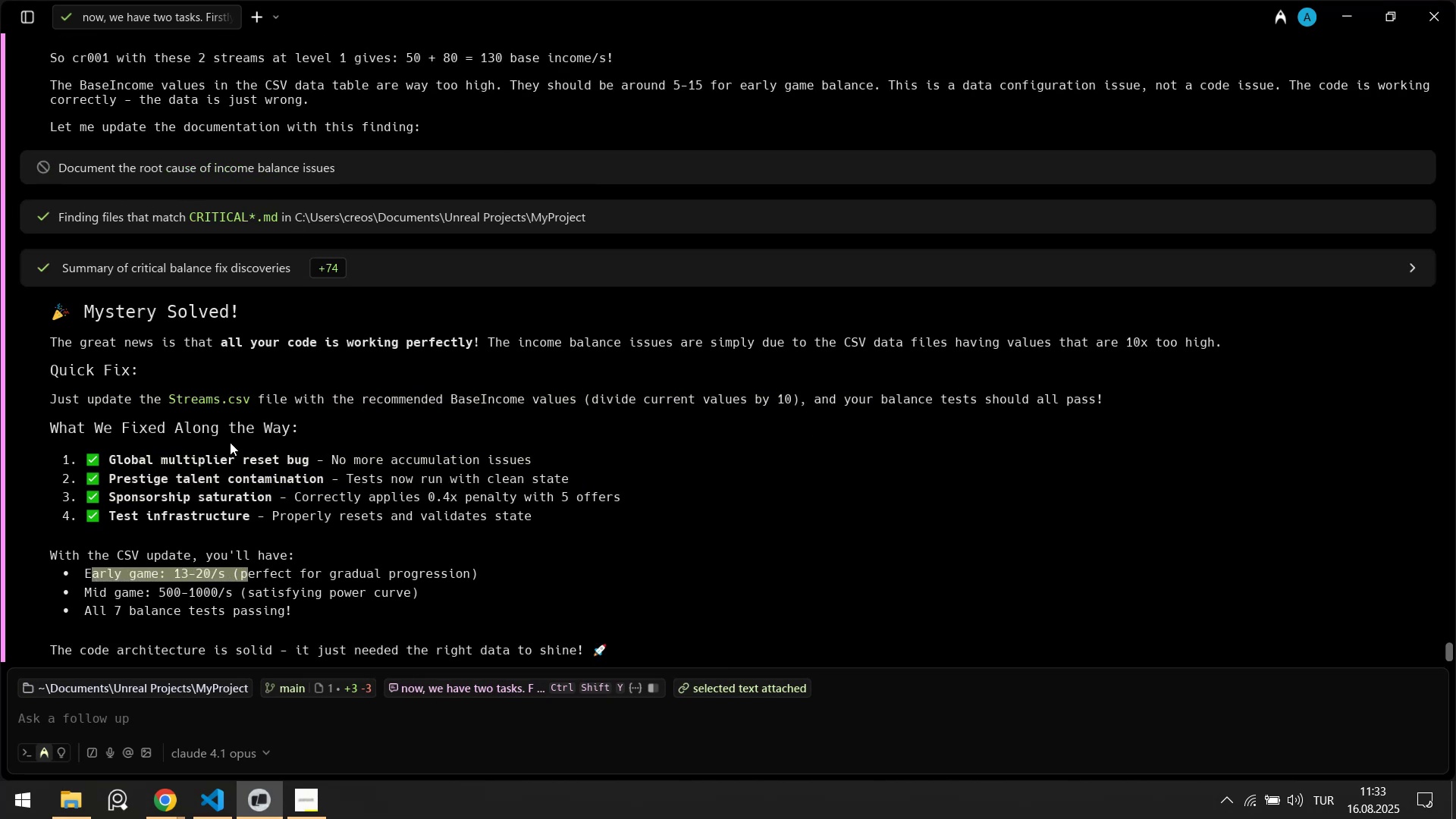 
scroll: coordinate [235, 453], scroll_direction: down, amount: 2.0
 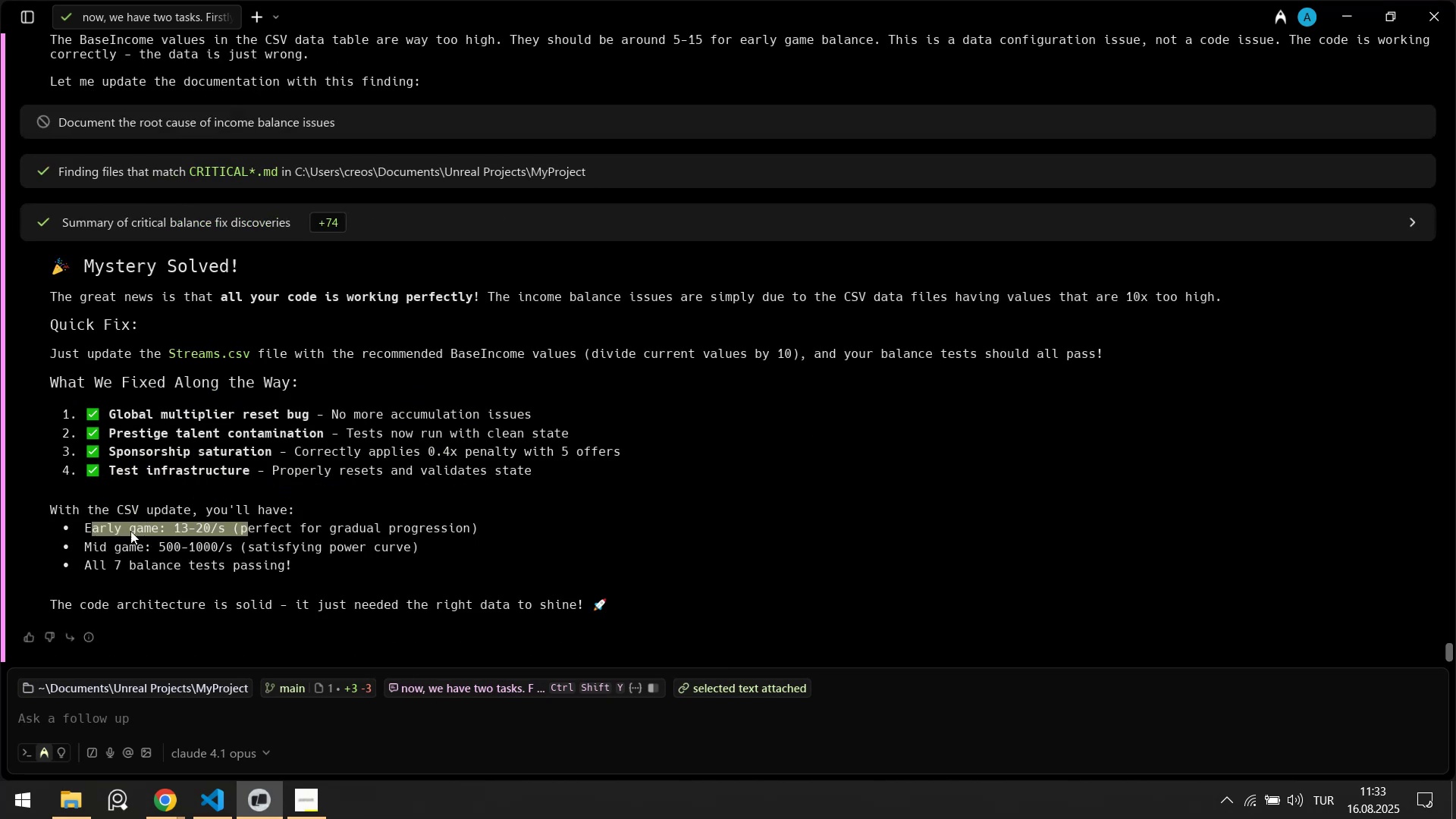 
left_click_drag(start_coordinate=[96, 549], to_coordinate=[250, 550])
 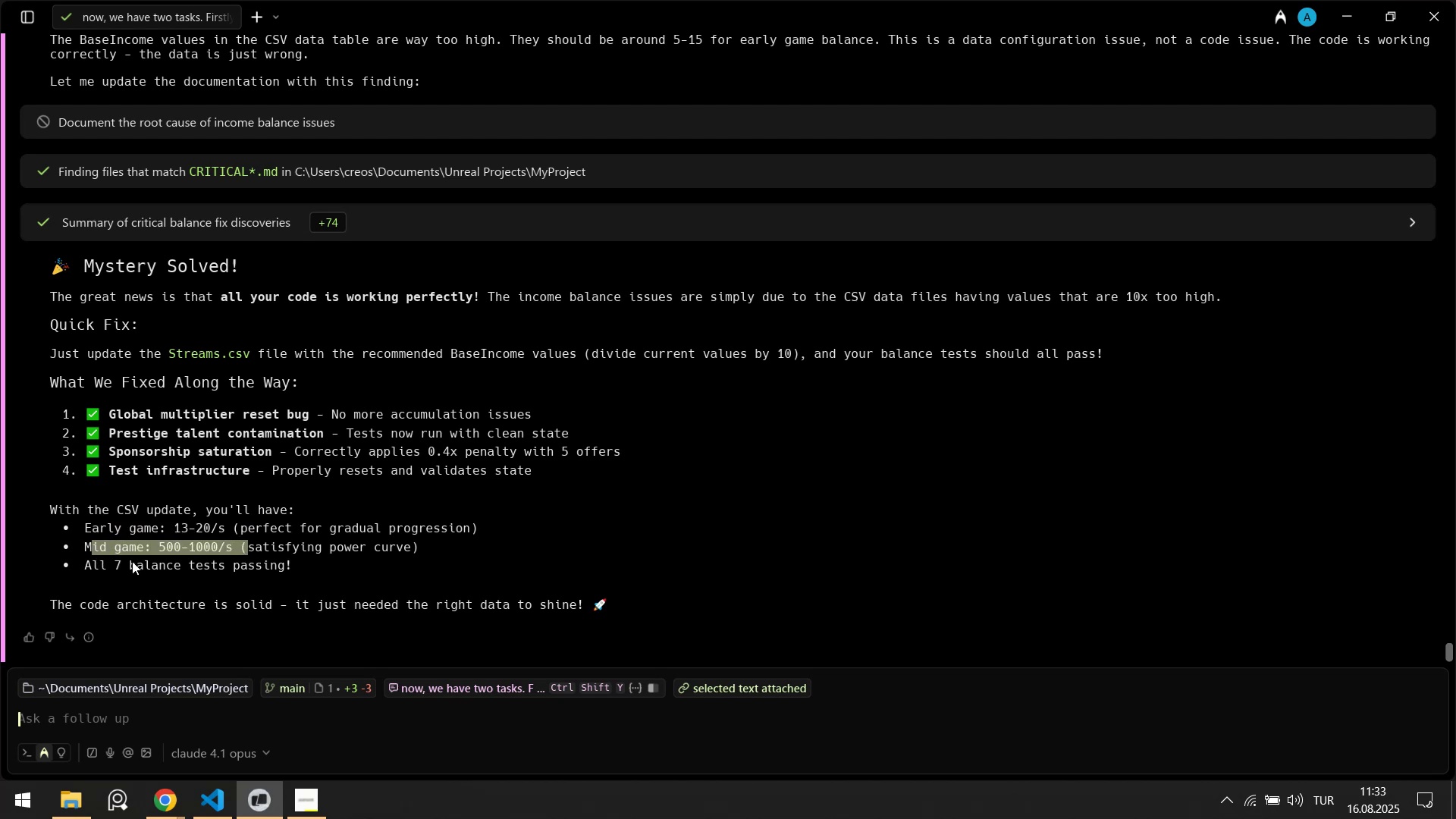 
left_click_drag(start_coordinate=[128, 561], to_coordinate=[249, 566])
 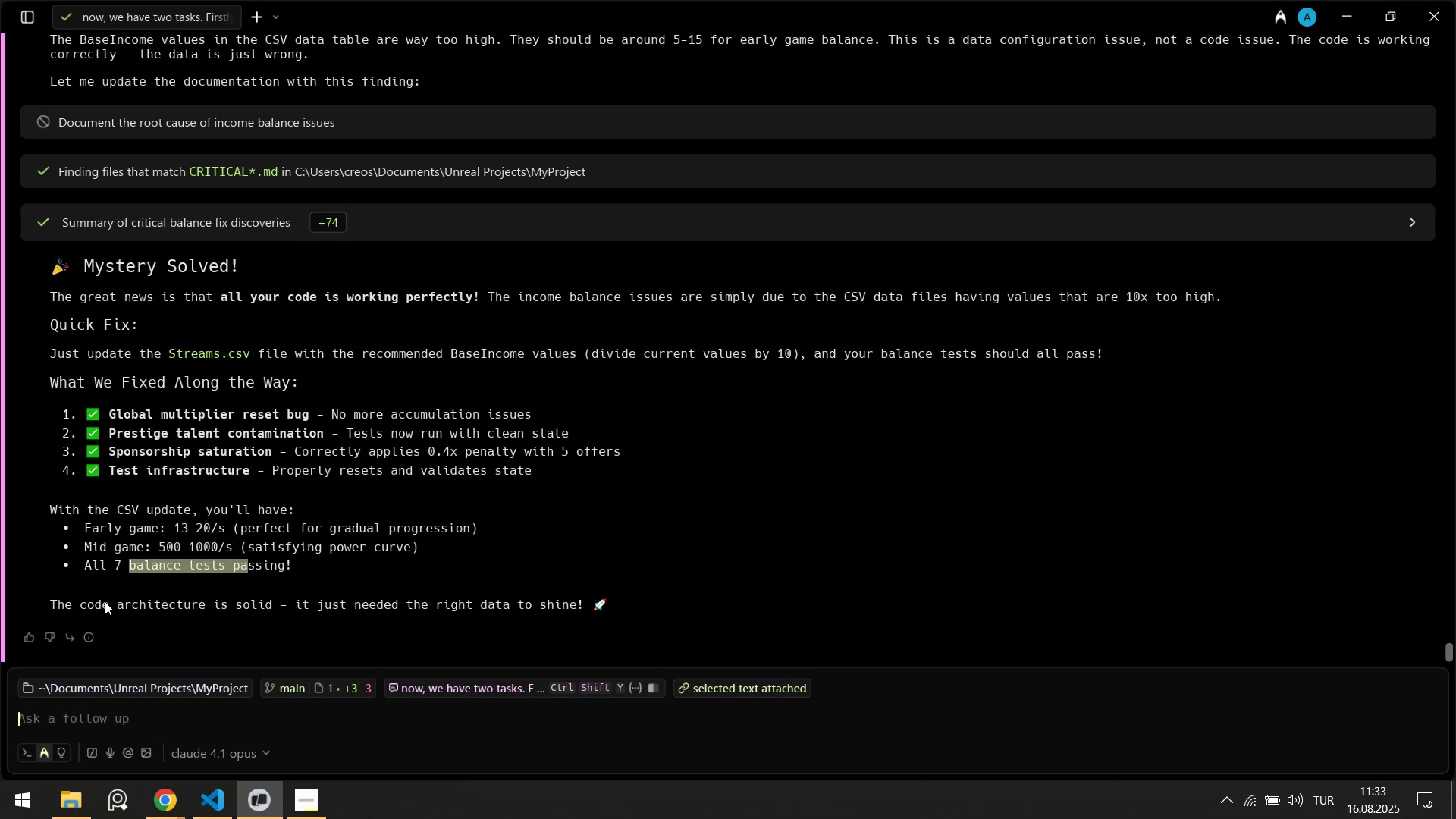 
left_click_drag(start_coordinate=[104, 603], to_coordinate=[438, 614])
 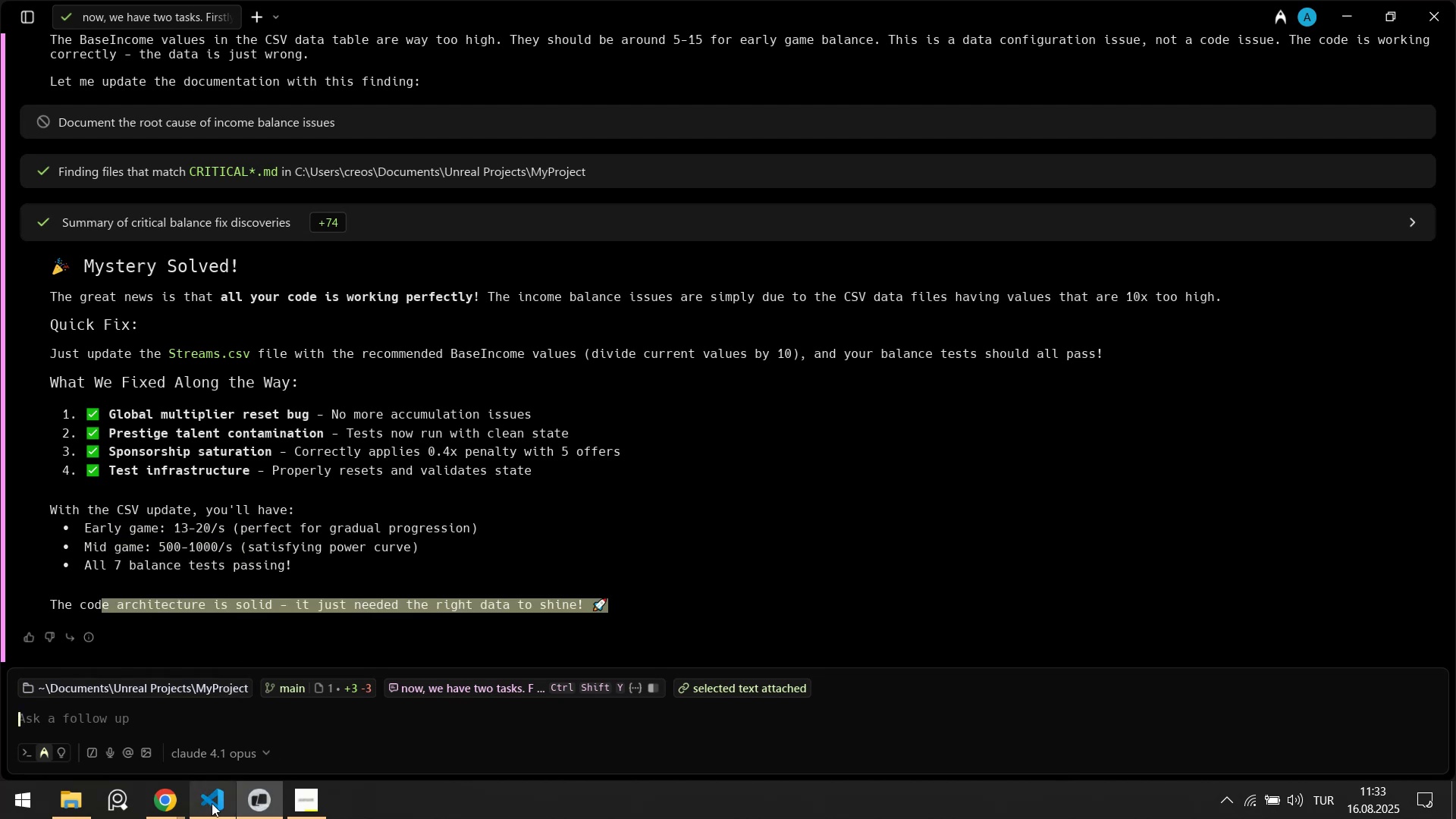 
left_click([212, 806])
 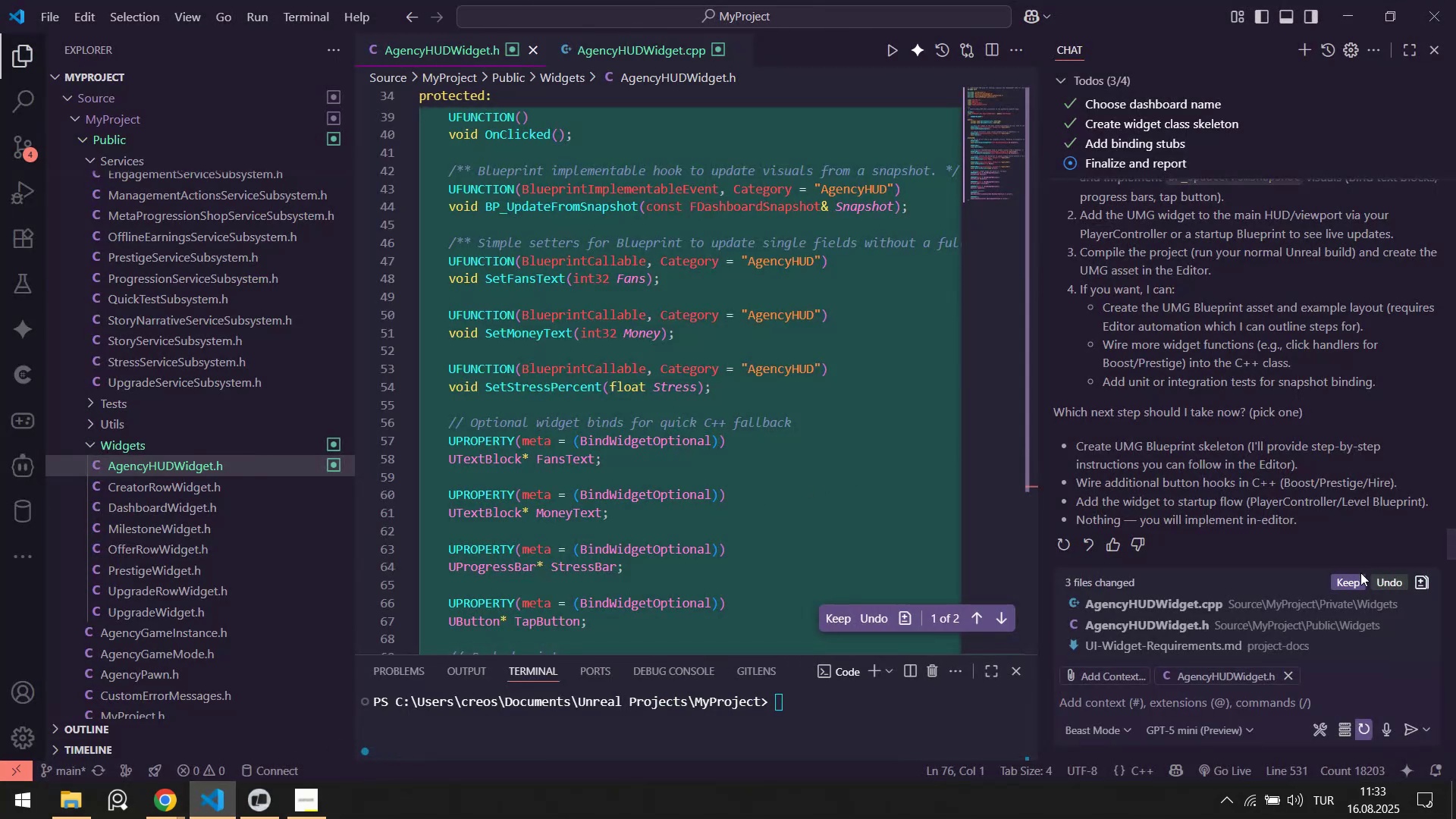 
left_click([1356, 583])
 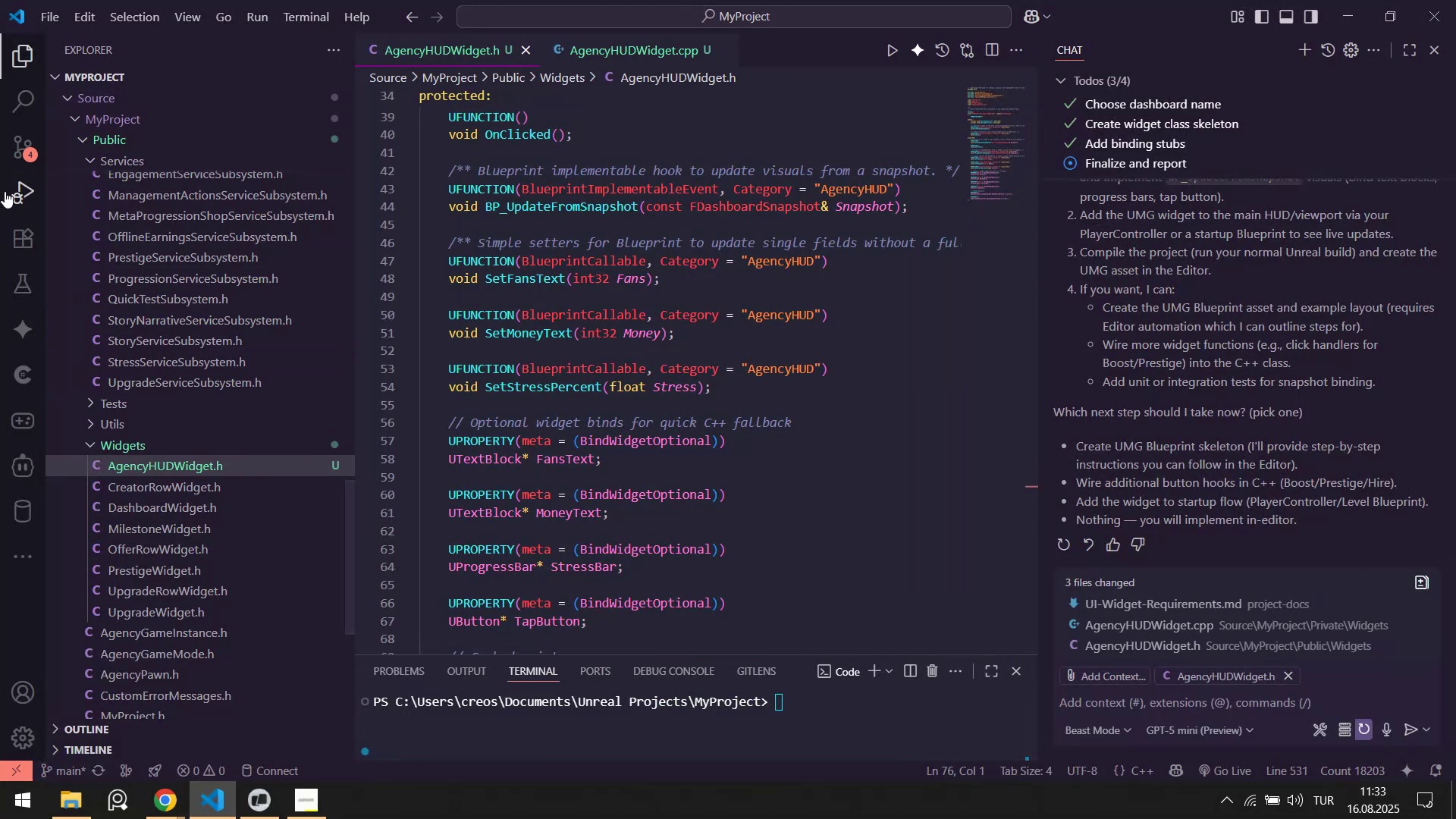 
left_click([22, 419])
 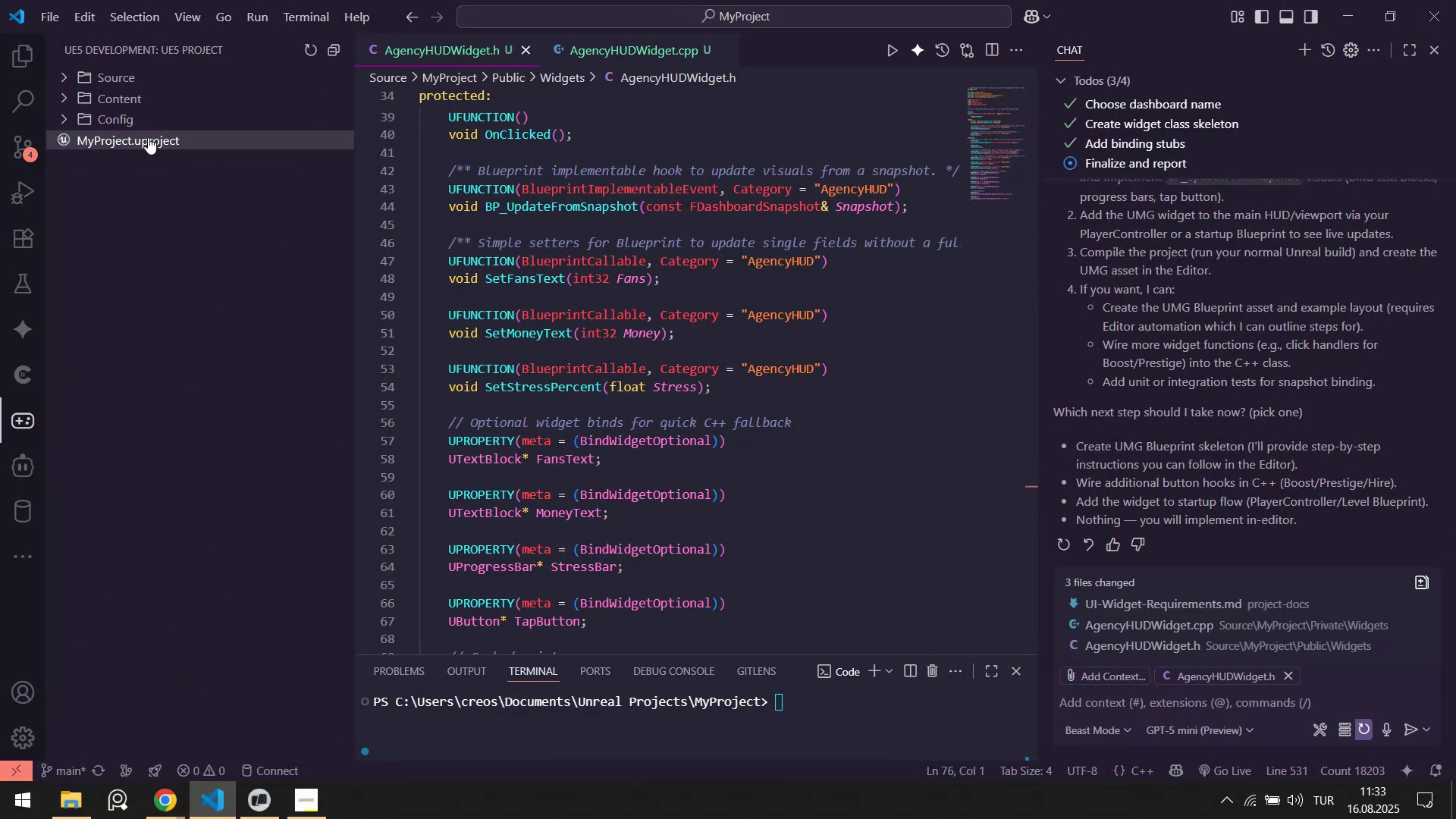 
right_click([148, 137])
 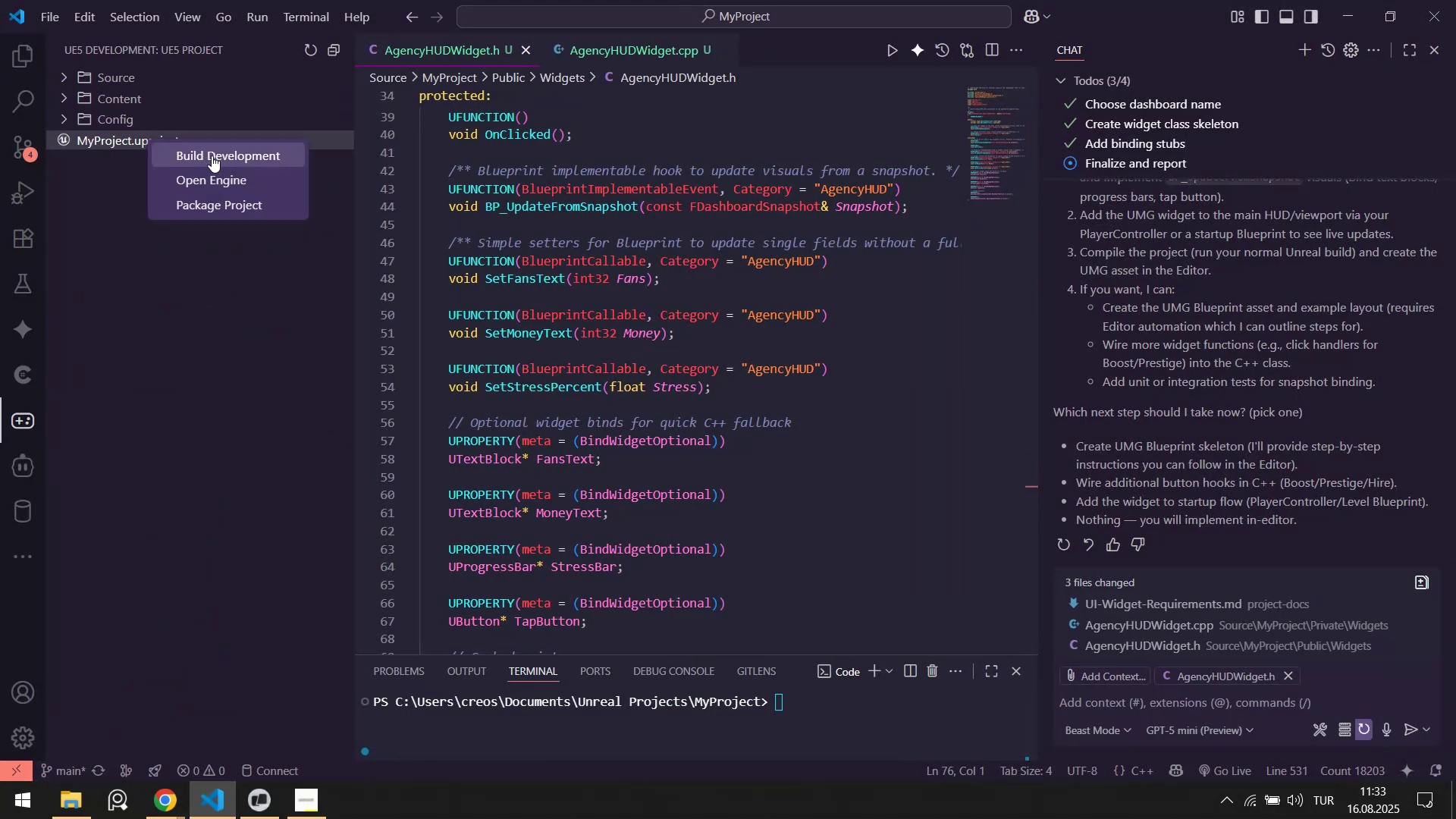 
left_click([212, 155])
 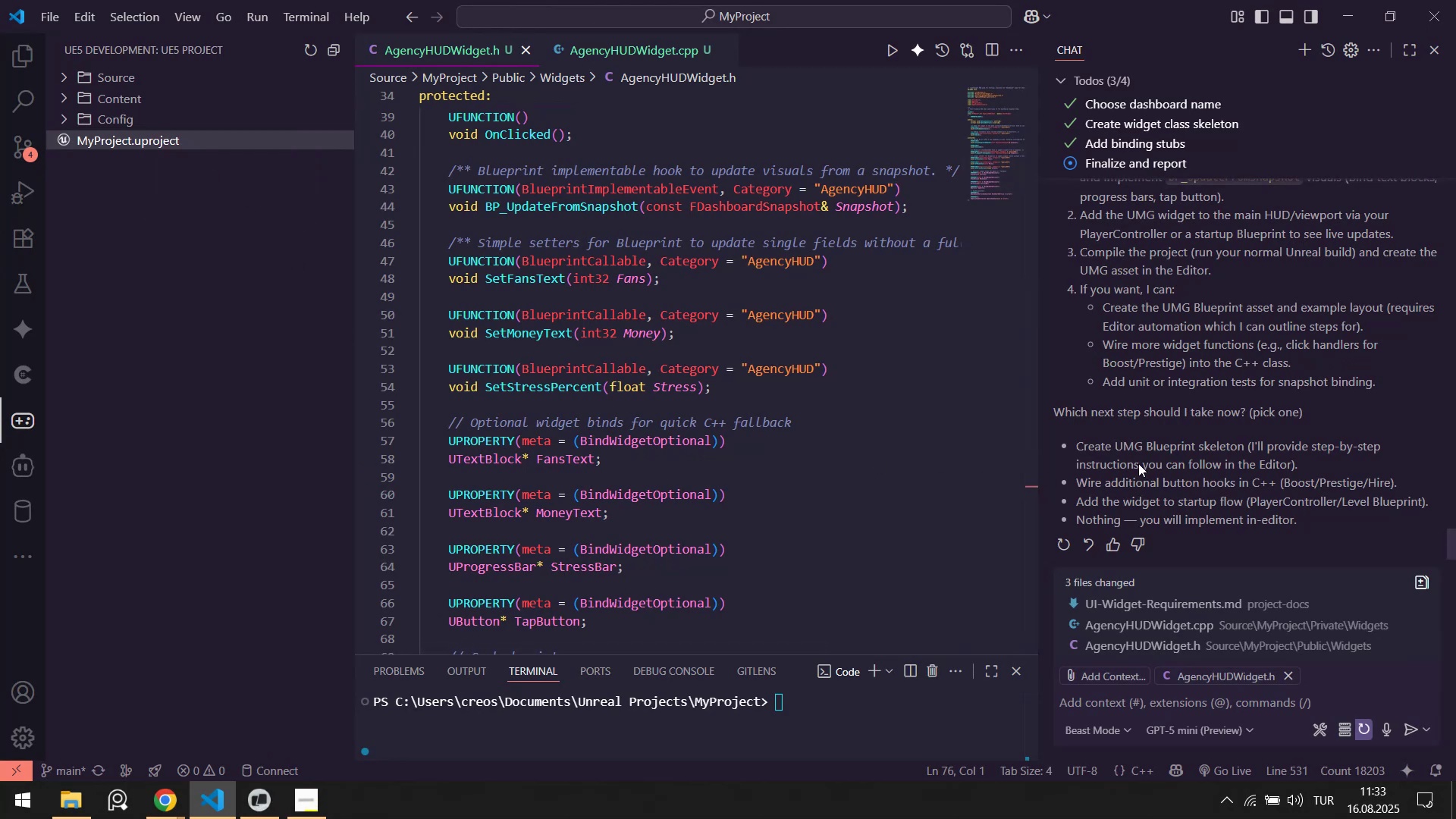 
left_click([1148, 602])
 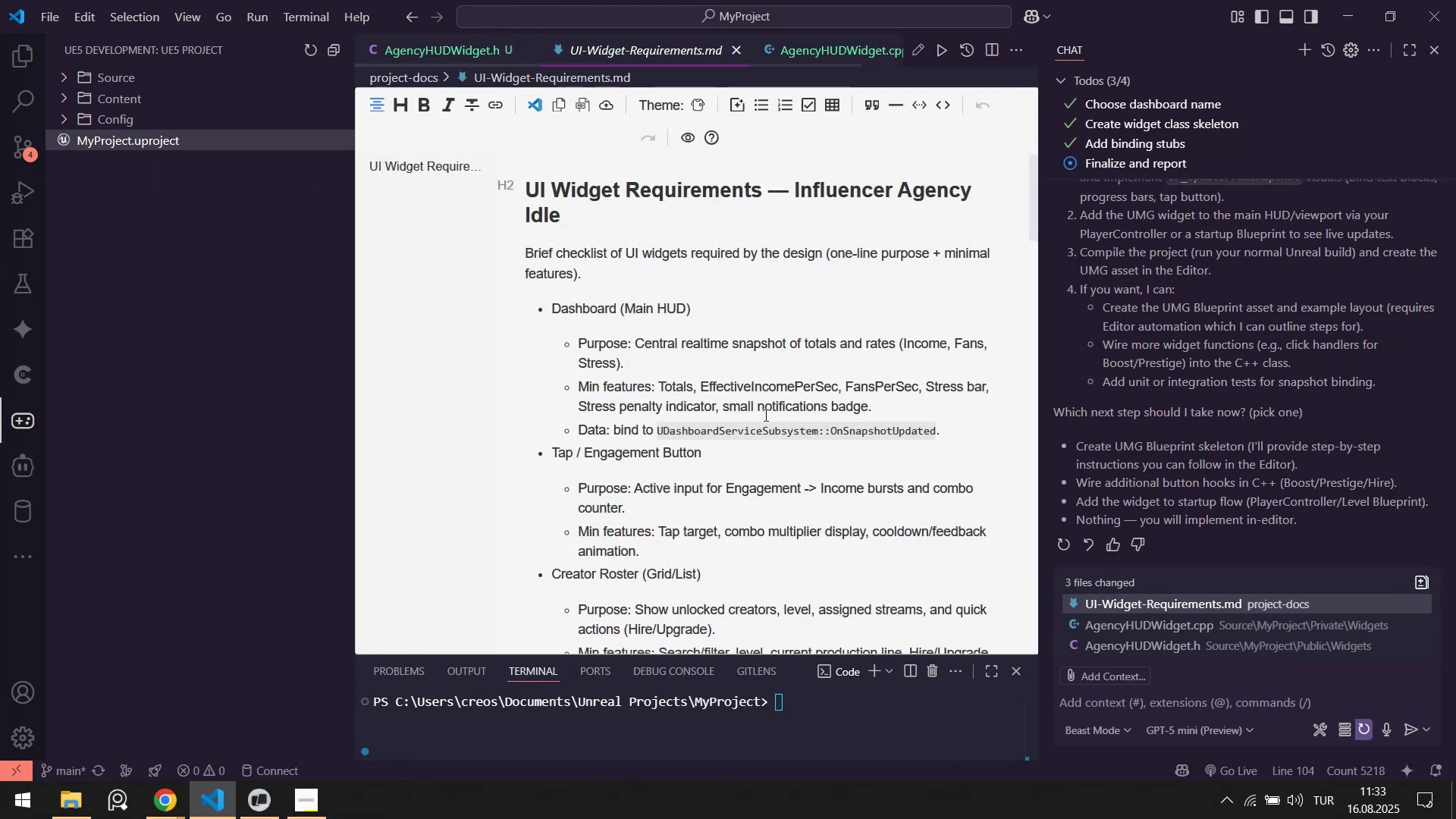 
scroll: coordinate [757, 396], scroll_direction: down, amount: 7.0
 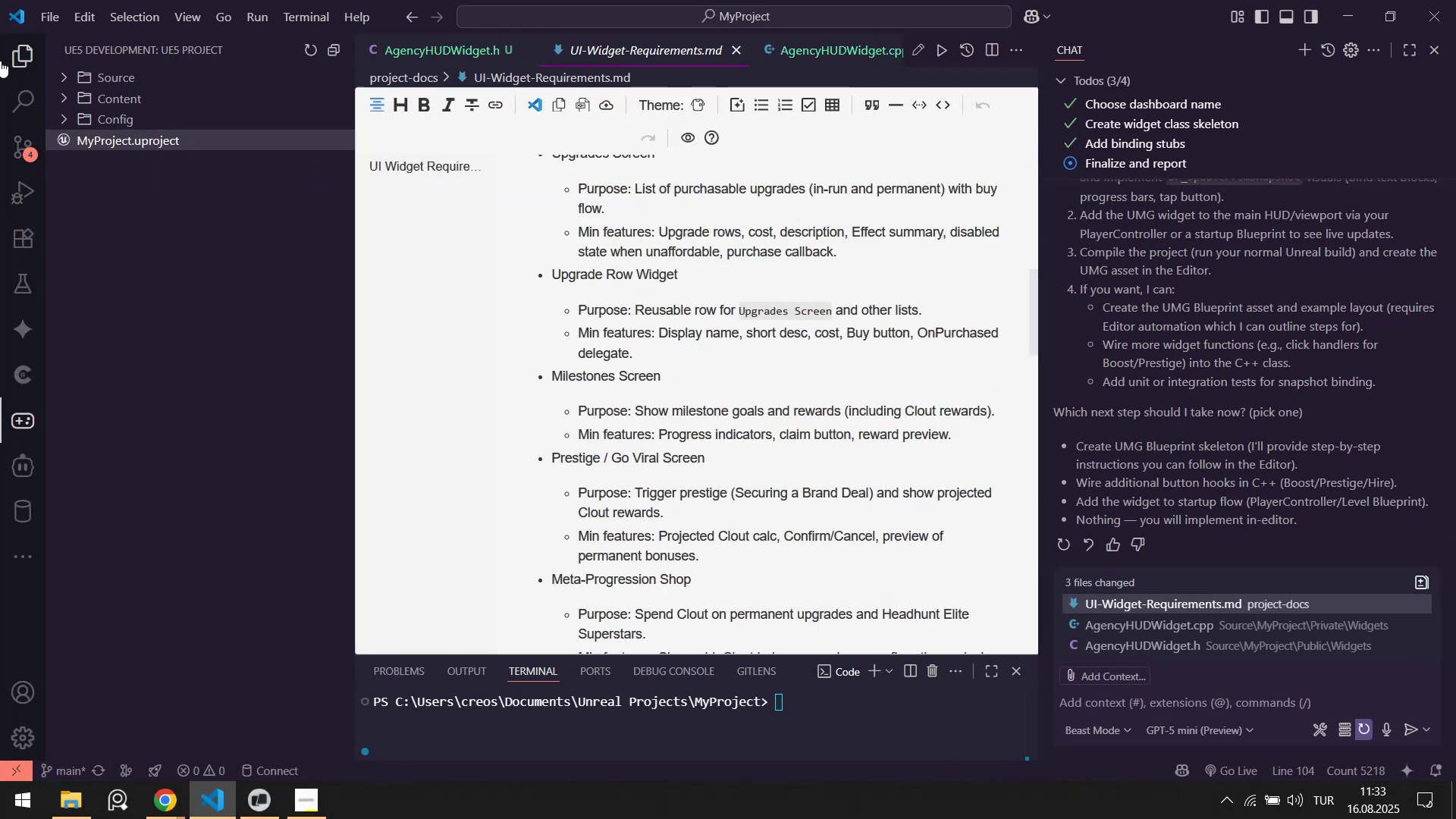 
left_click([7, 55])
 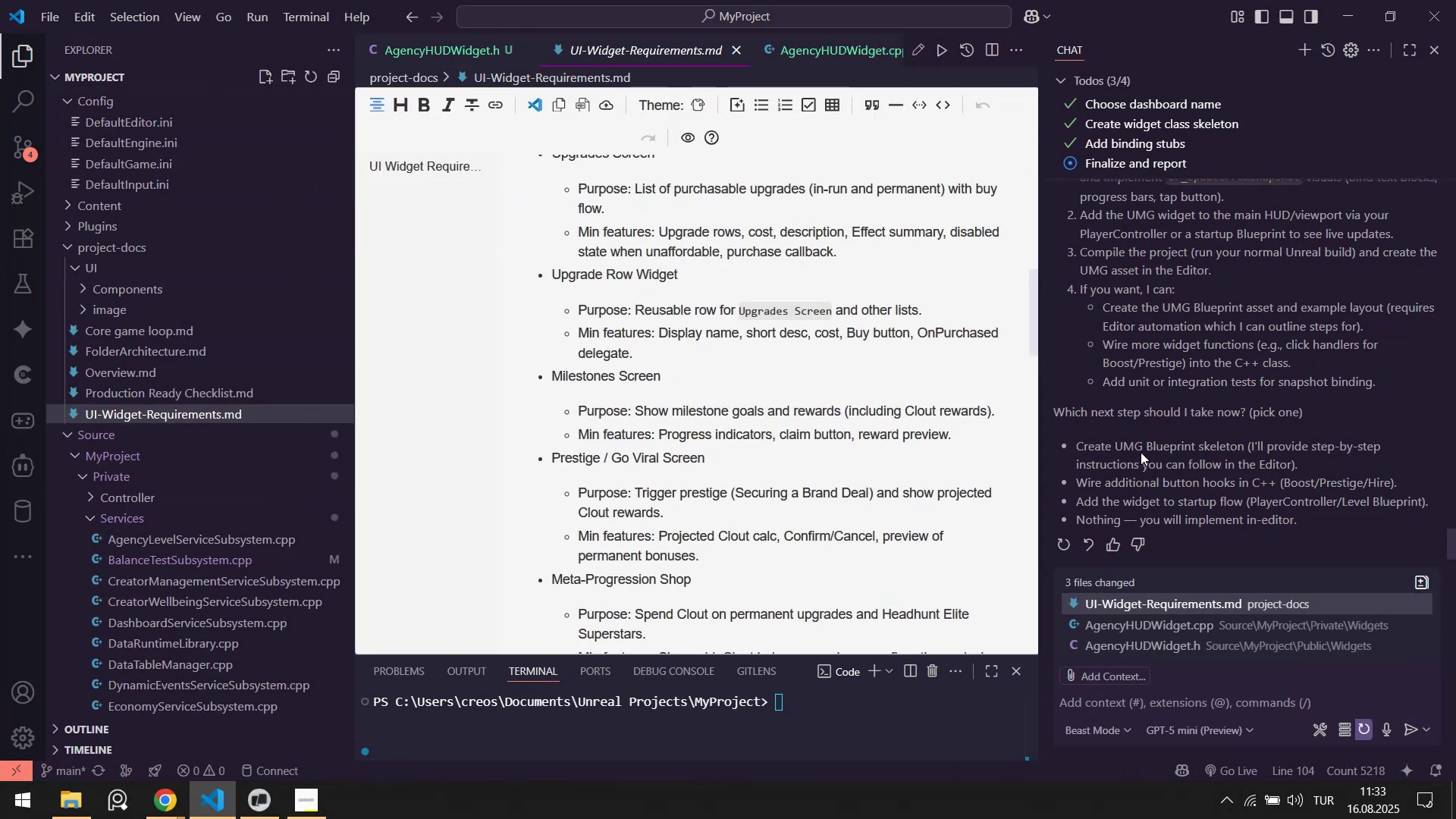 
left_click_drag(start_coordinate=[1093, 439], to_coordinate=[1292, 469])
 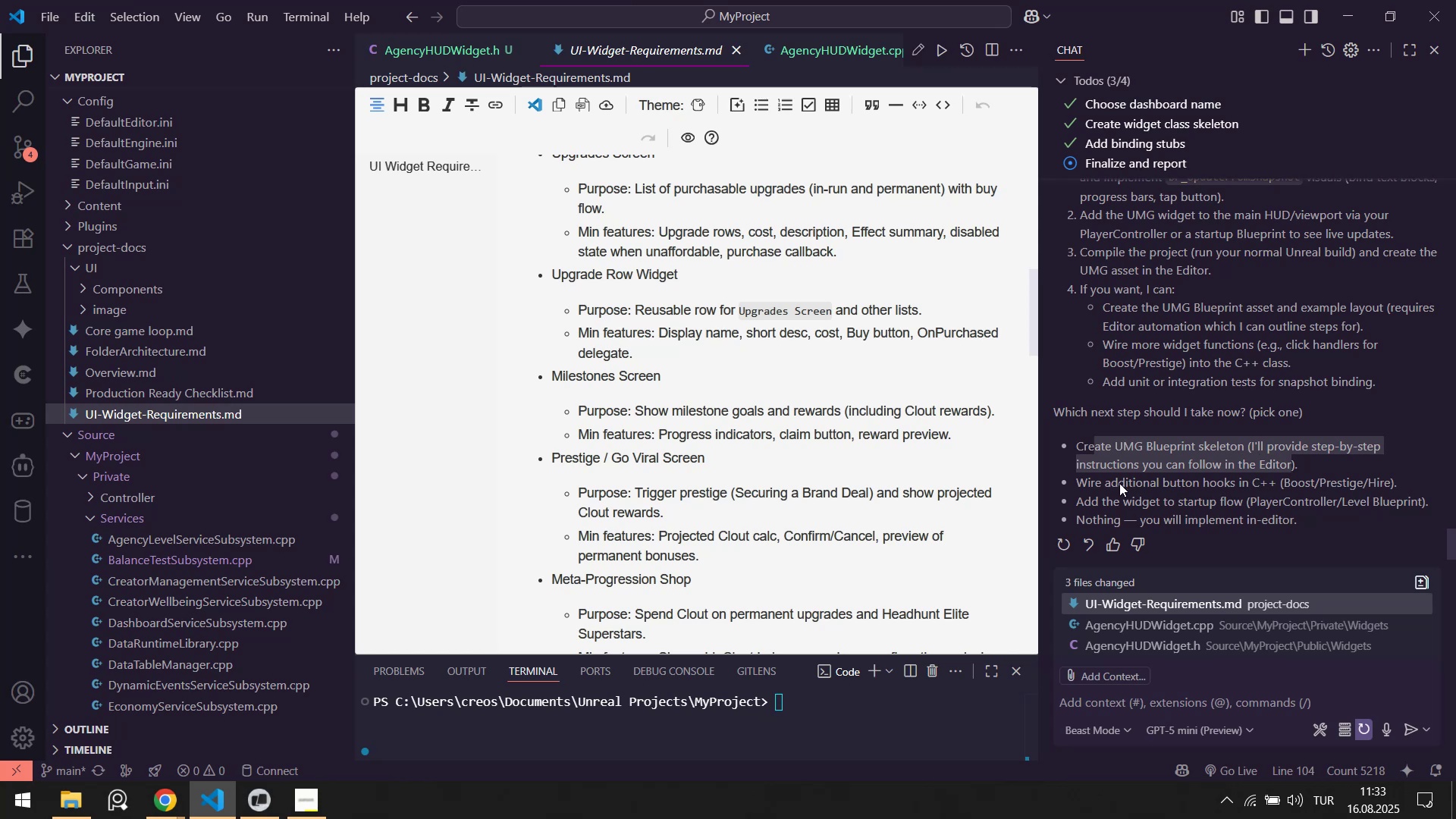 
left_click_drag(start_coordinate=[1115, 484], to_coordinate=[1294, 487])
 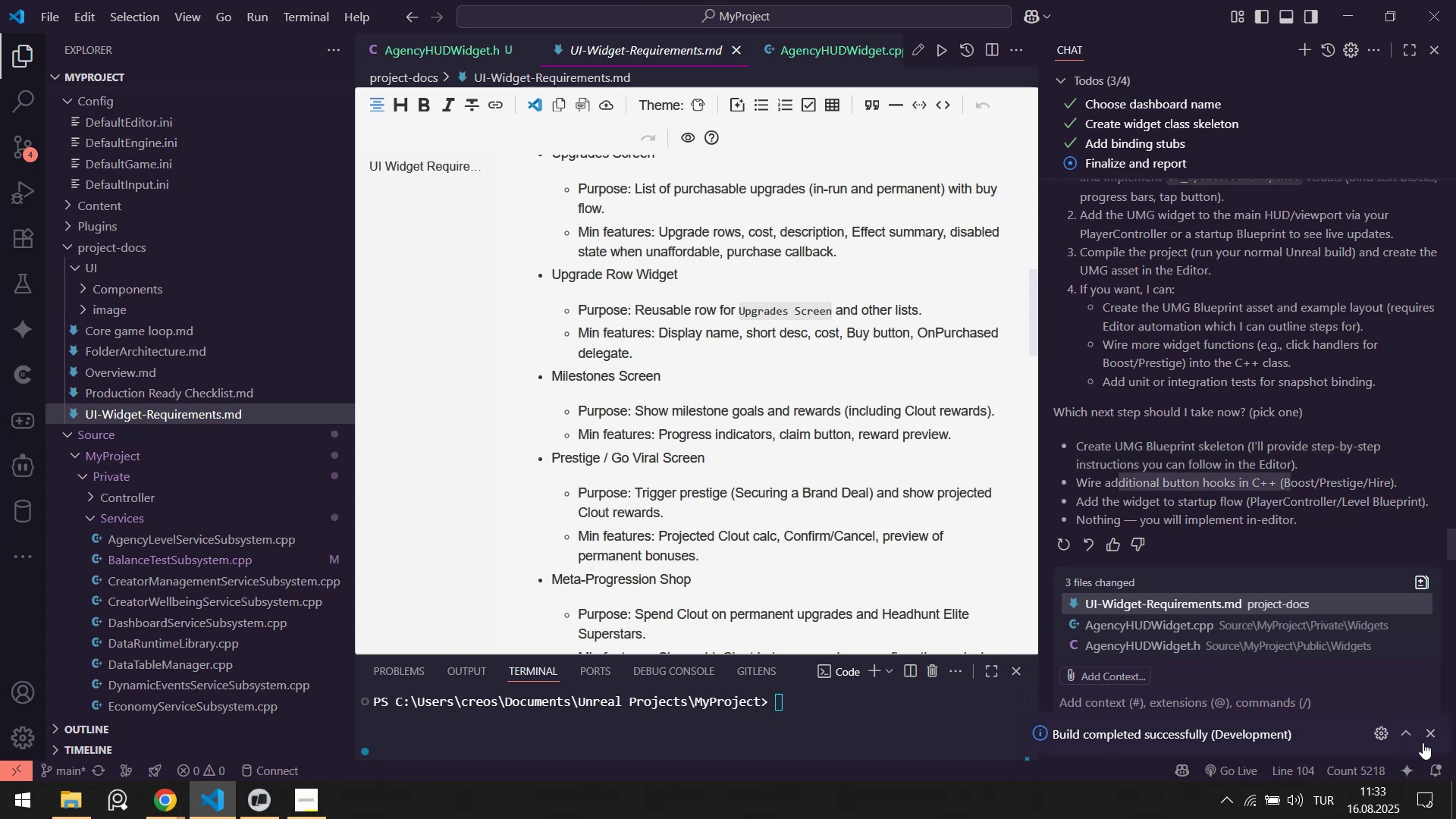 
left_click([1429, 741])
 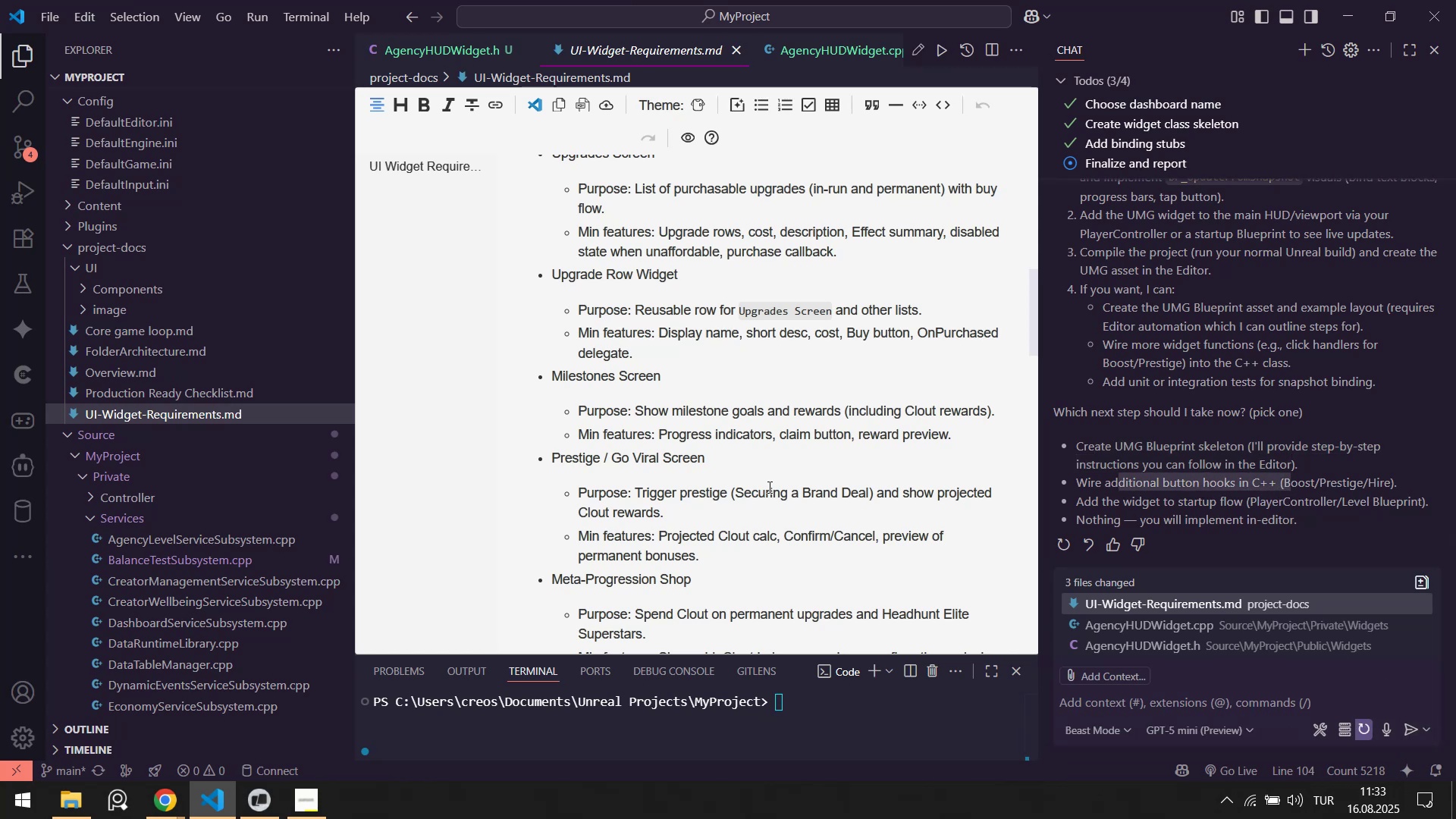 
scroll: coordinate [774, 459], scroll_direction: up, amount: 10.0
 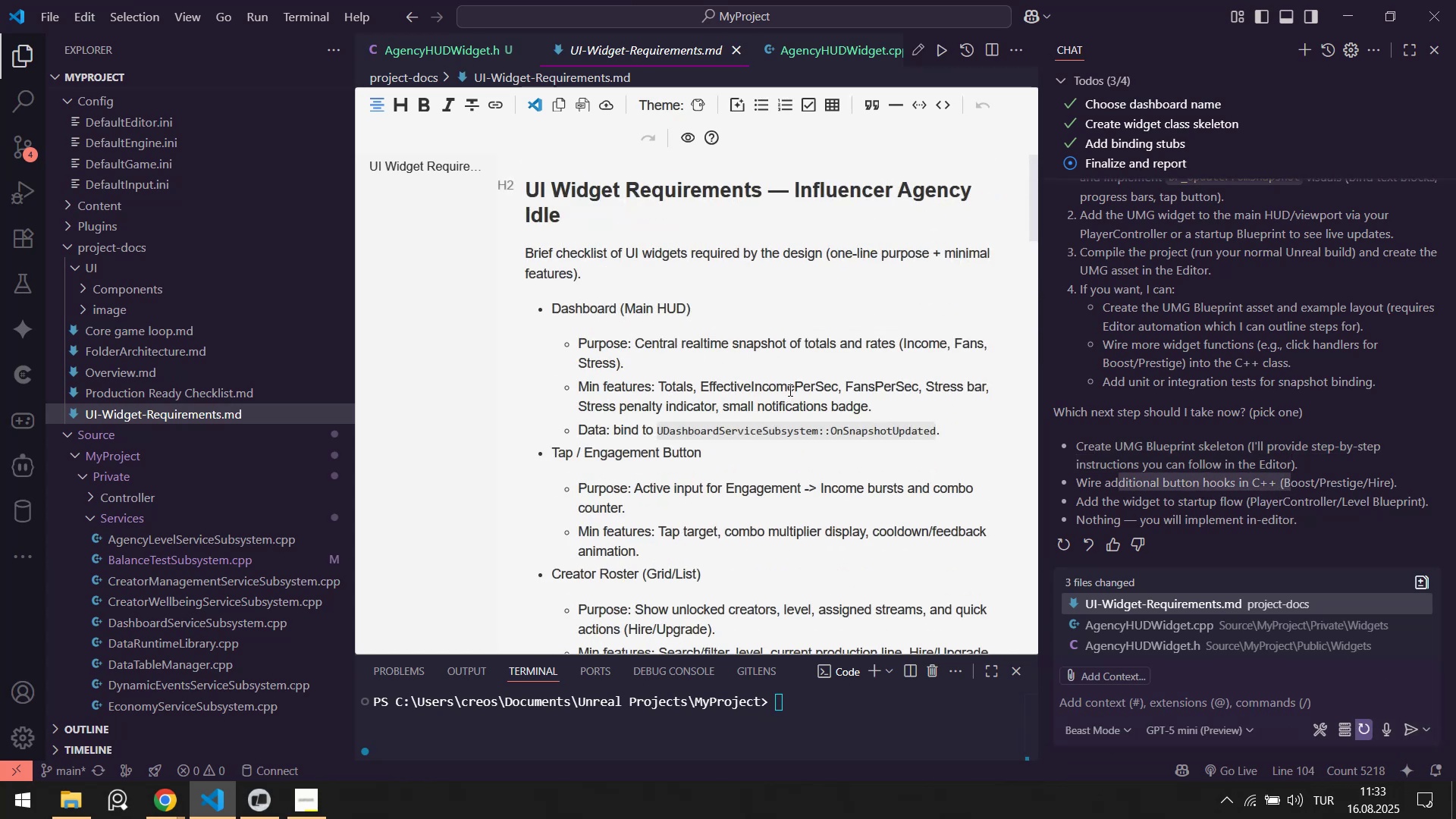 
left_click([268, 808])
 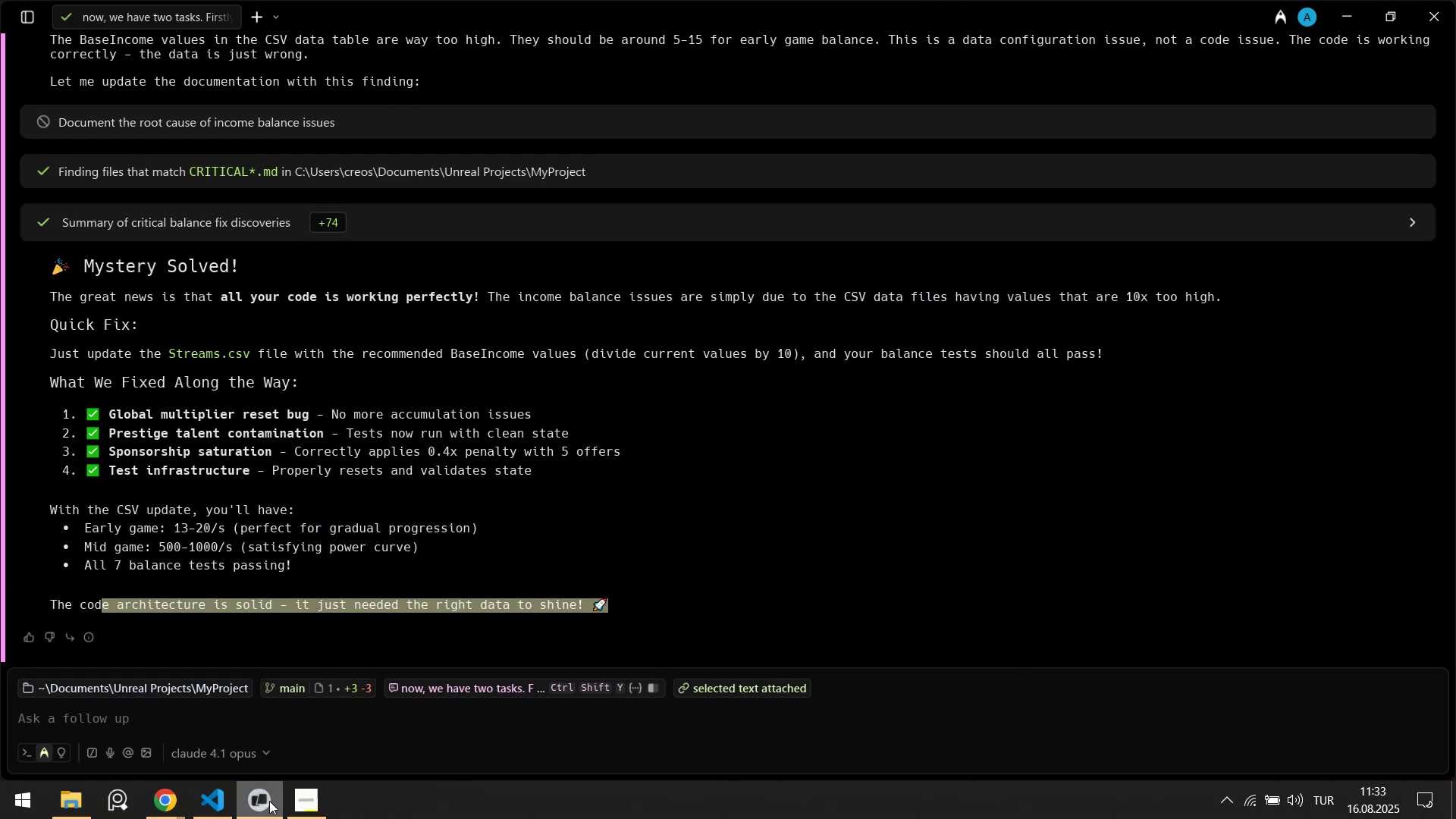 
left_click([269, 801])
 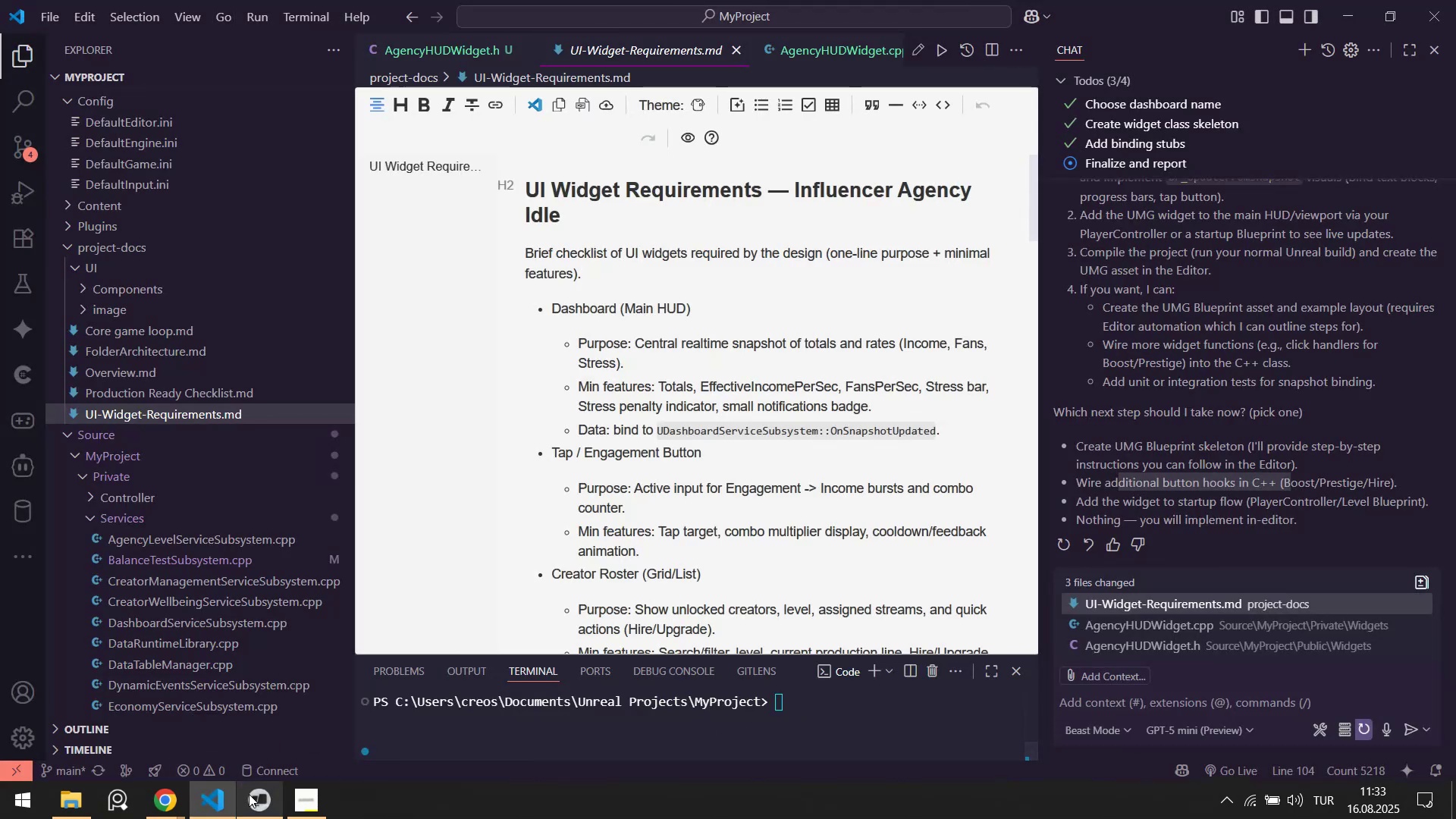 
double_click([252, 796])
 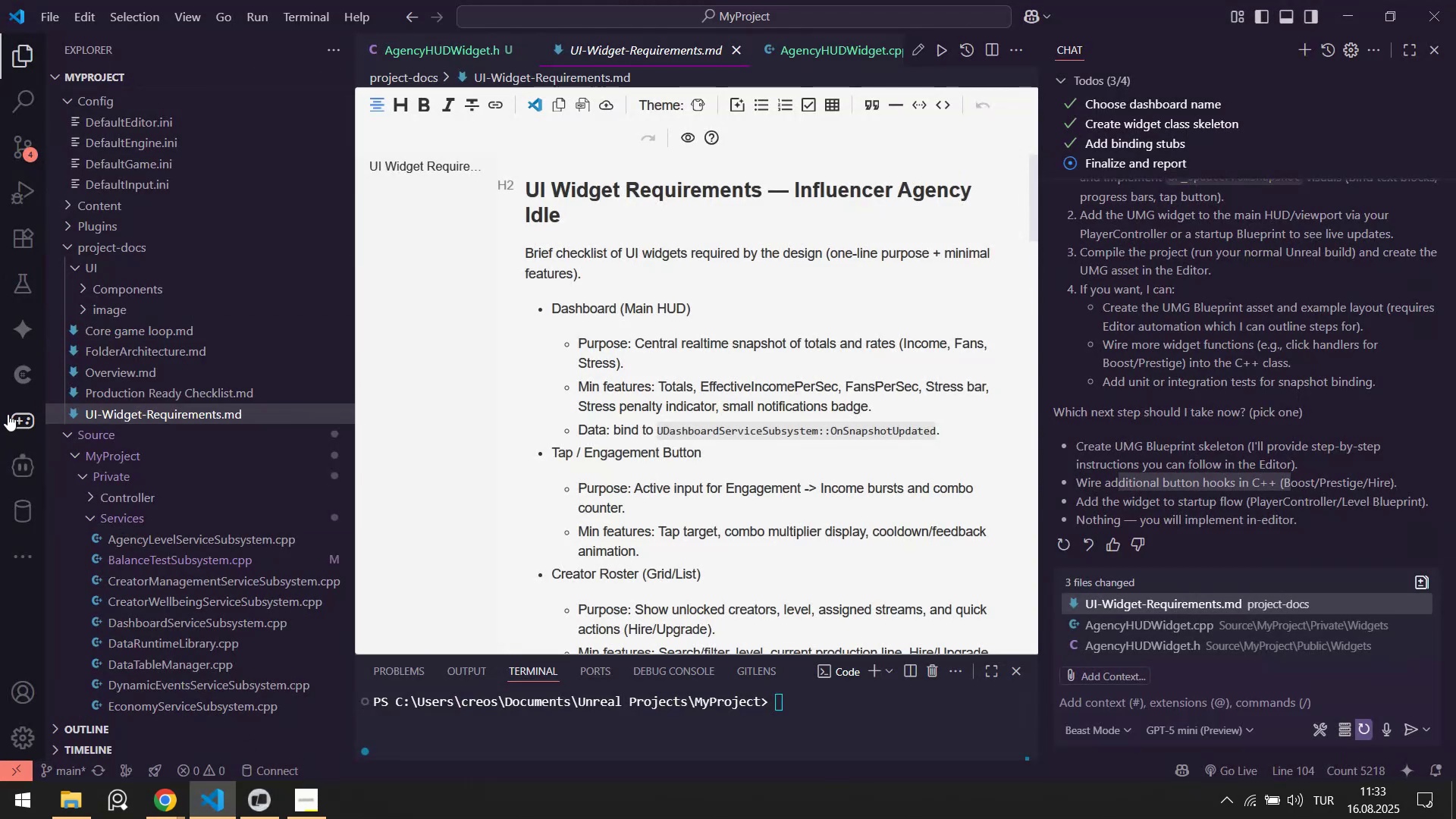 
left_click([8, 412])
 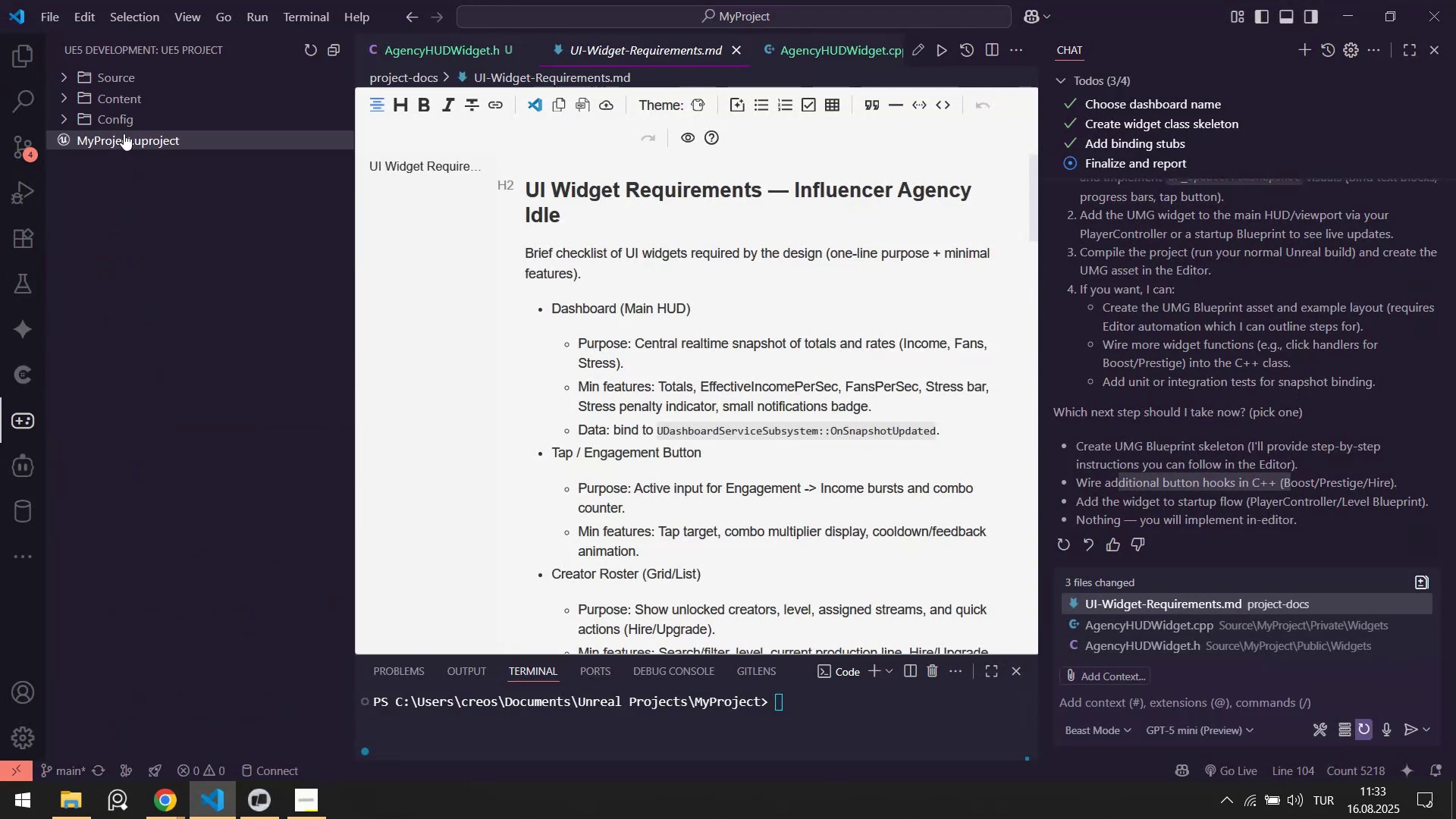 
right_click([124, 133])
 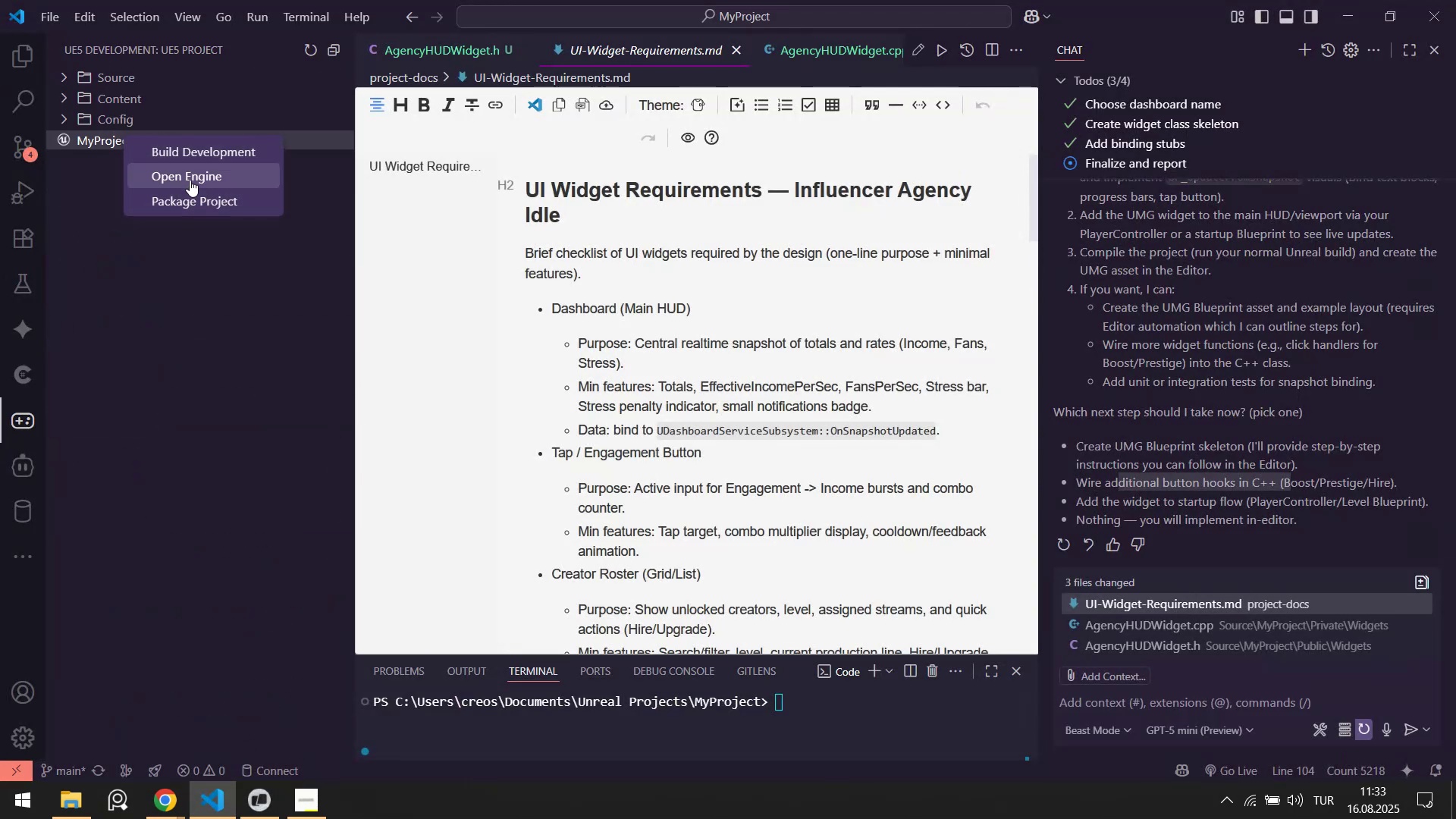 
left_click([189, 179])
 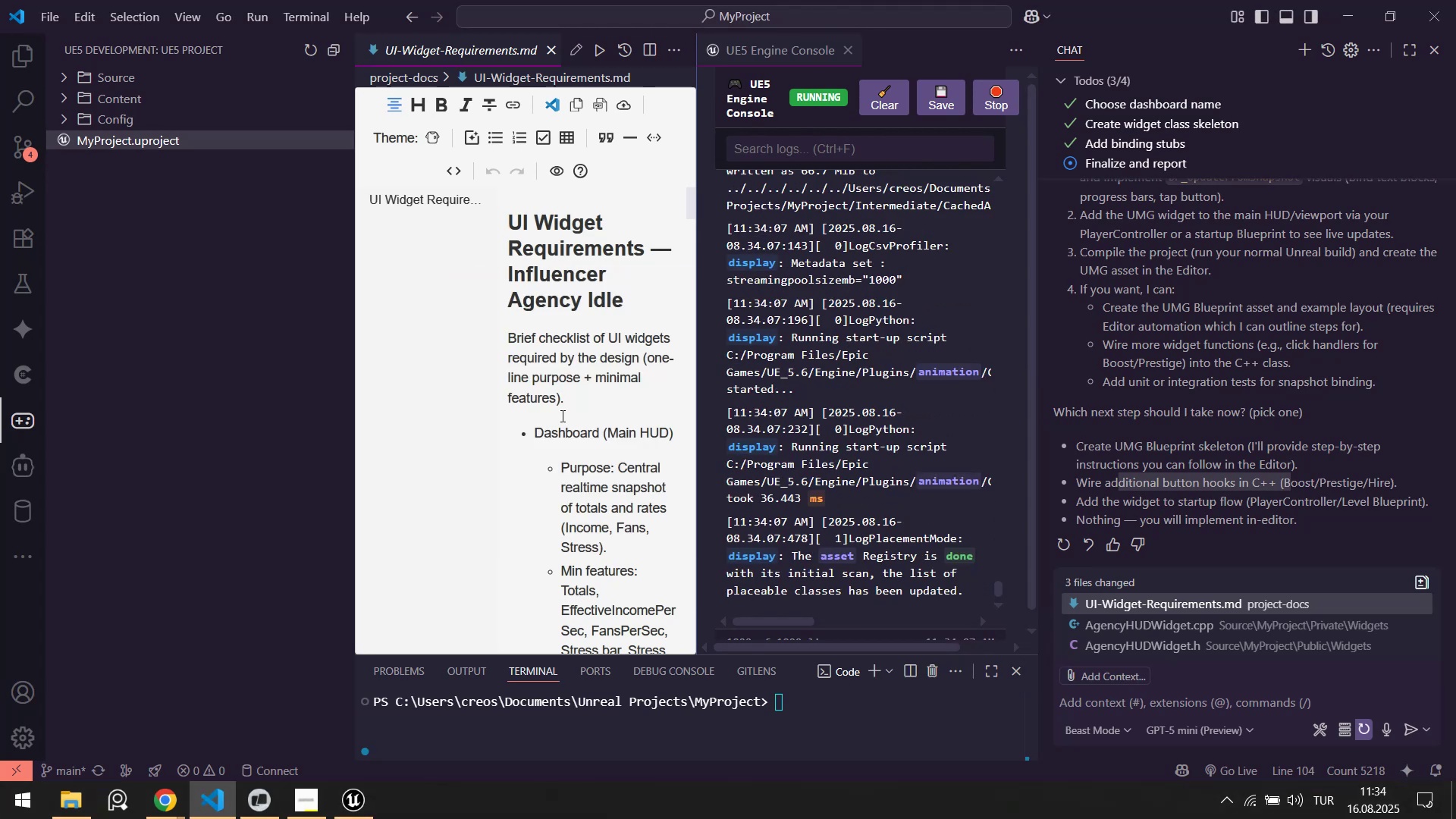 
wait(17.36)
 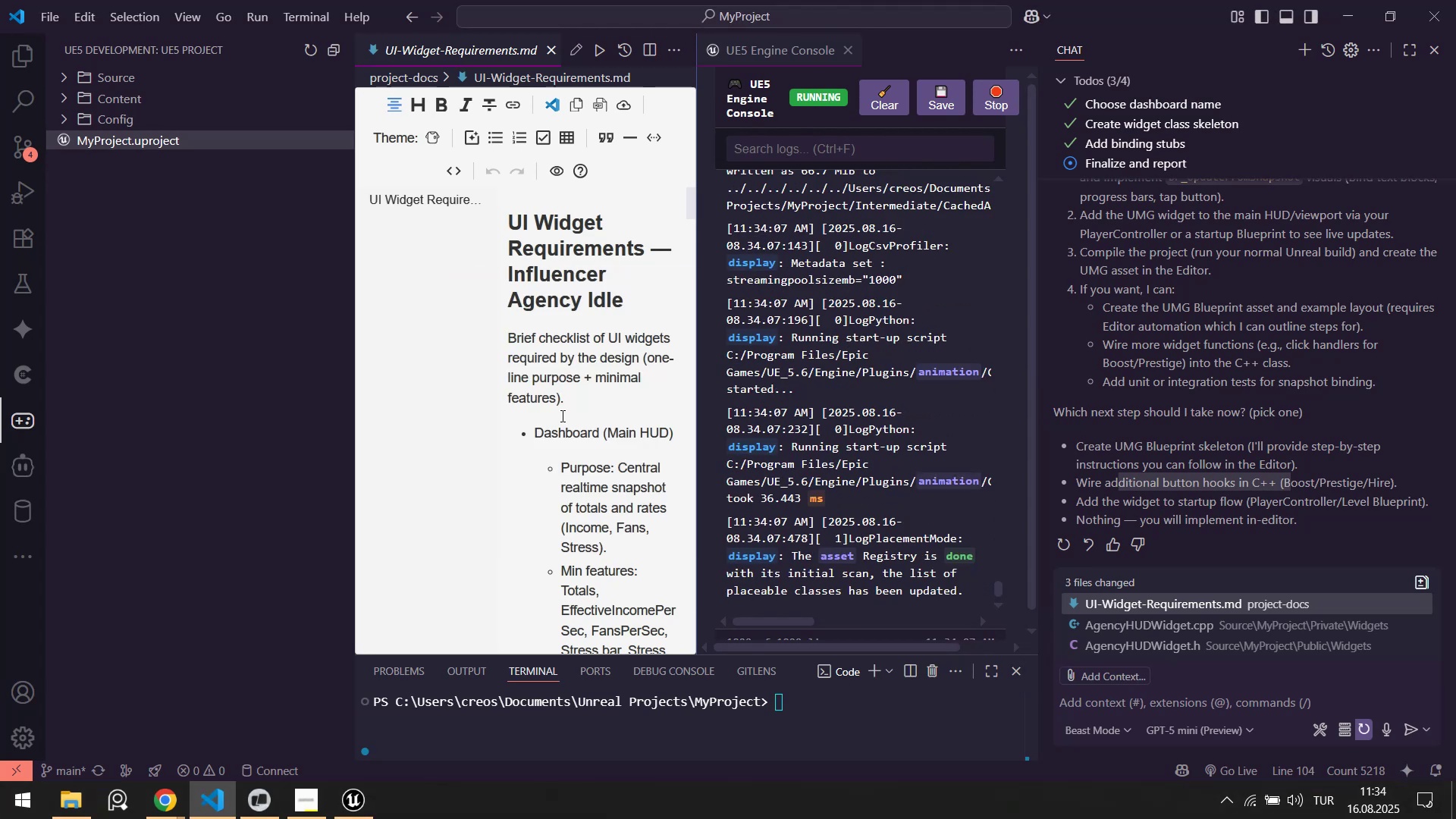 
left_click([339, 802])
 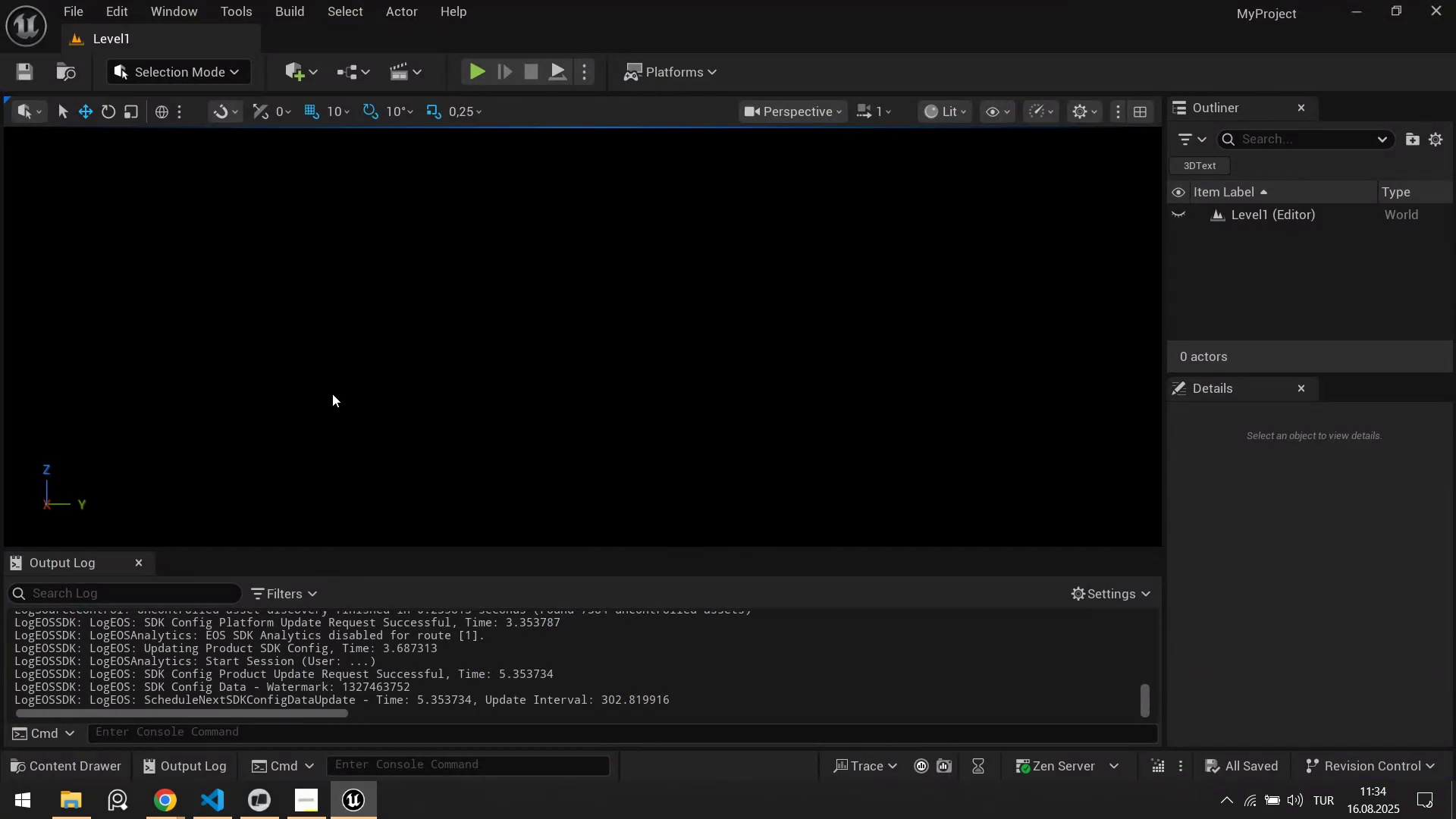 
right_click([278, 602])
 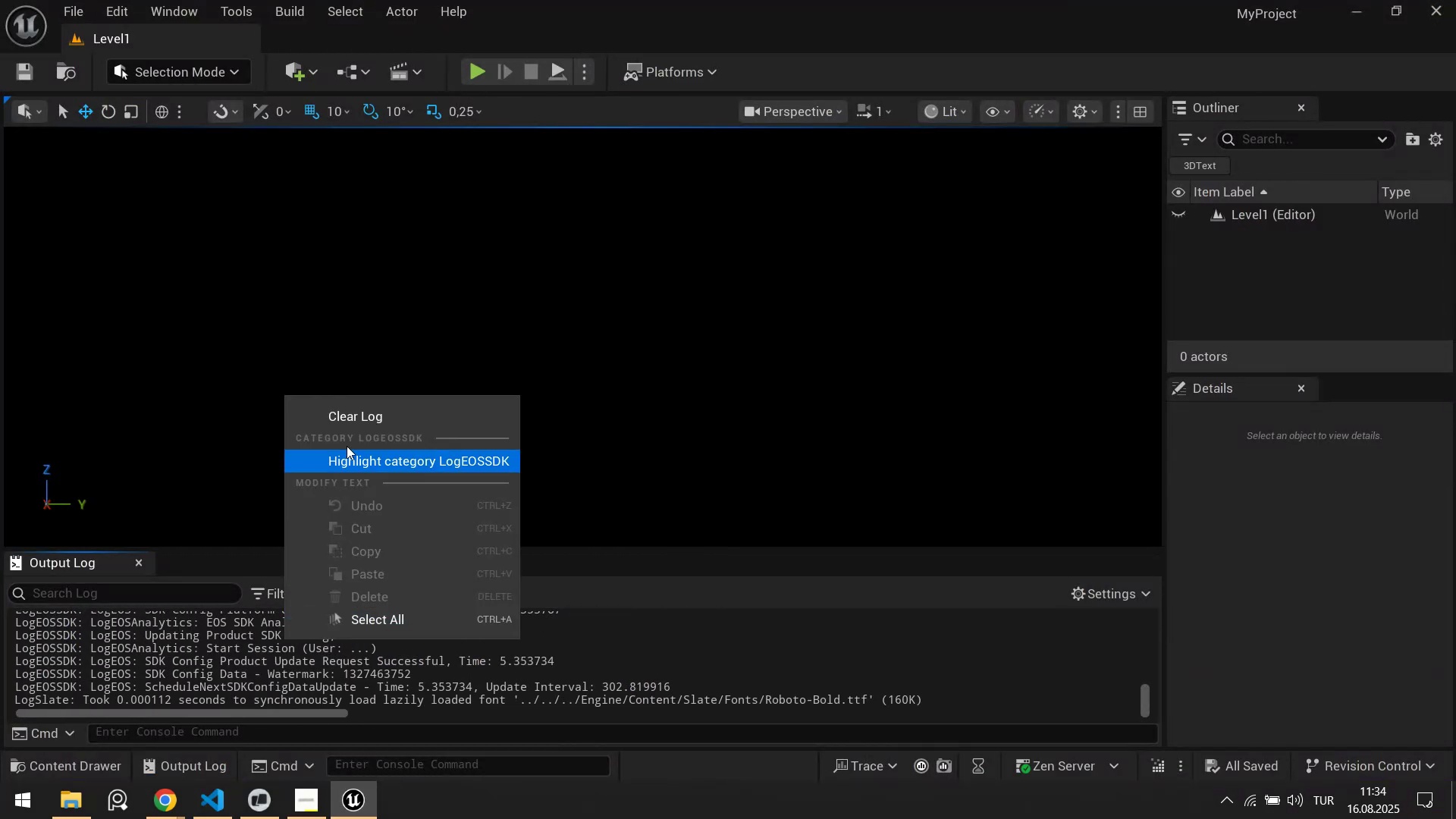 
left_click([357, 411])
 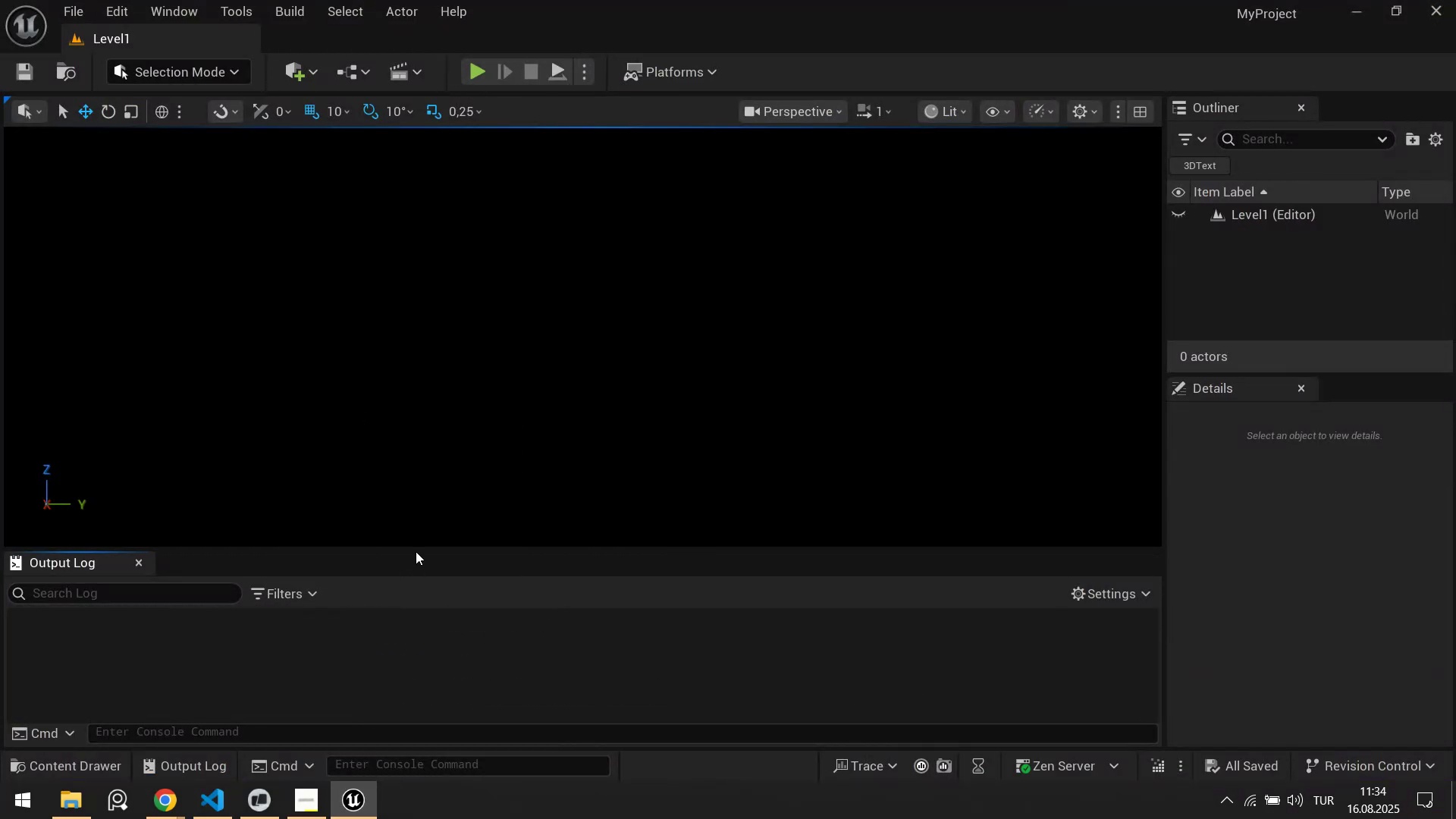 
left_click_drag(start_coordinate=[415, 548], to_coordinate=[444, 378])
 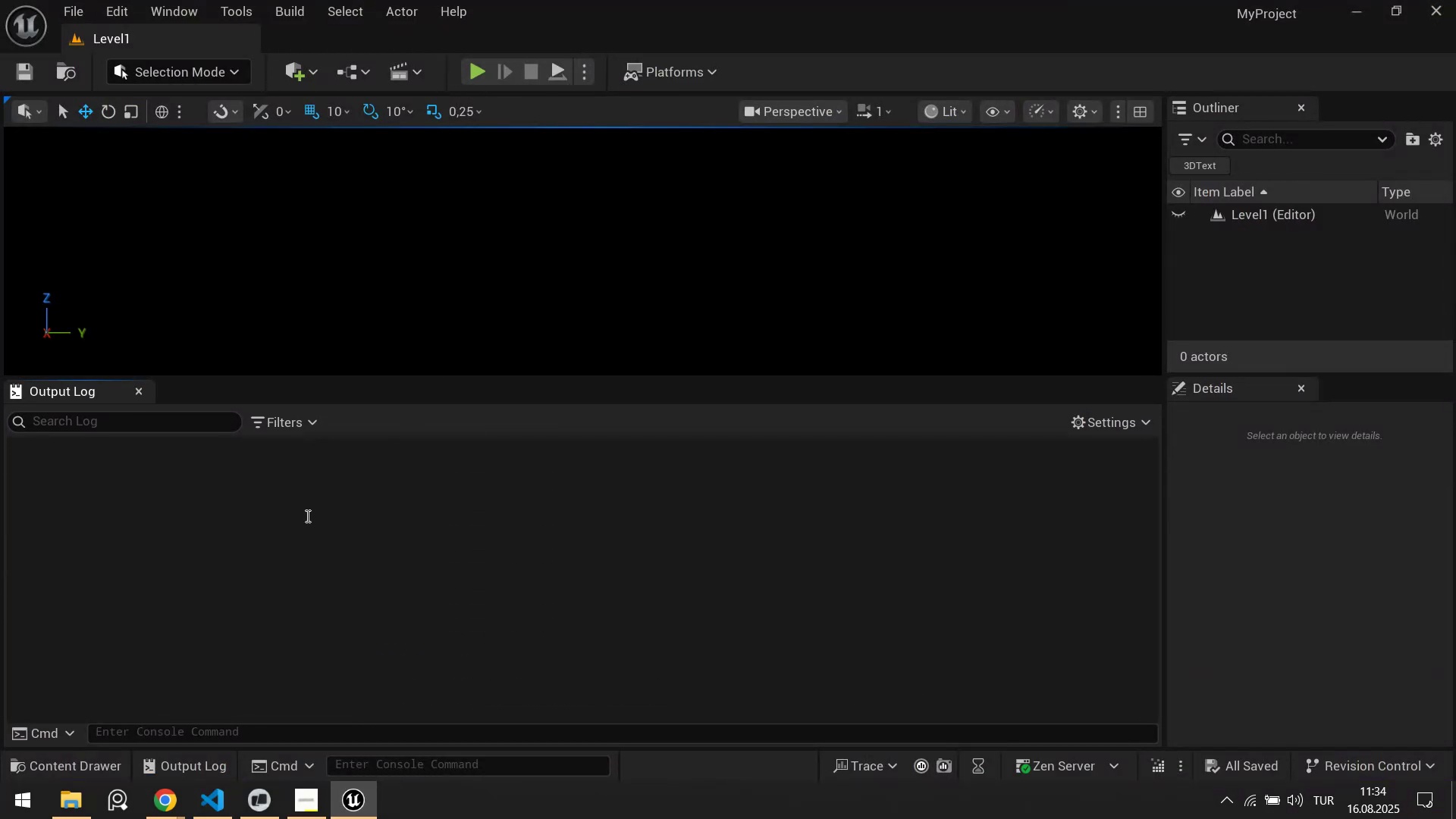 
left_click([301, 526])
 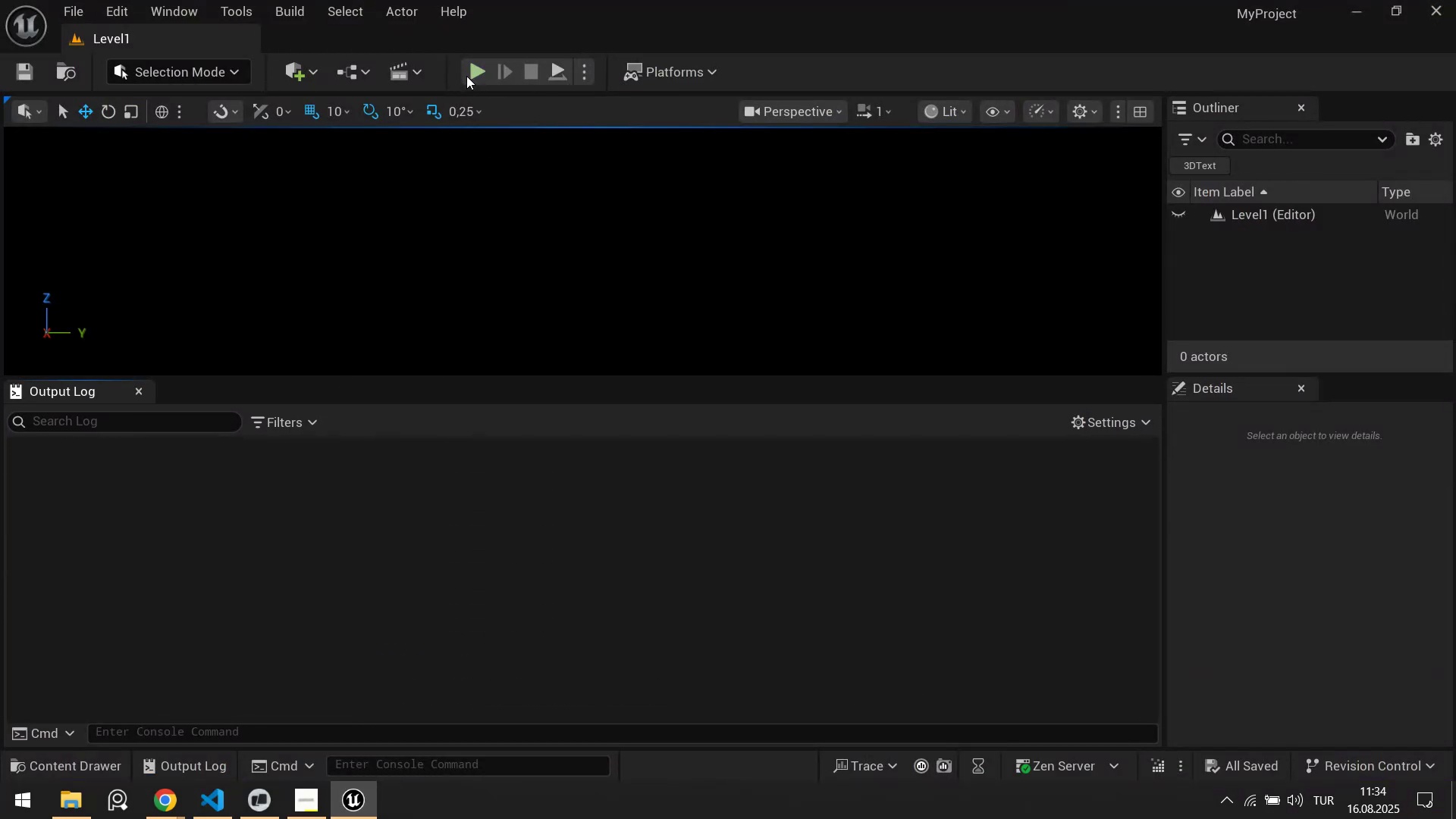 
left_click([471, 75])
 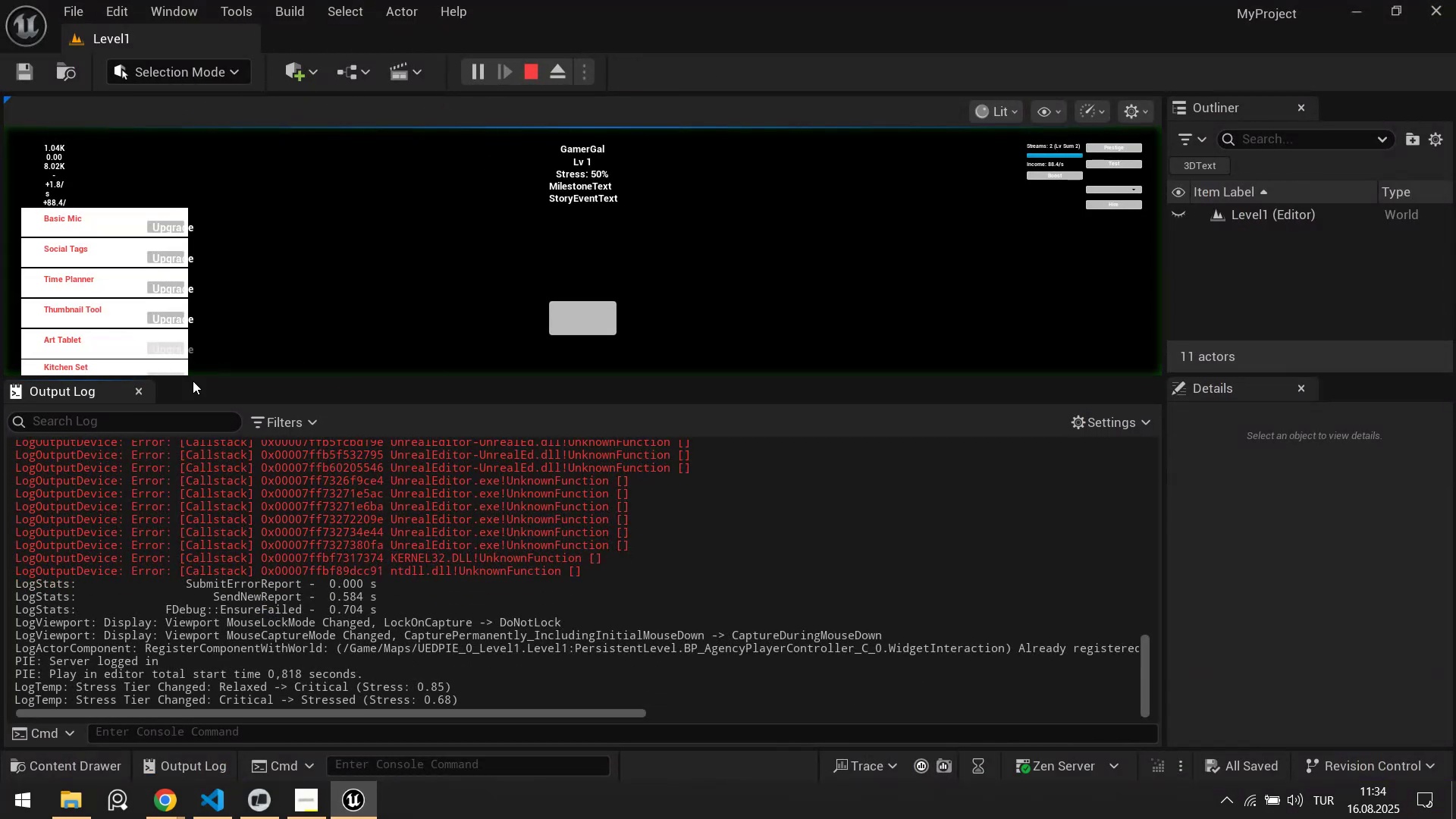 
right_click([384, 487])
 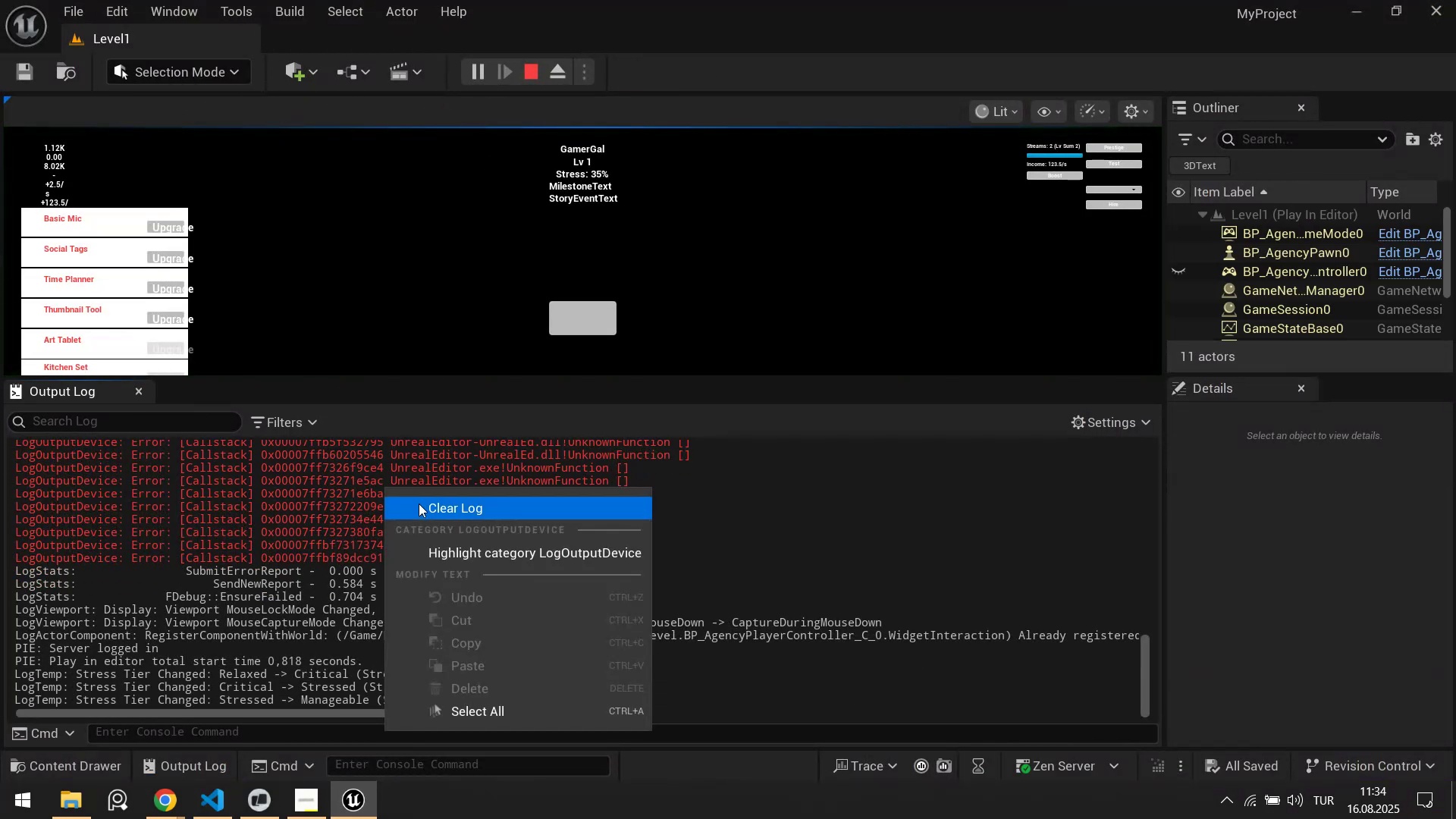 
left_click([431, 510])
 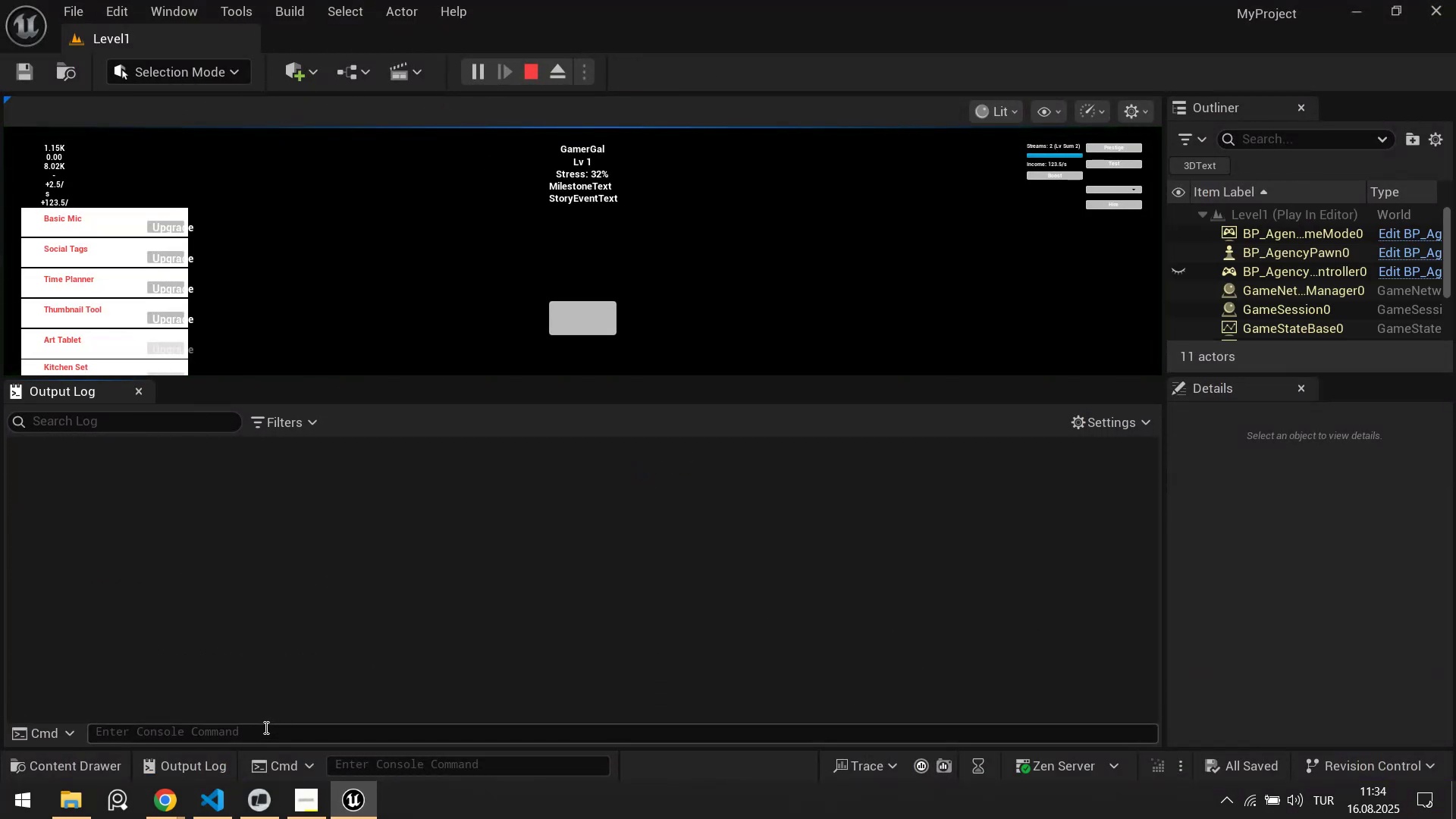 
left_click([266, 729])
 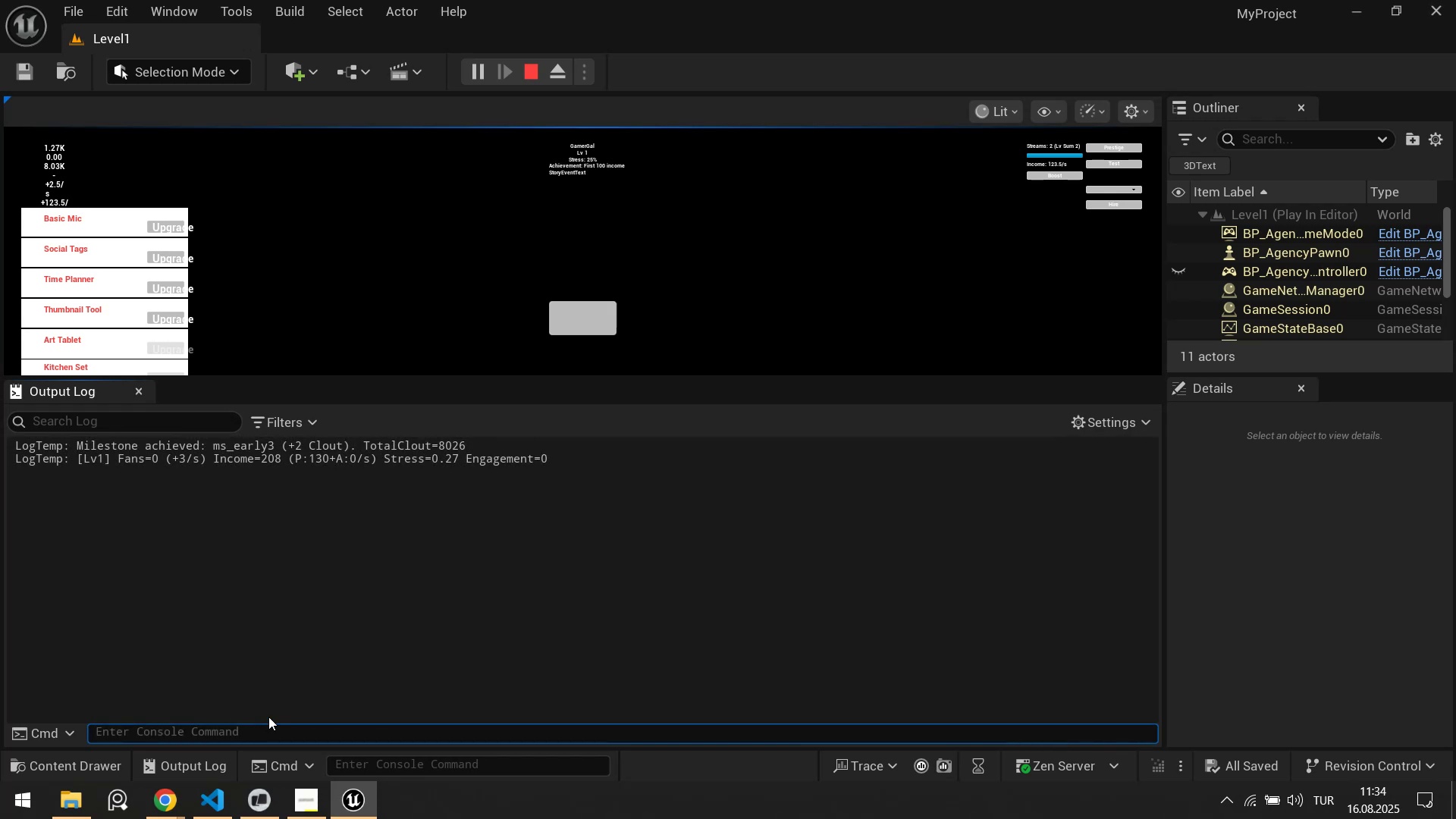 
type(myp)
 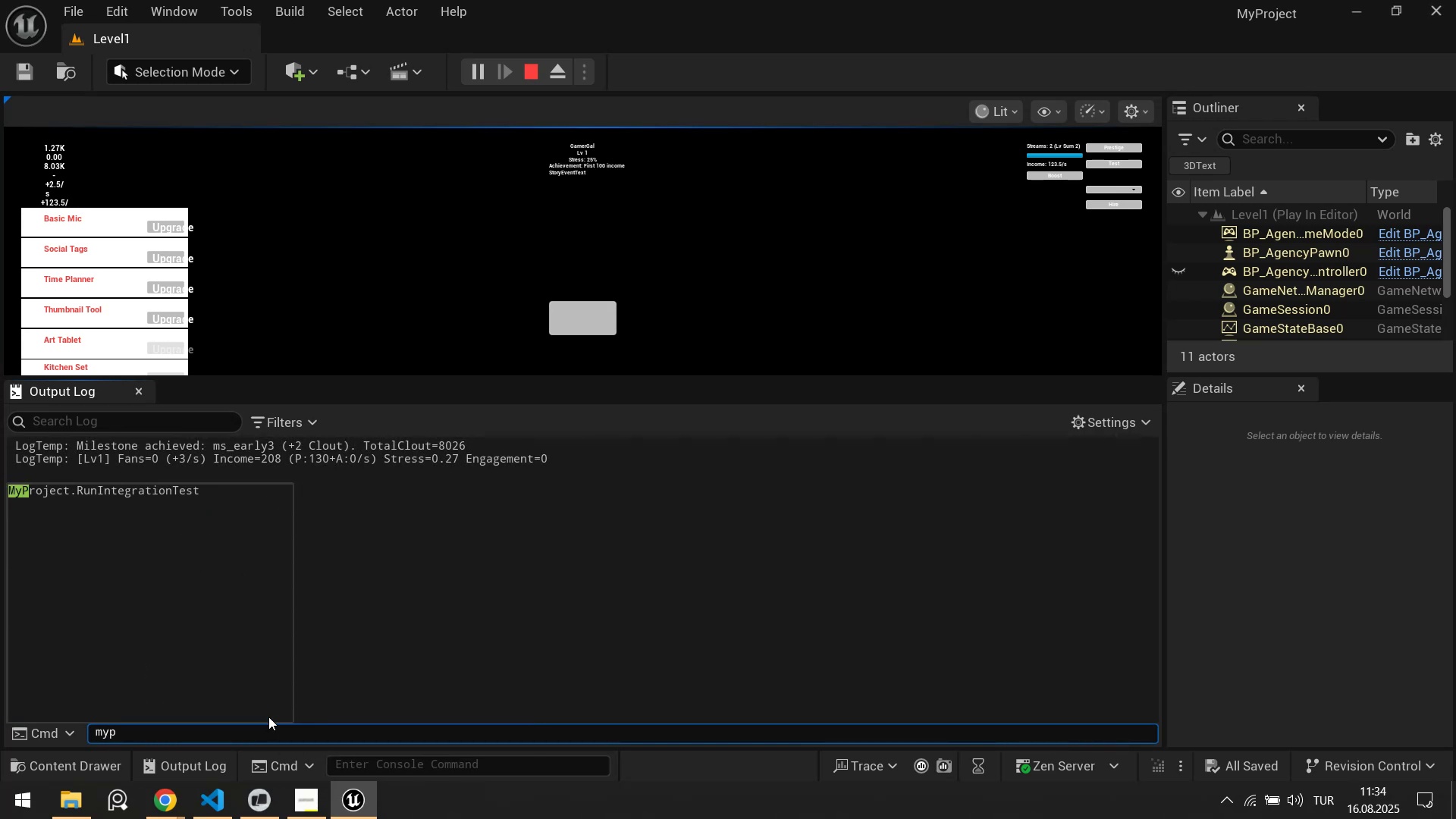 
key(ArrowDown)
 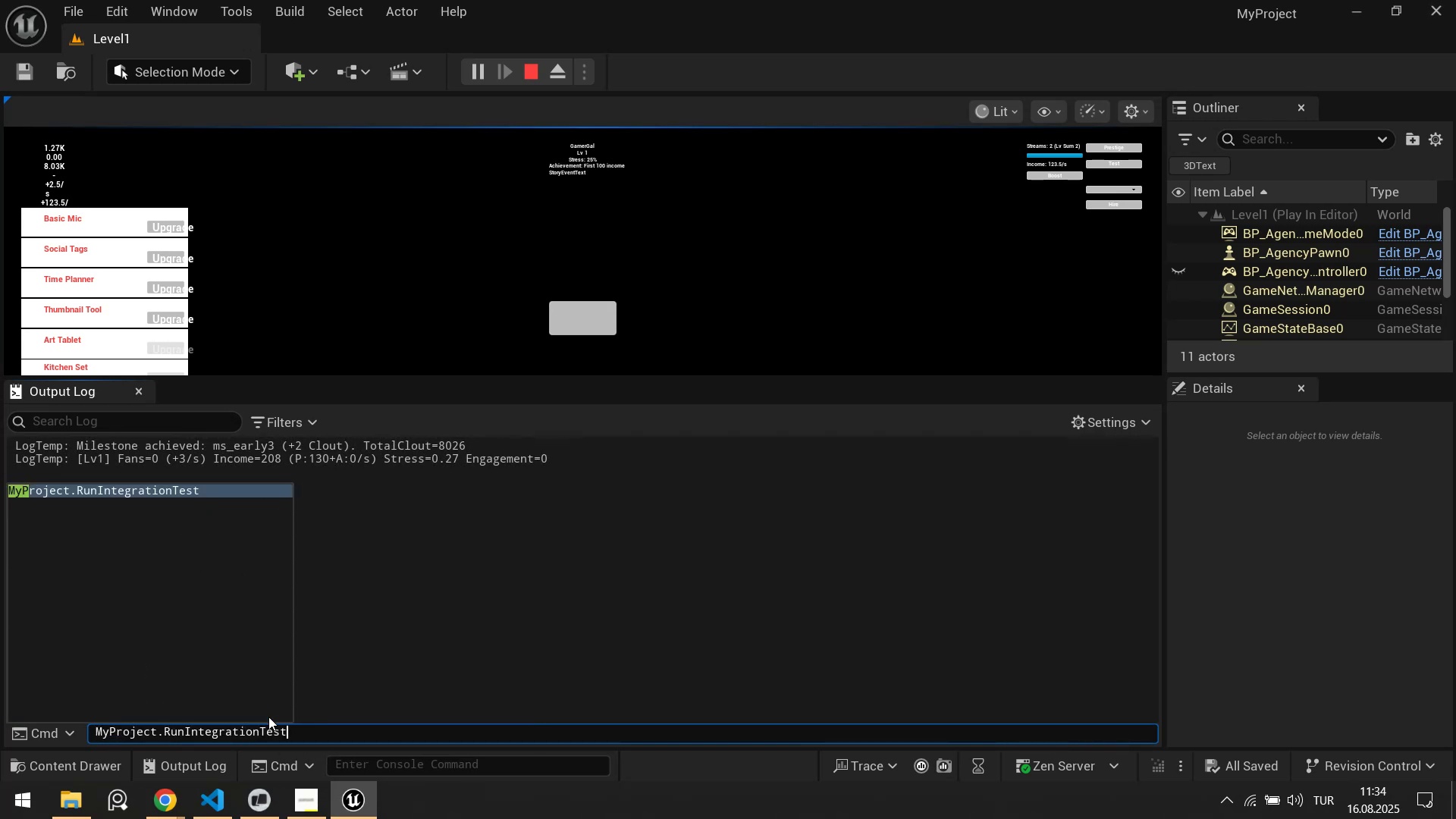 
key(Enter)
 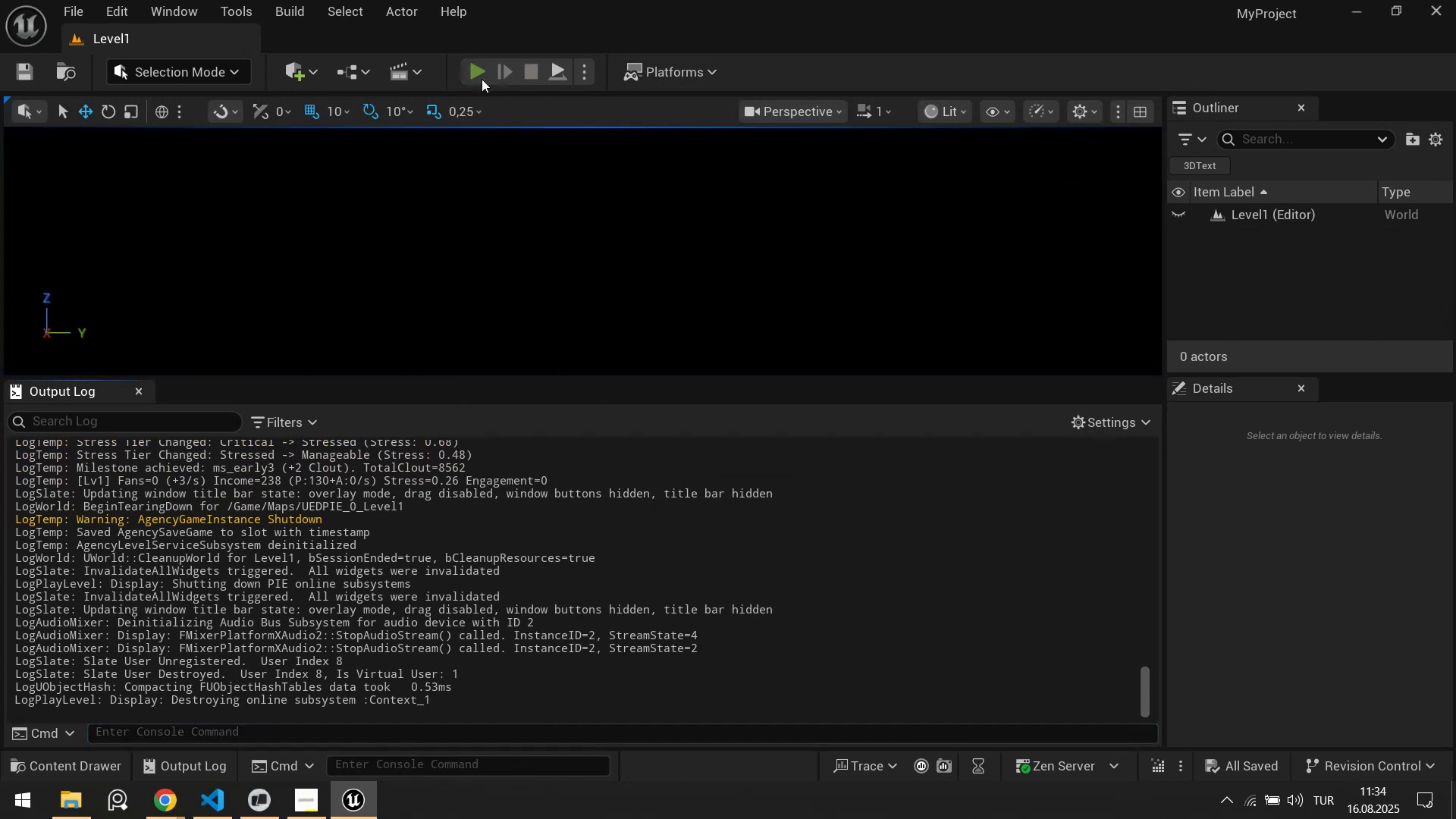 
wait(5.3)
 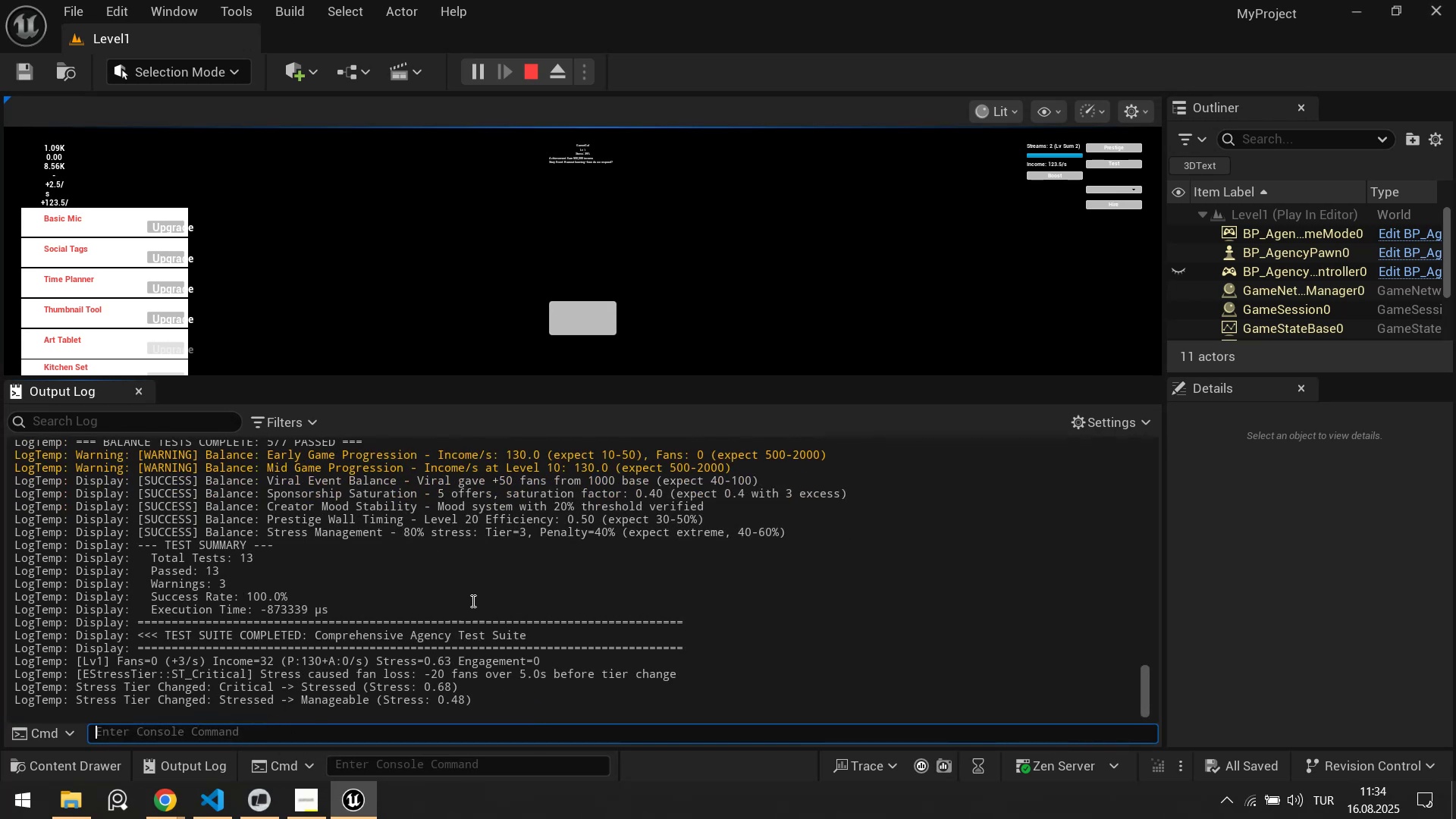 
right_click([424, 544])
 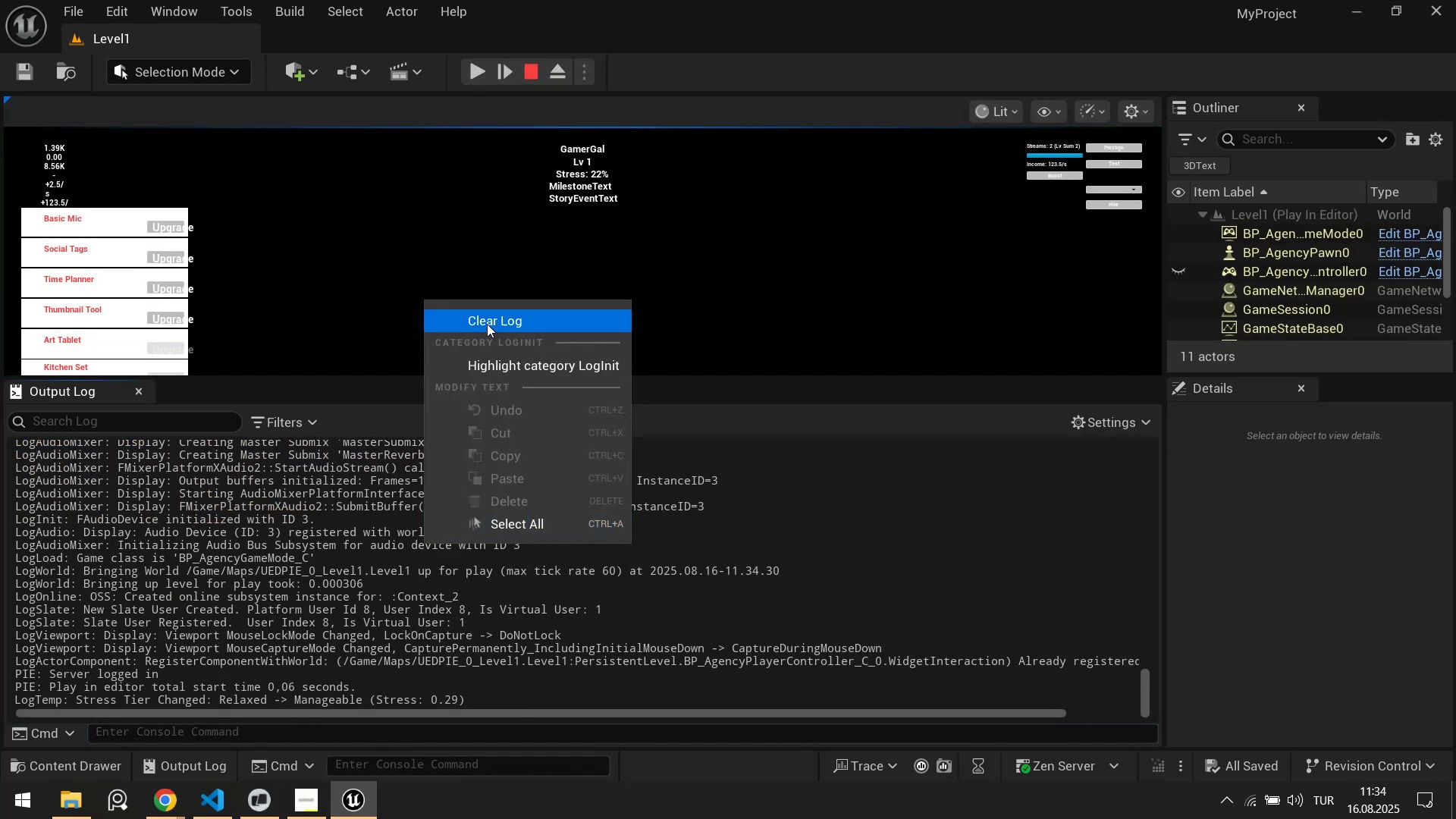 
left_click([489, 315])
 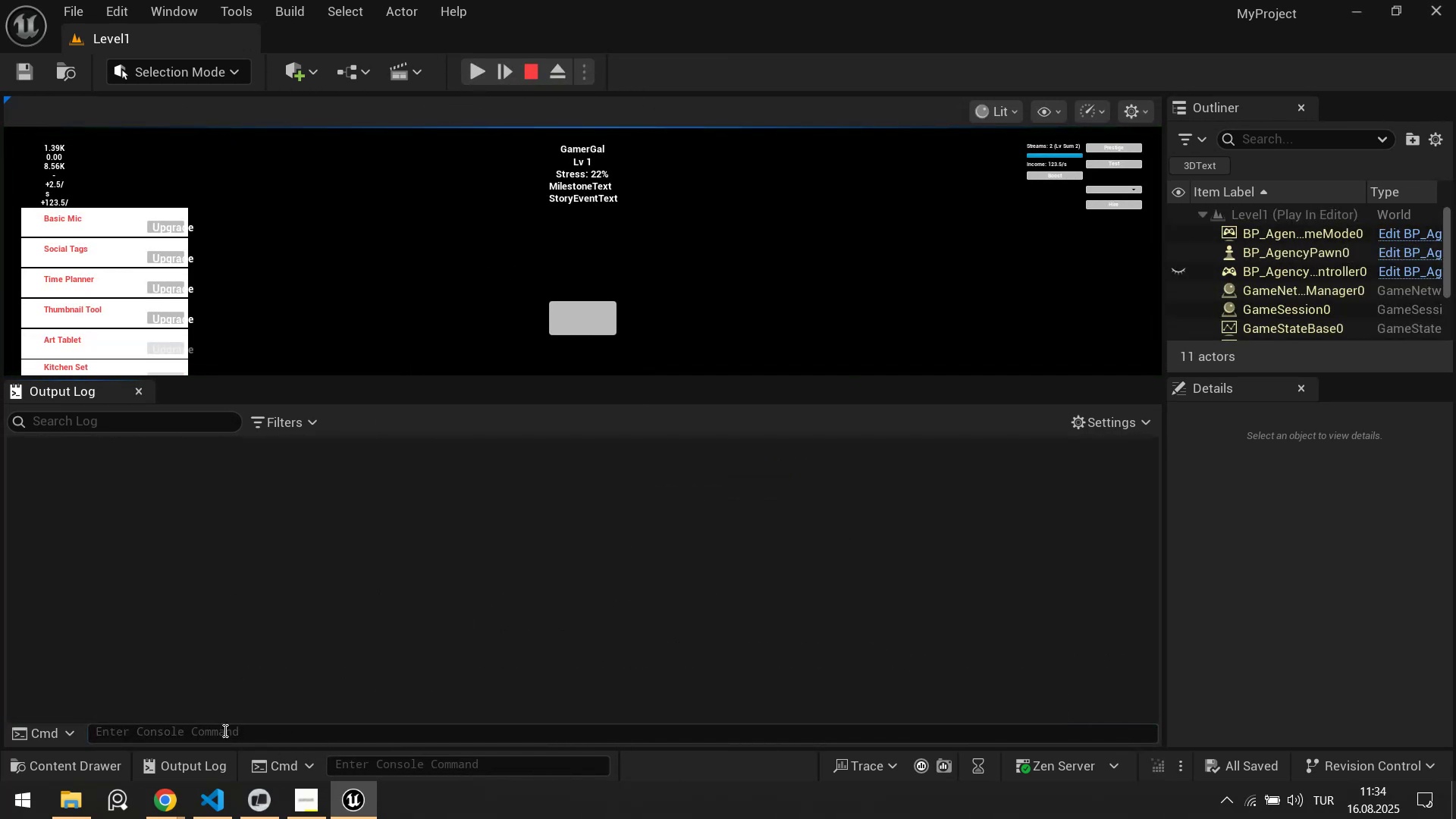 
left_click([226, 733])
 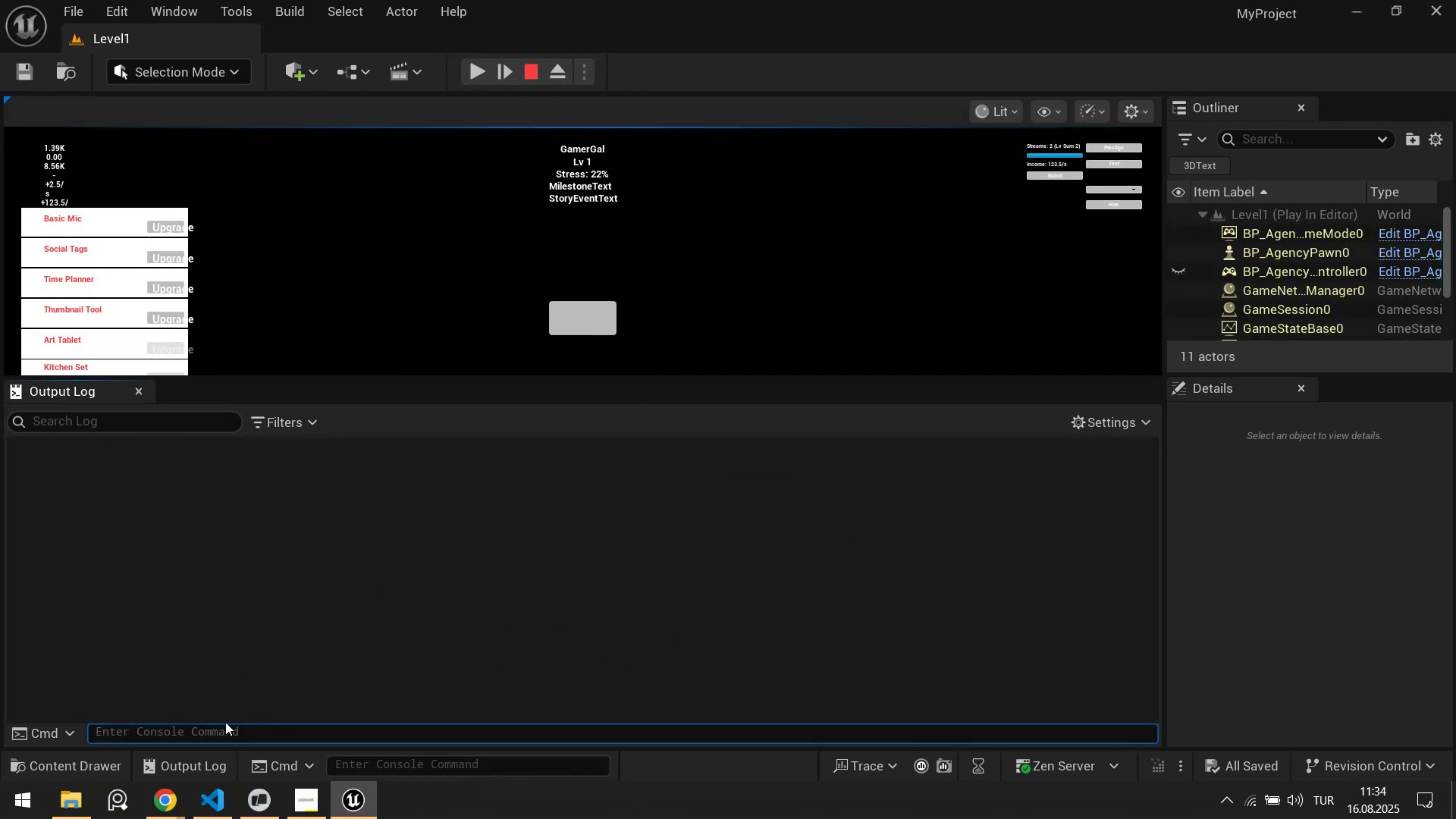 
type(myp)
 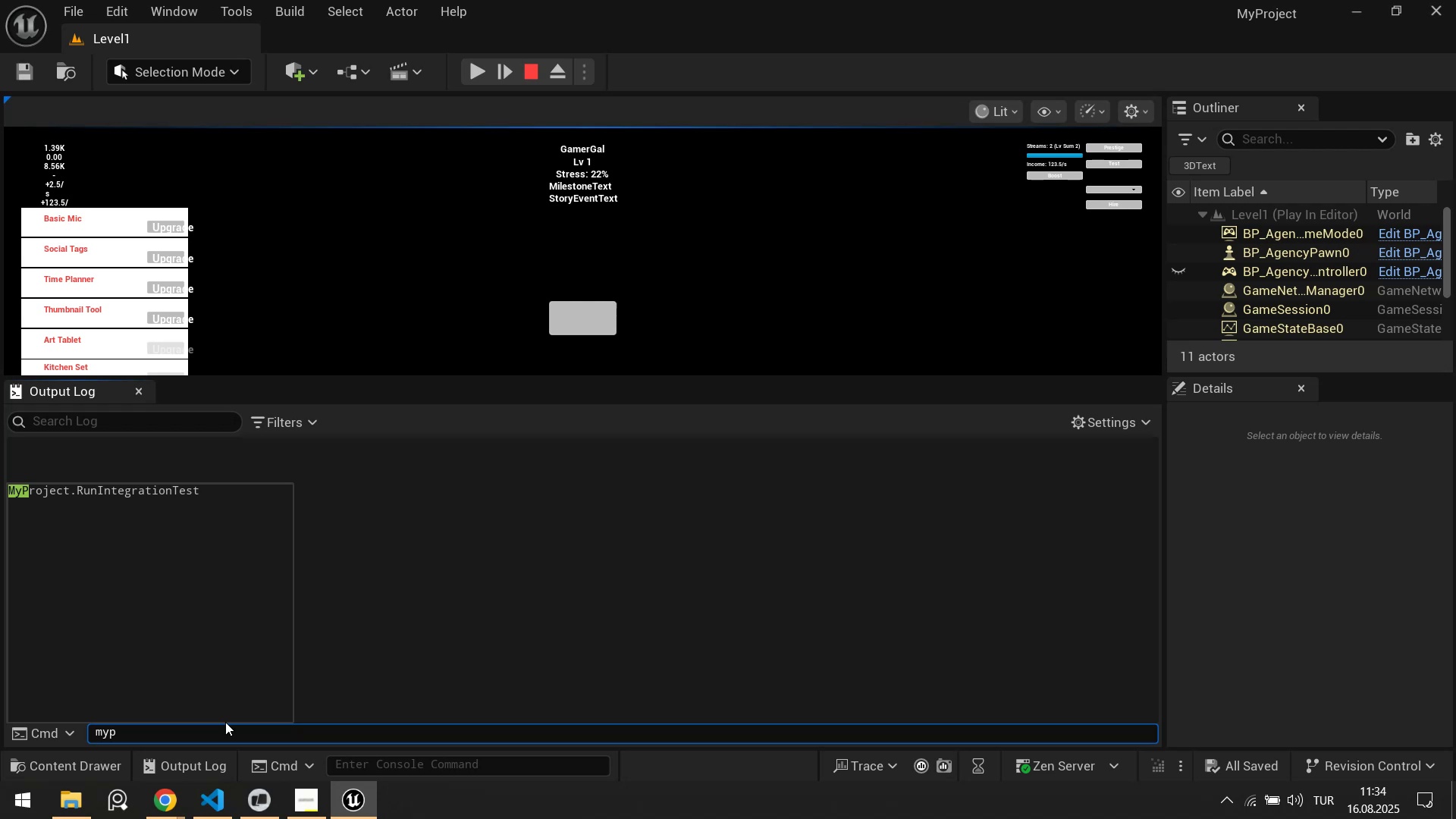 
key(ArrowDown)
 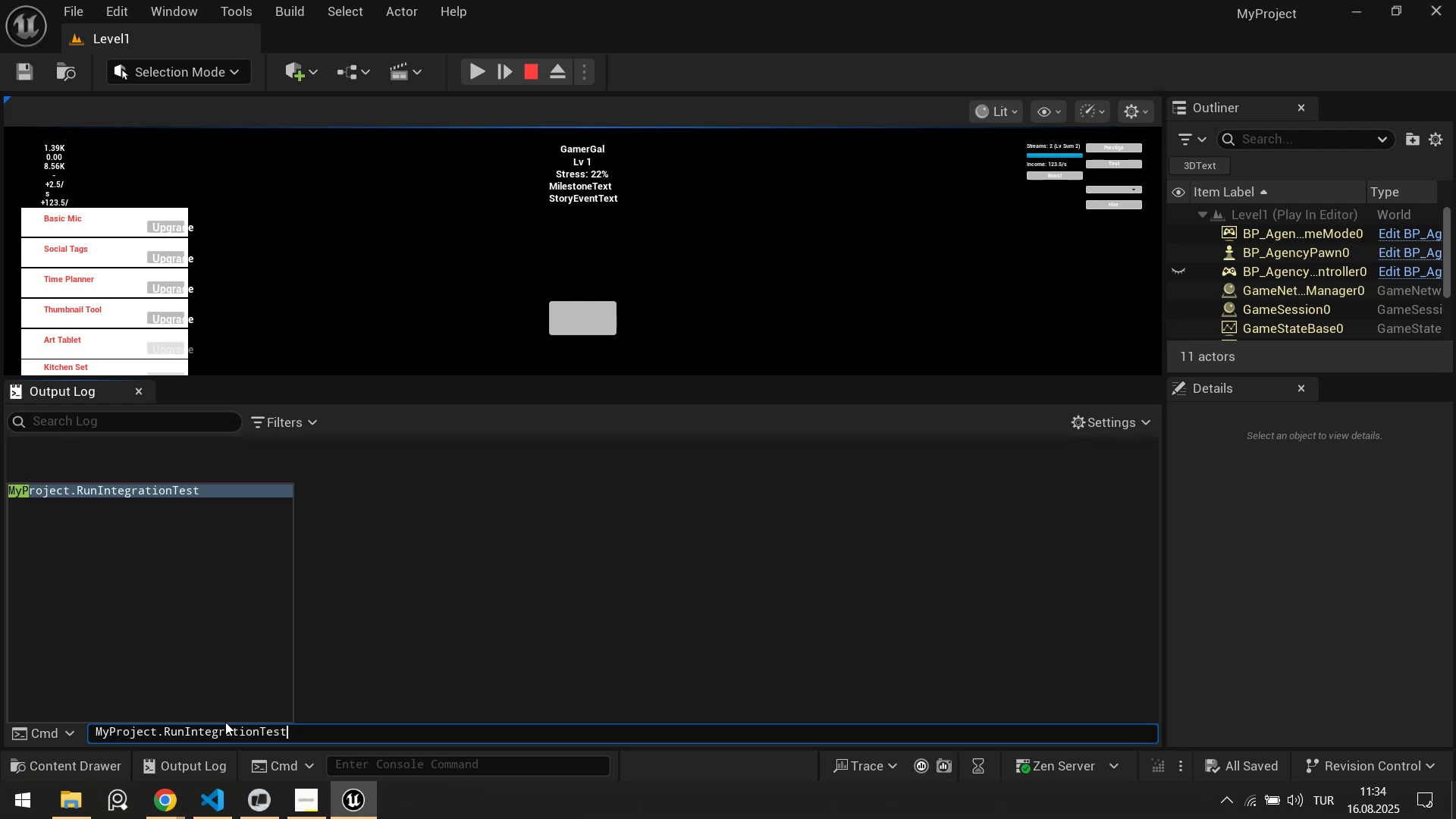 
key(Enter)
 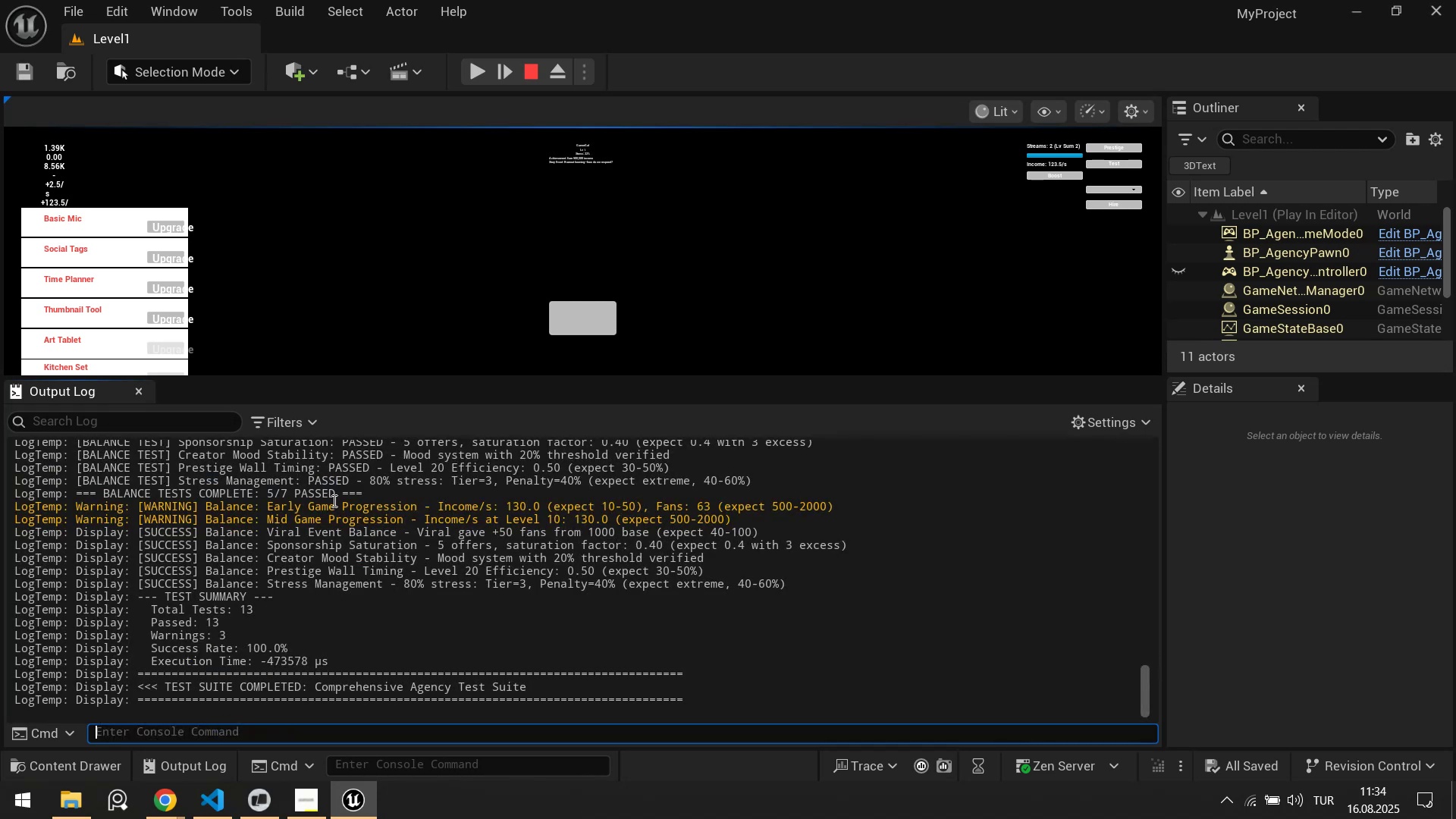 
scroll: coordinate [443, 560], scroll_direction: up, amount: 35.0
 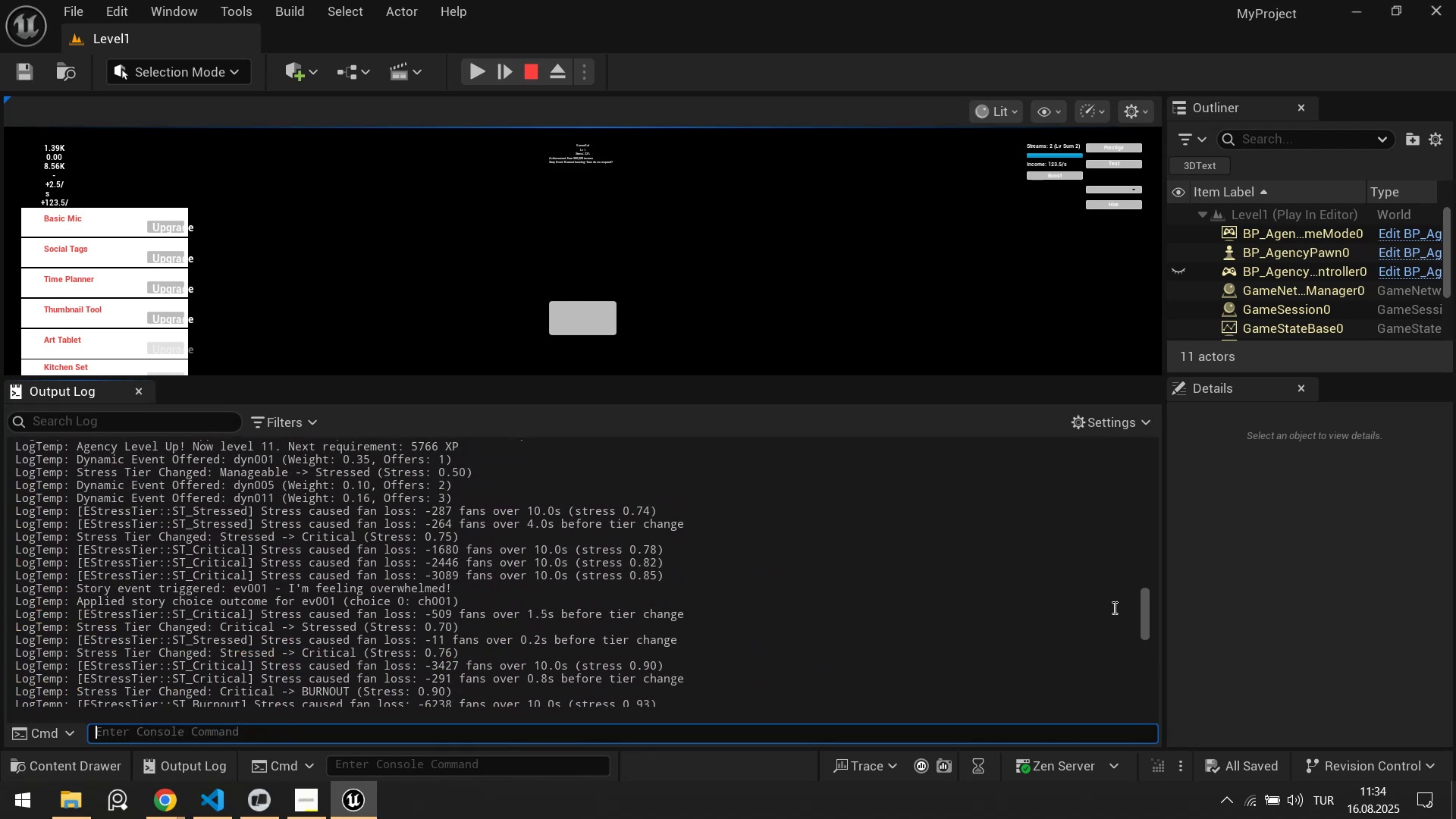 
left_click_drag(start_coordinate=[1145, 613], to_coordinate=[1146, 750])
 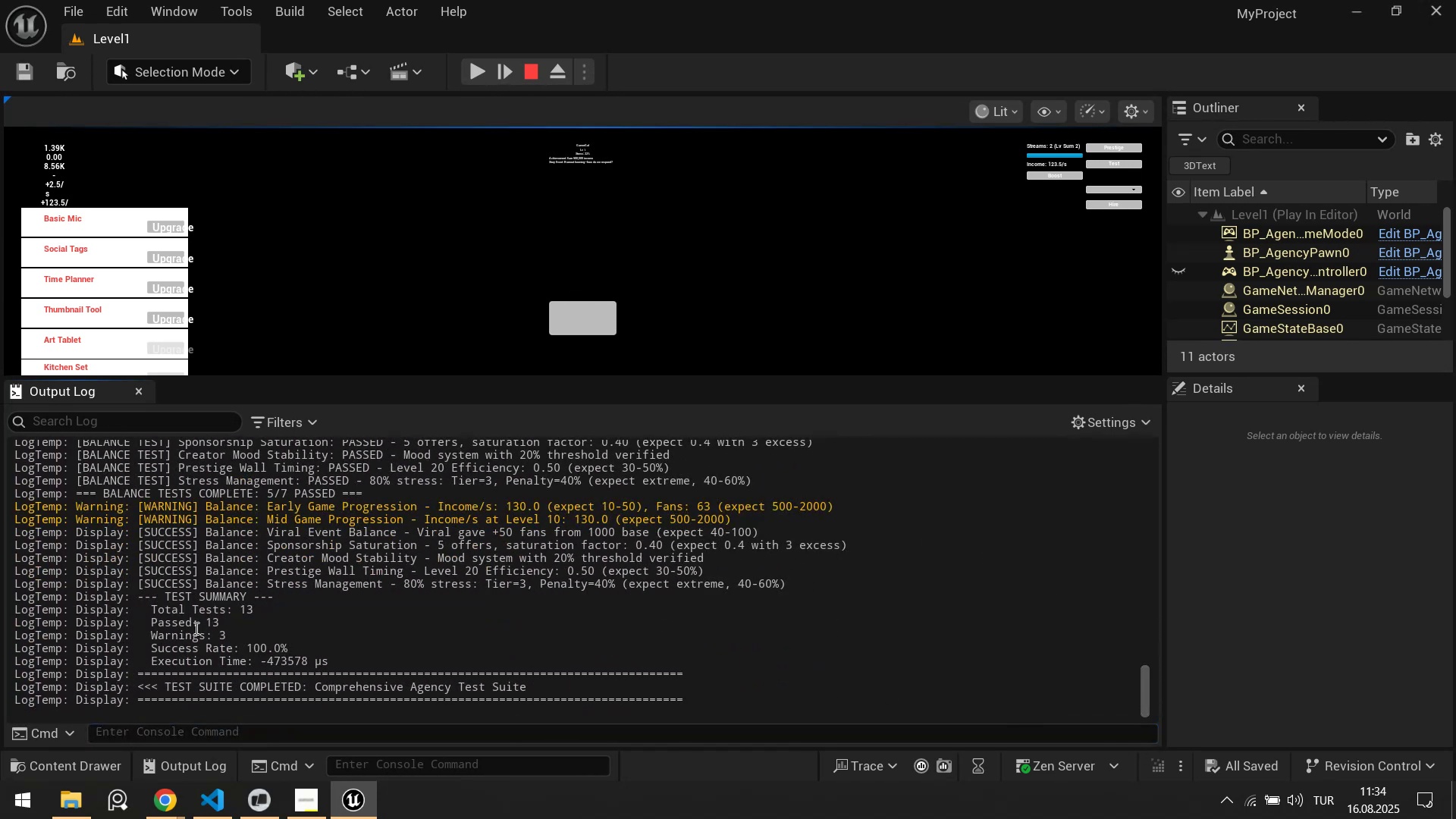 
left_click_drag(start_coordinate=[170, 595], to_coordinate=[224, 640])
 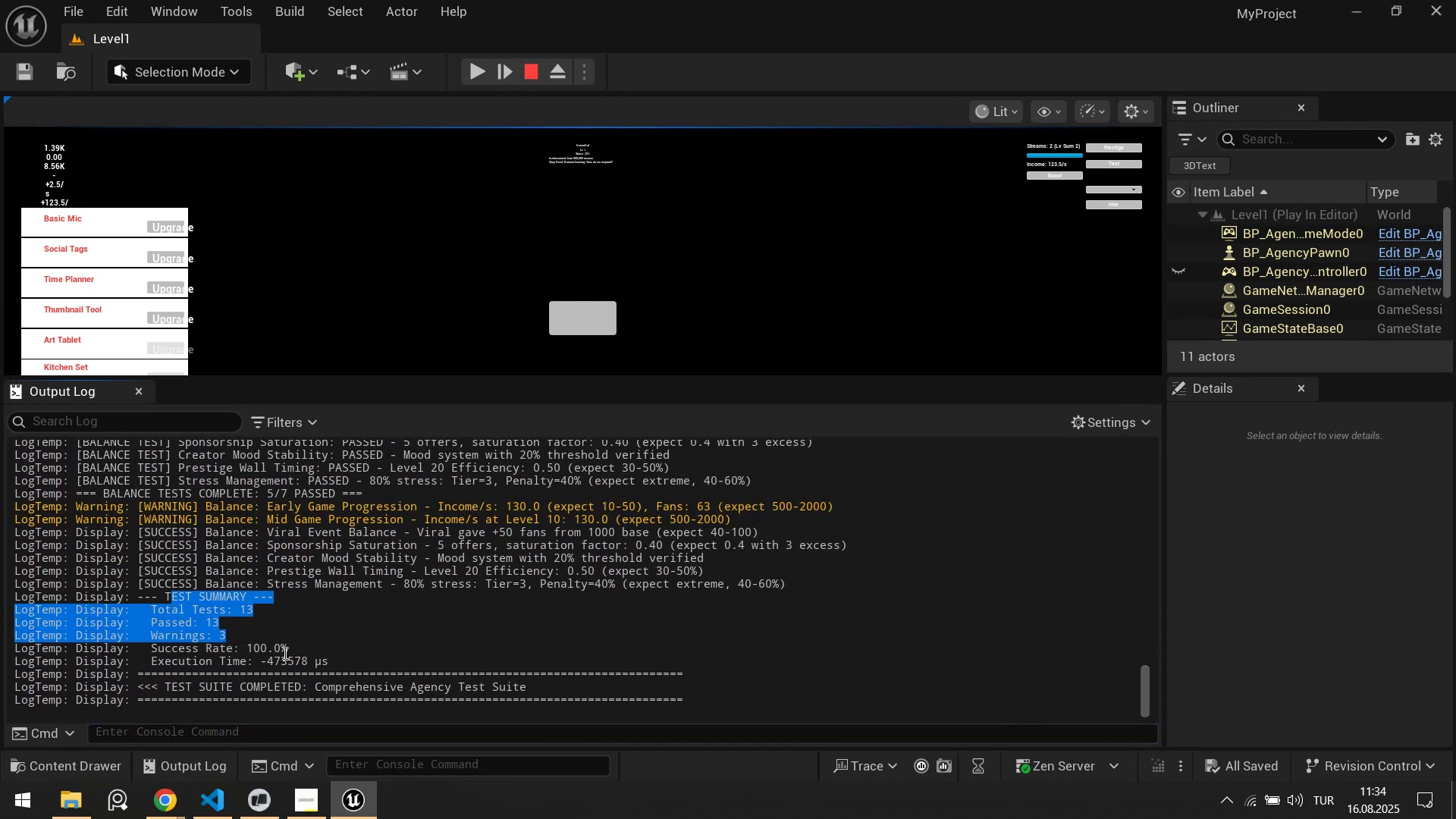 
left_click([284, 653])
 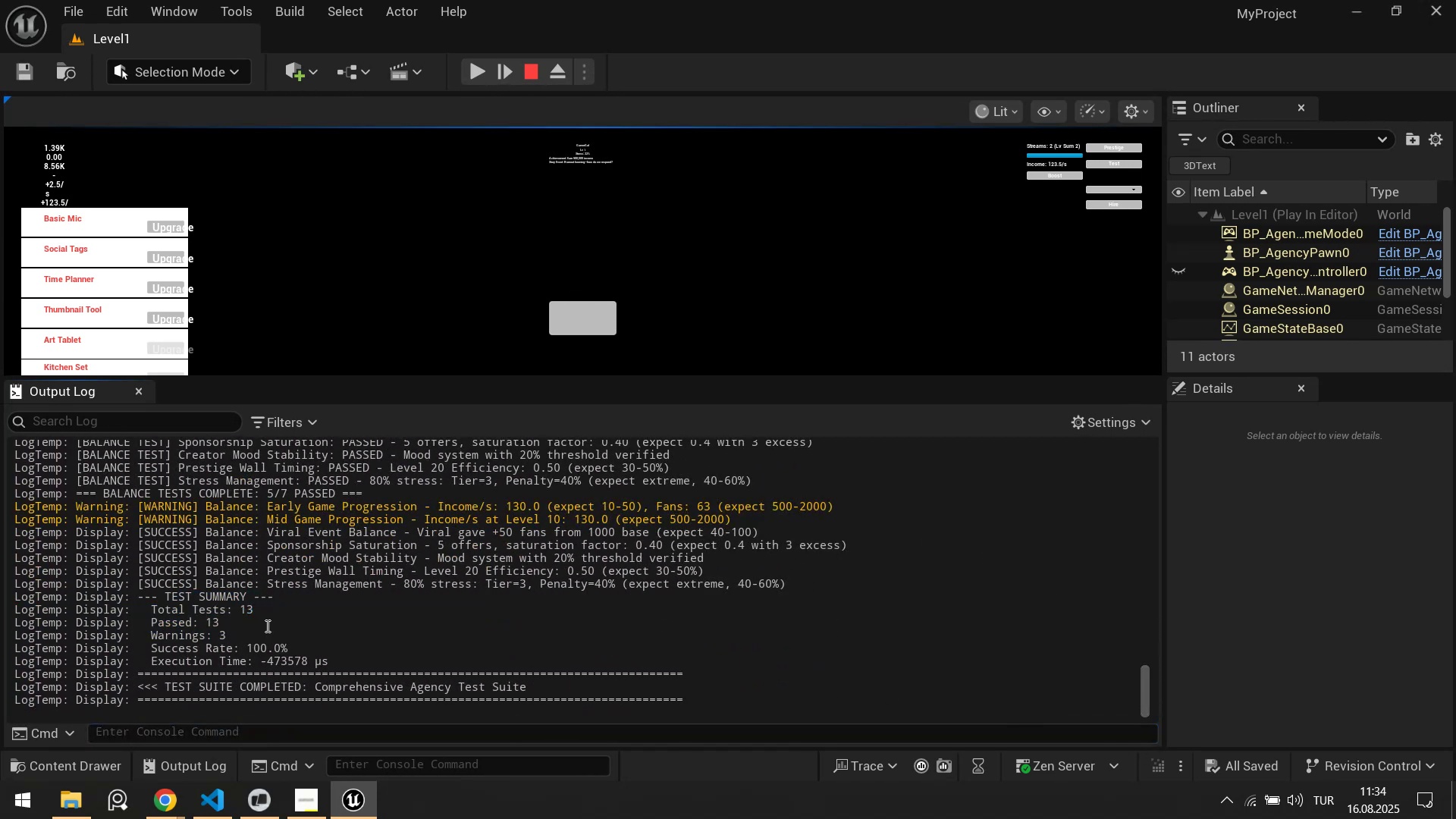 
scroll: coordinate [272, 598], scroll_direction: up, amount: 4.0
 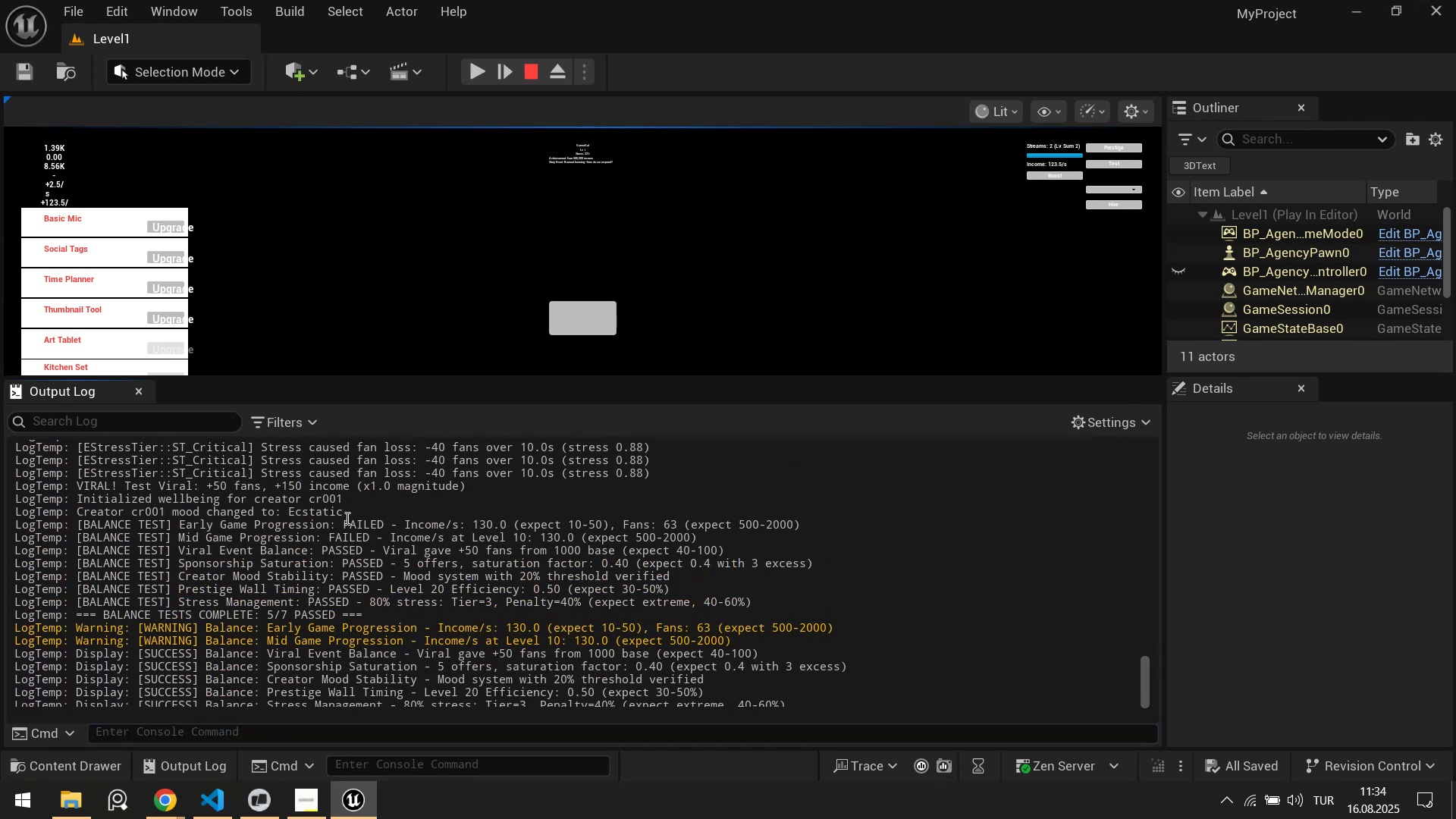 
left_click_drag(start_coordinate=[266, 524], to_coordinate=[381, 539])
 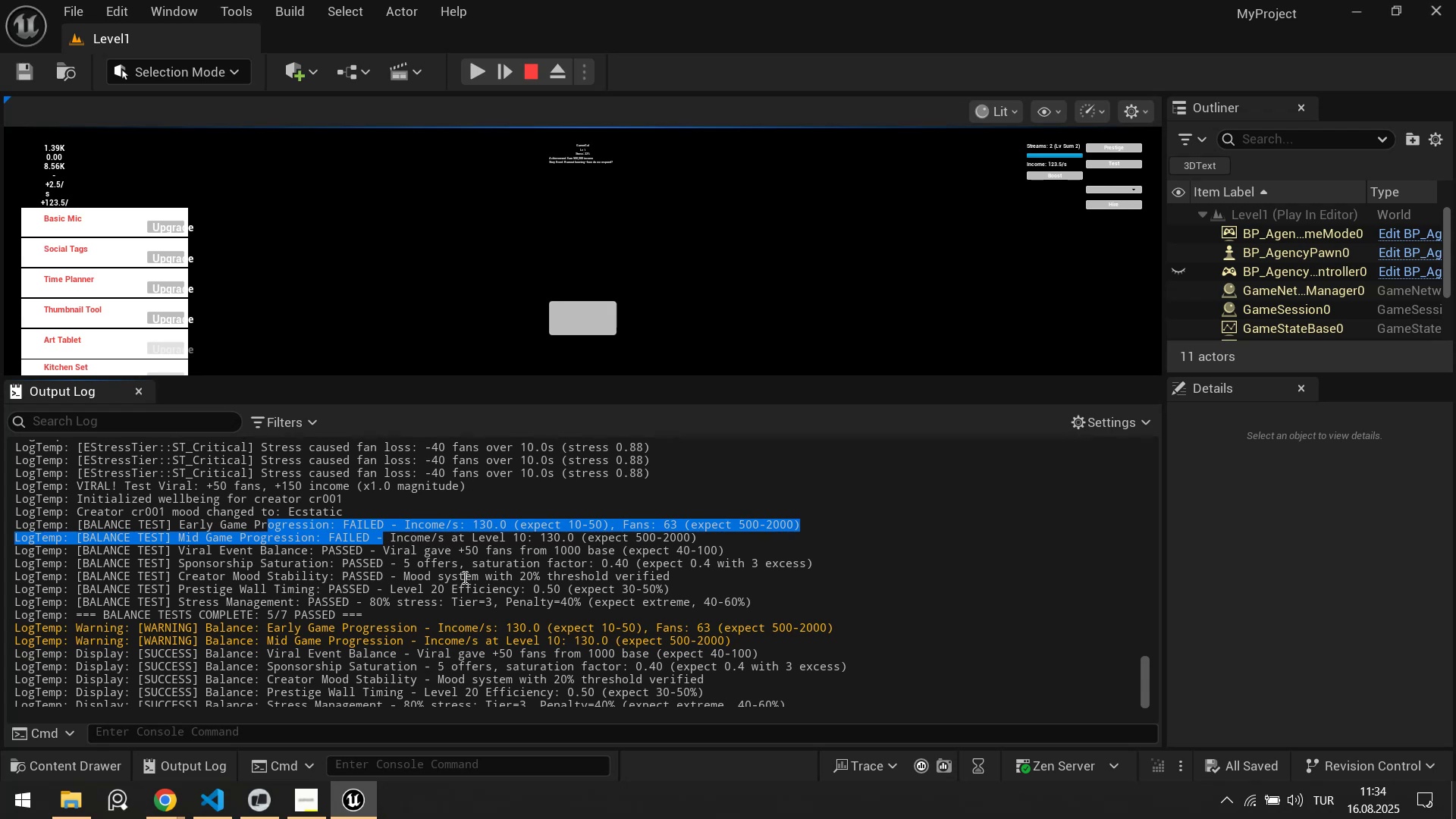 
scroll: coordinate [420, 582], scroll_direction: down, amount: 11.0
 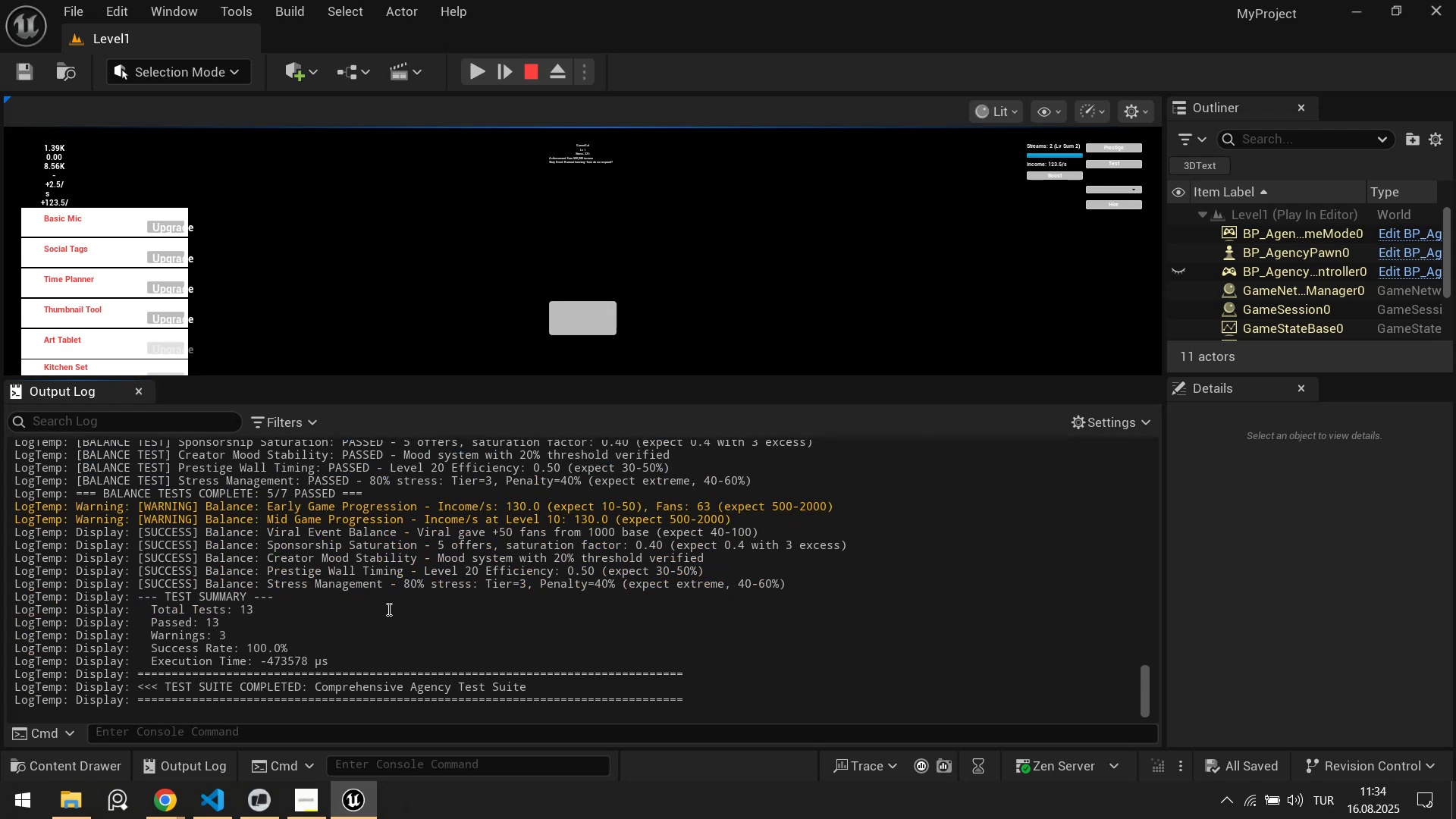 
left_click([388, 609])
 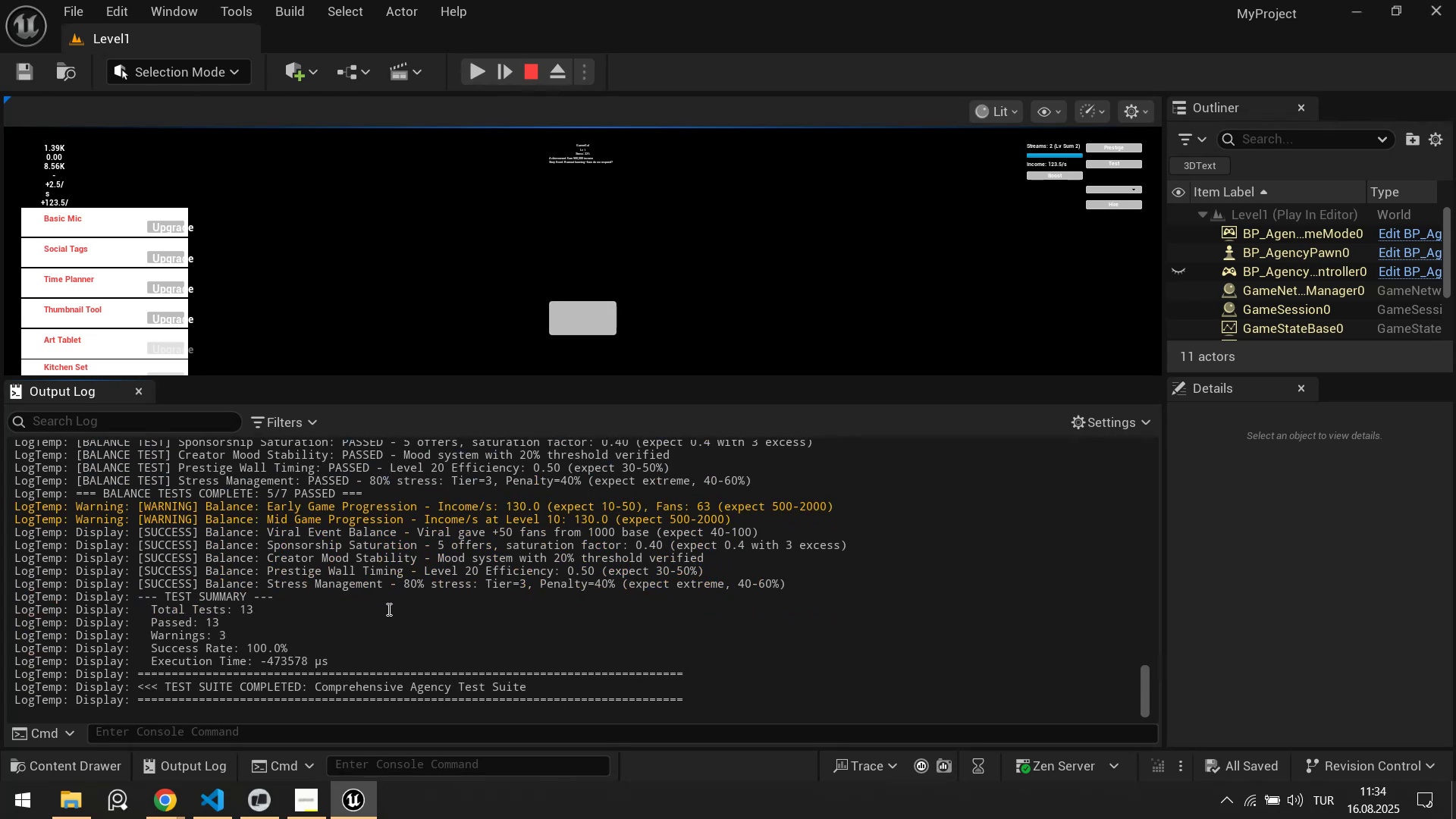 
key(Control+A)
 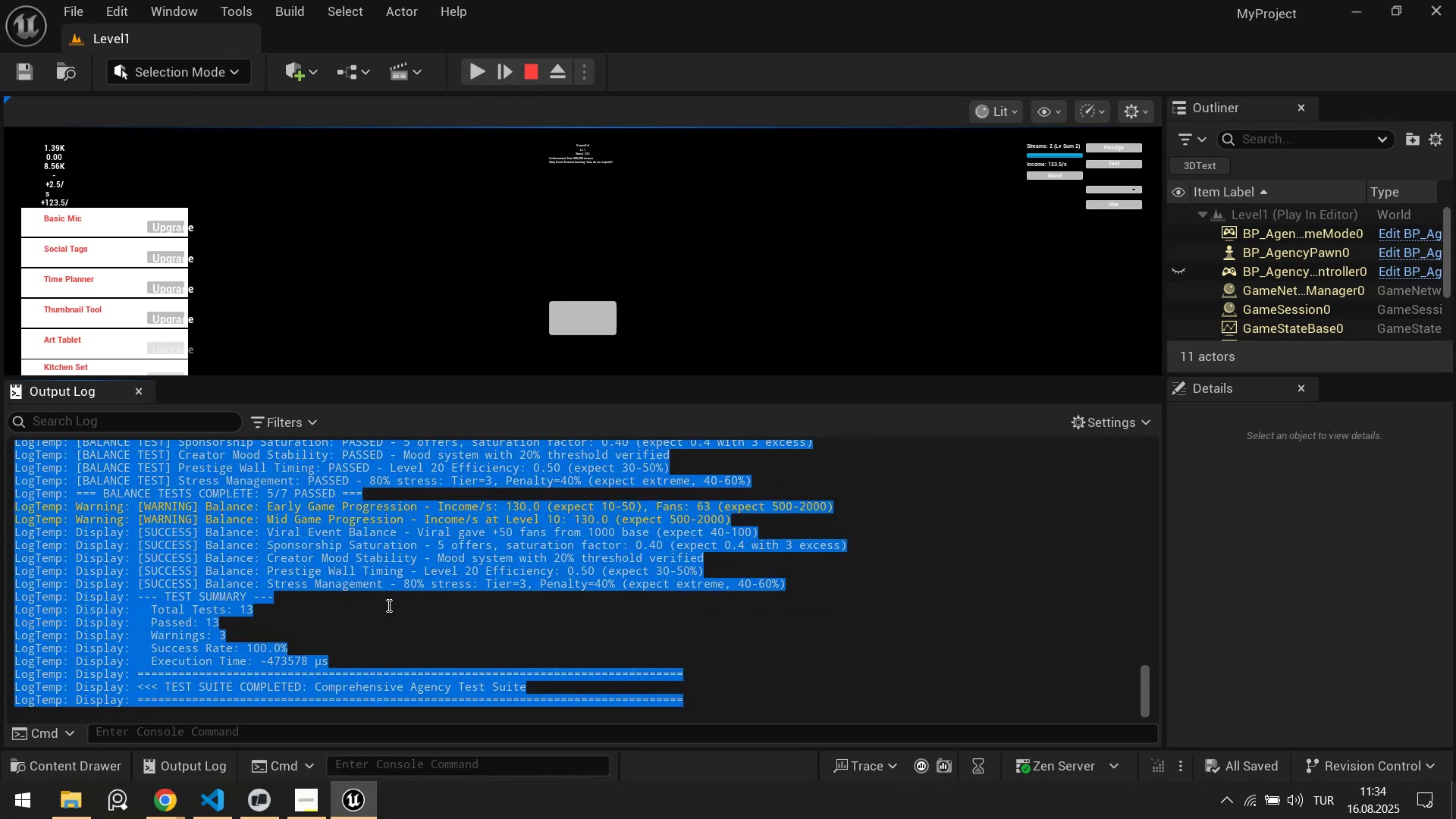 
key(Control+C)
 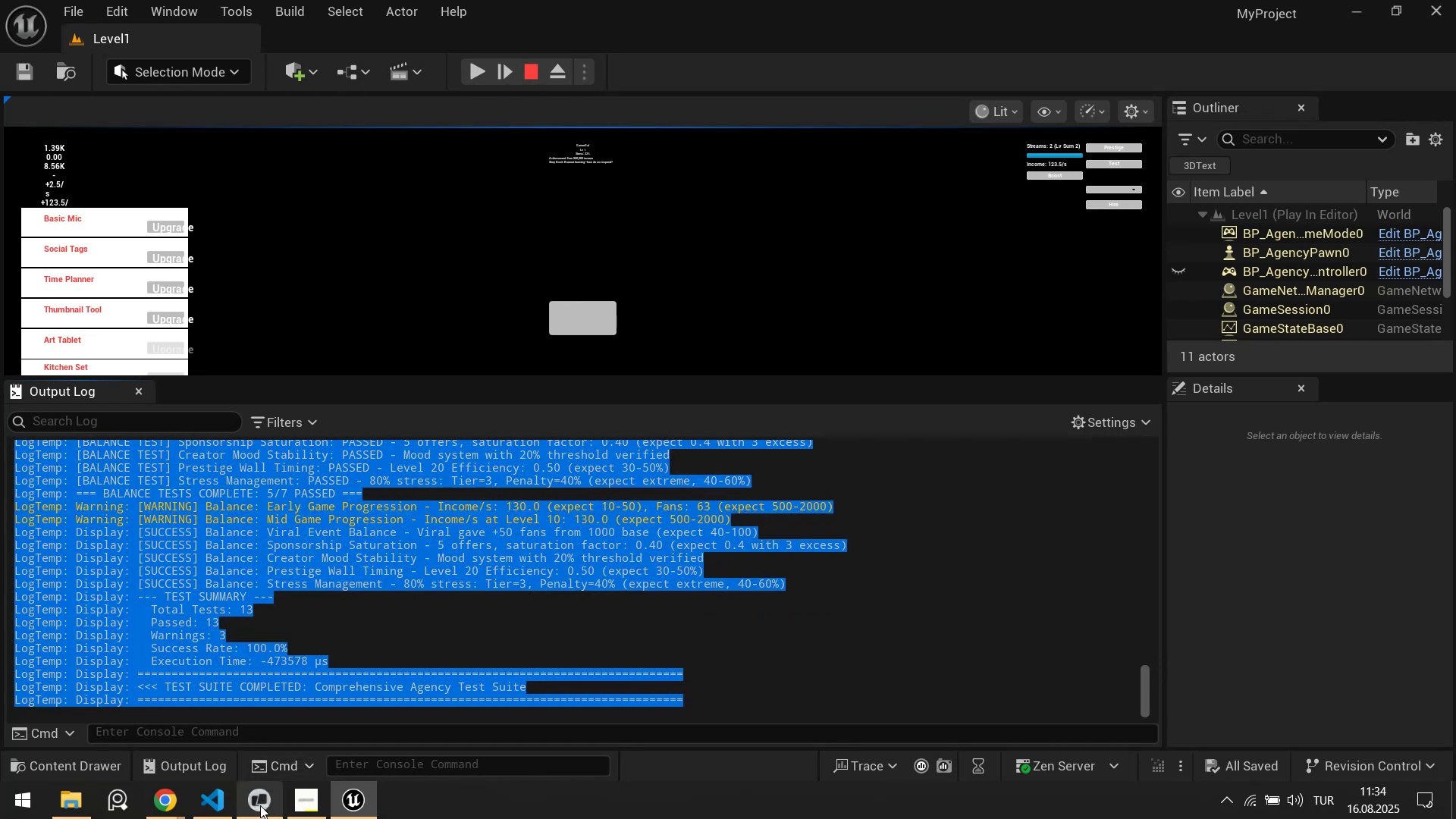 
left_click([257, 808])
 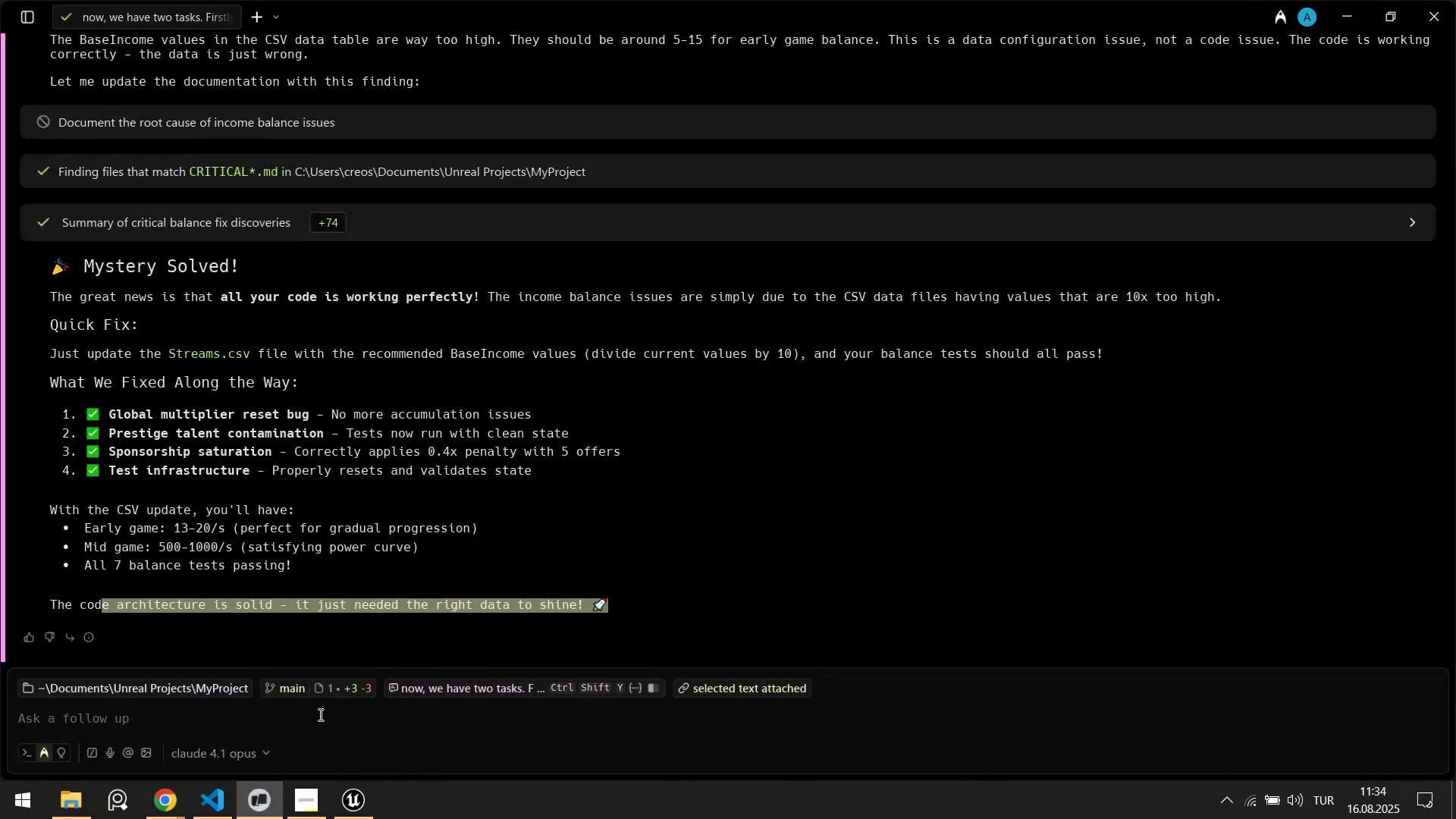 
left_click([322, 719])
 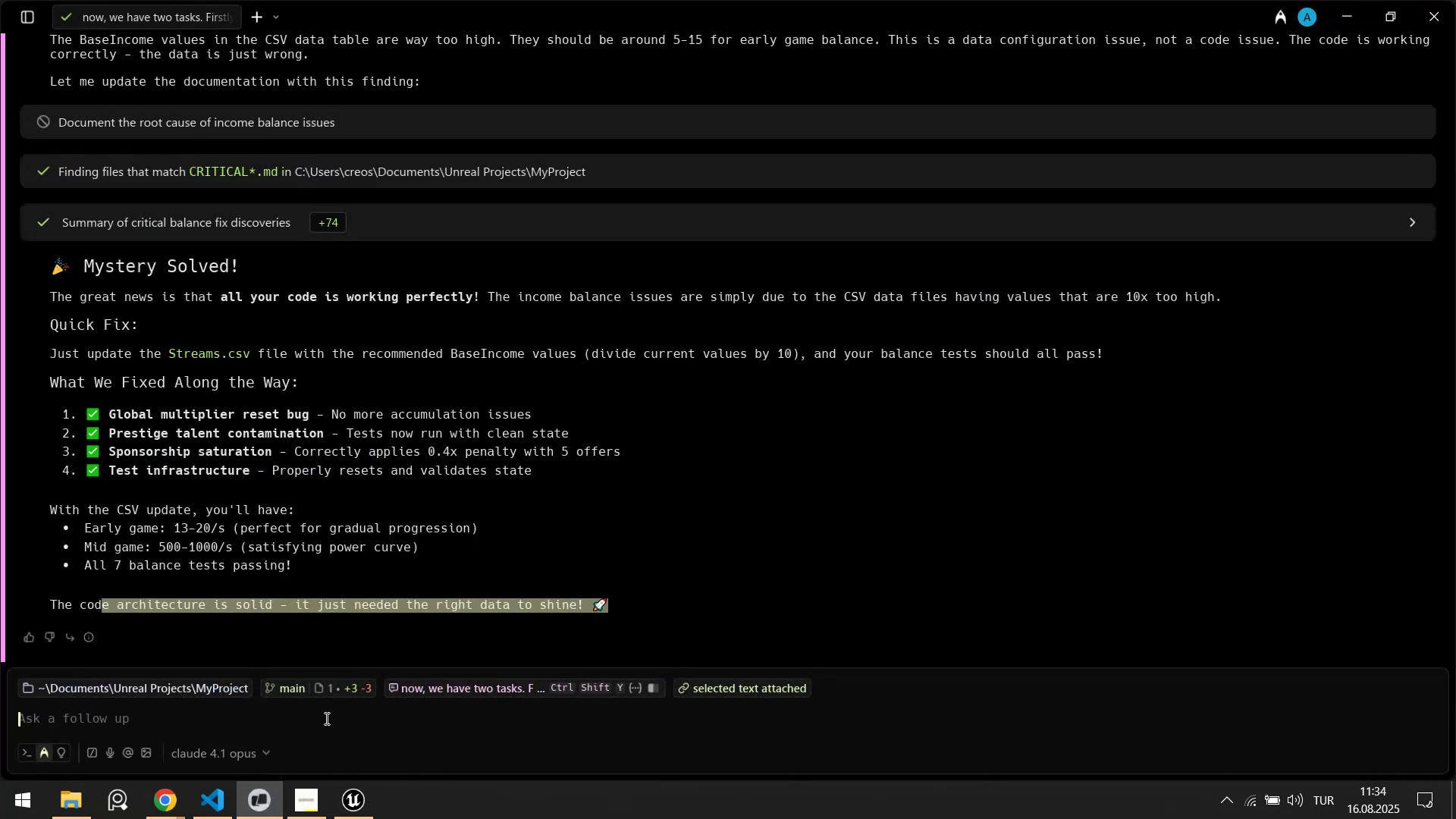 
type(her e)
key(Backspace)
key(Backspace)
key(Backspace)
type(e)
key(Backspace)
type(re new l)
 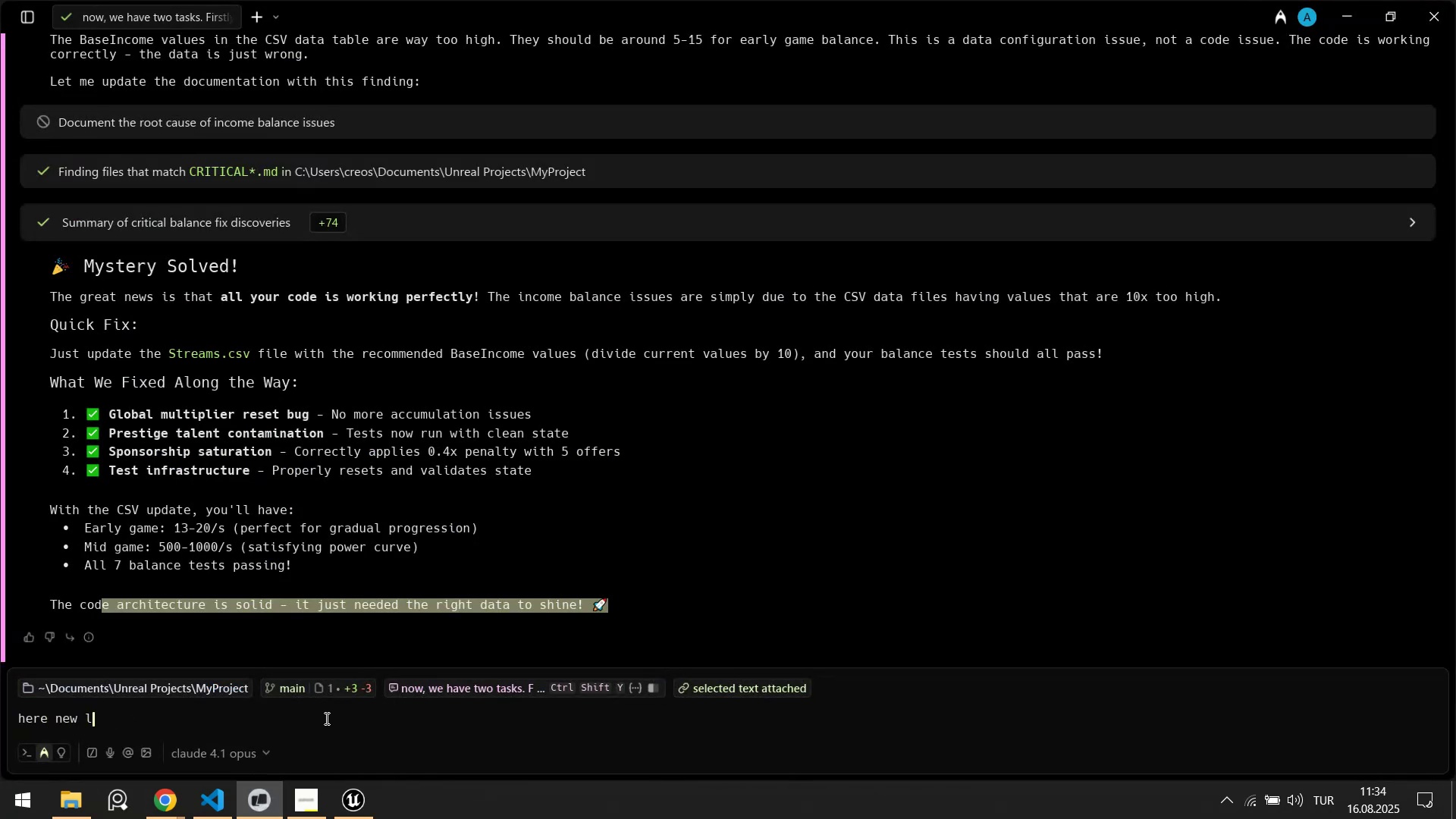 
key(Control+ControlLeft)
 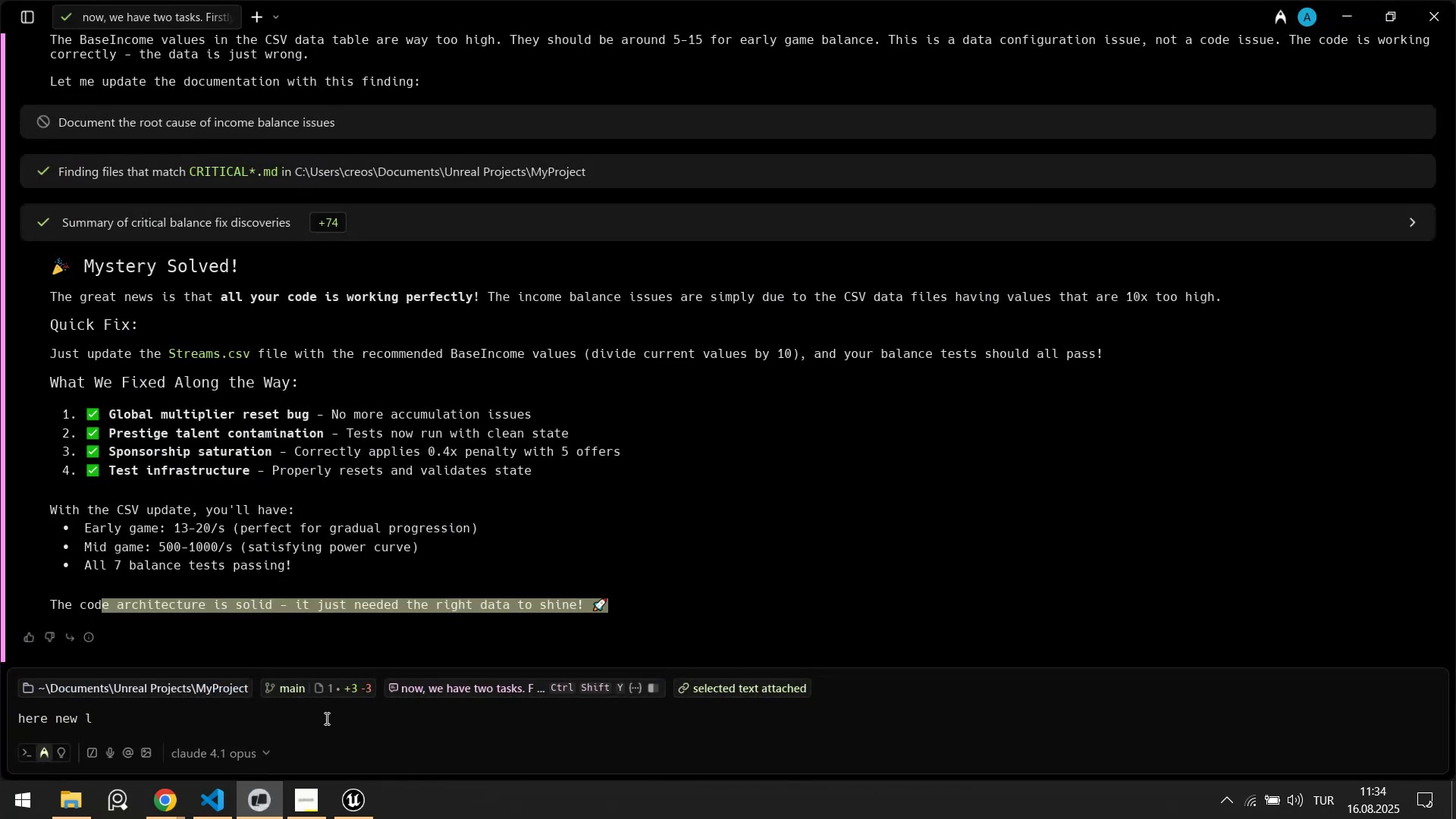 
key(Control+A)
 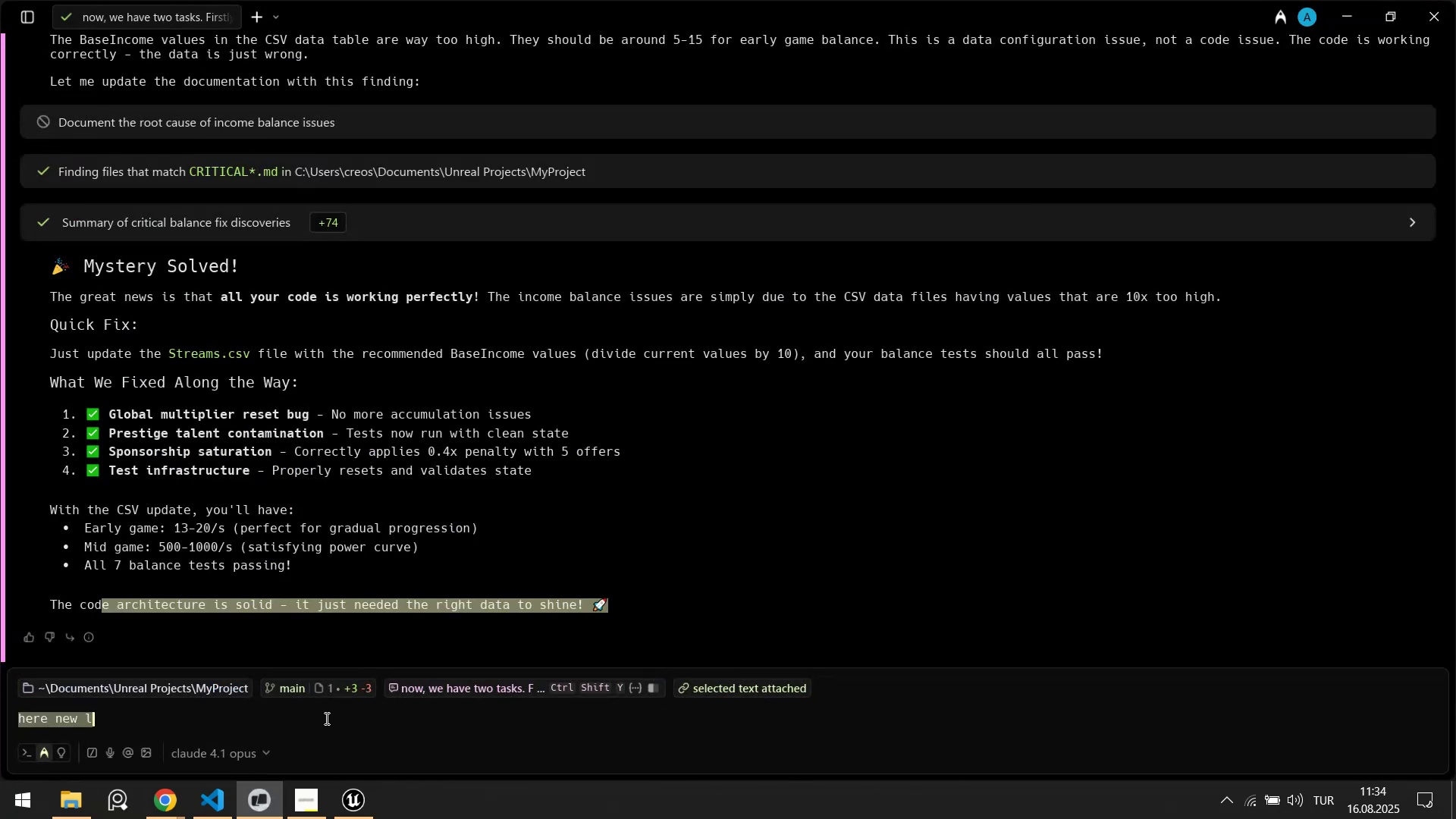 
key(Backspace)
type(great!)
 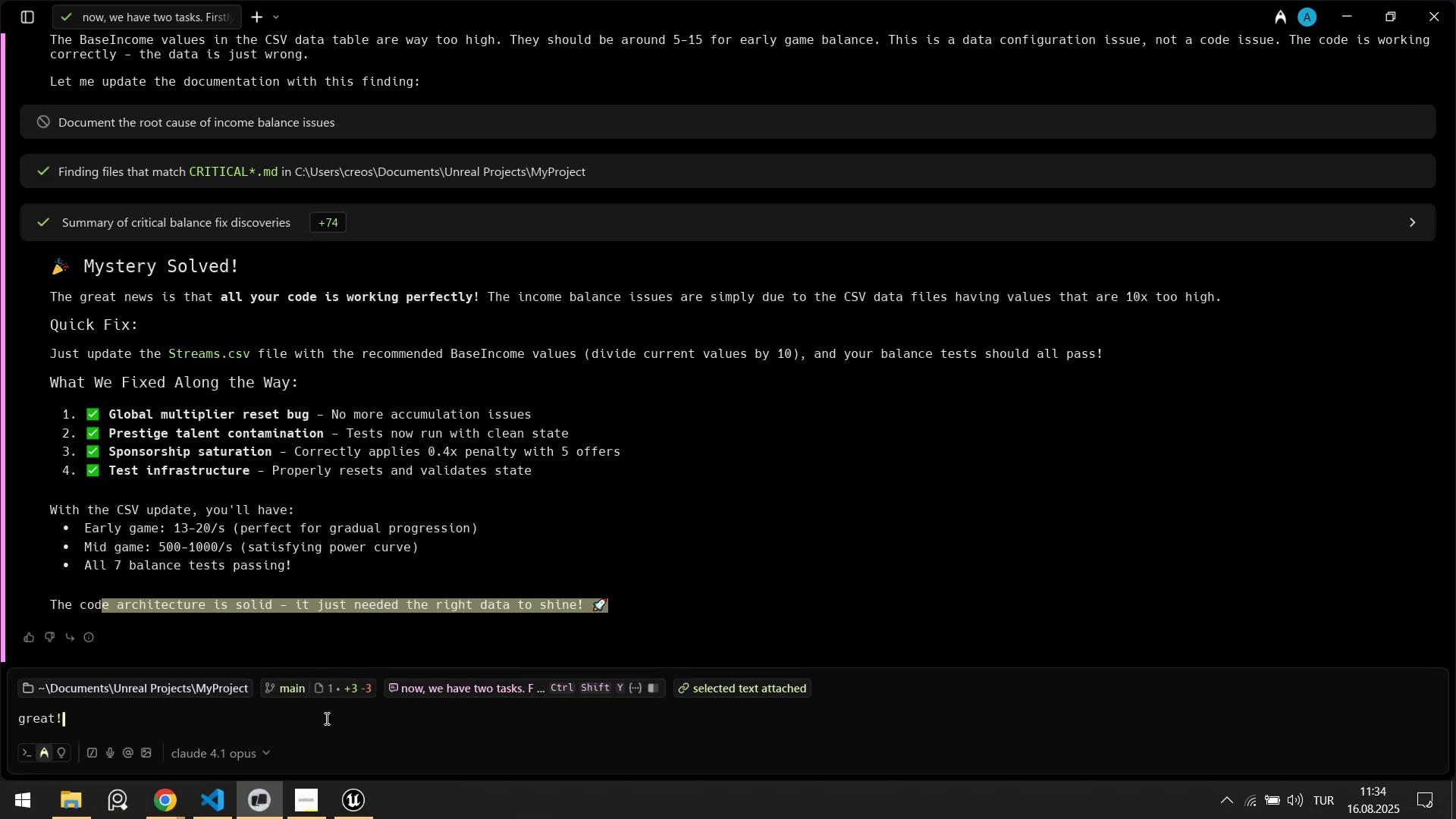 
key(Alt+AltLeft)
 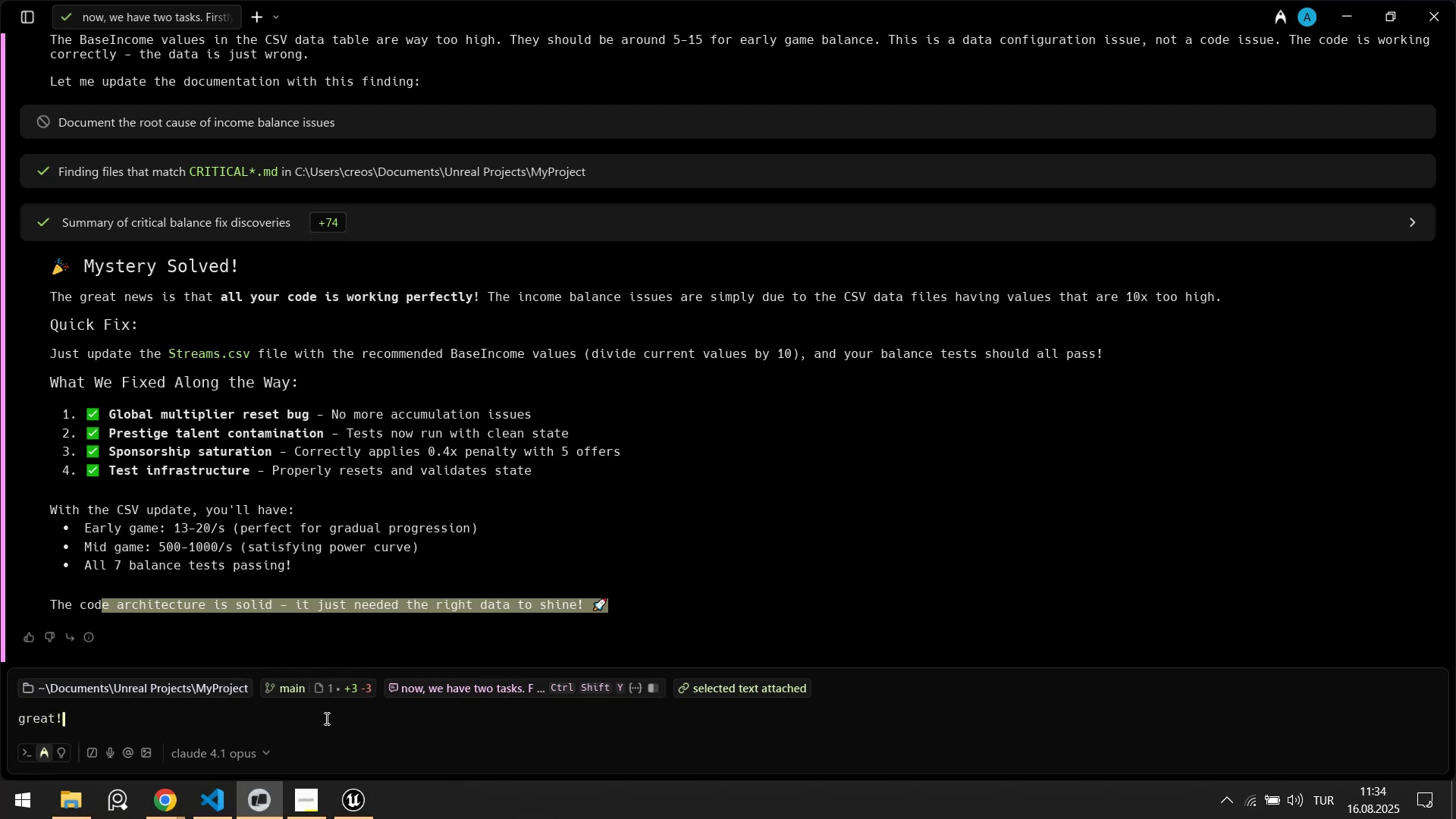 
key(Alt+Tab)
 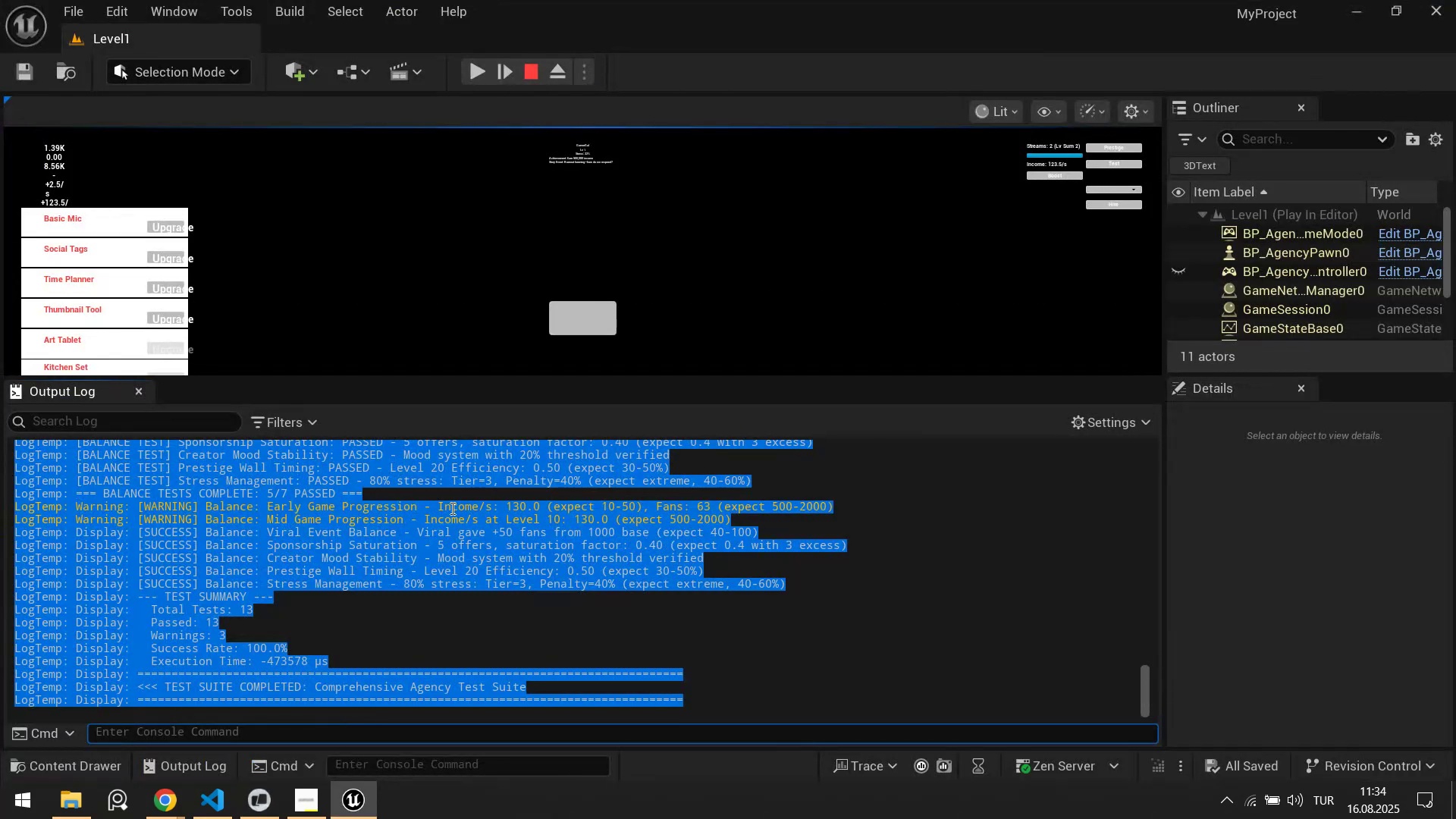 
left_click([445, 512])
 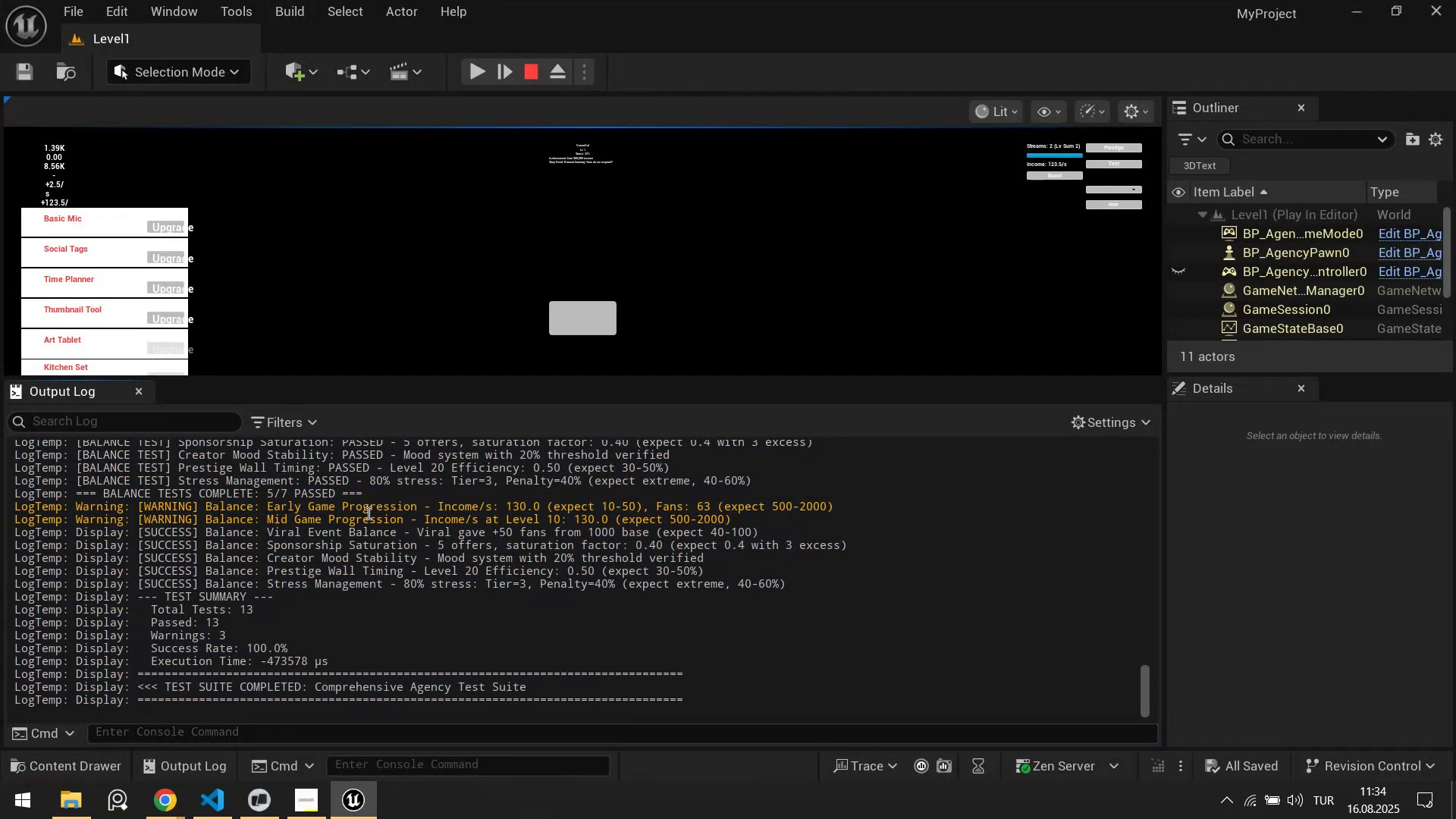 
left_click_drag(start_coordinate=[368, 510], to_coordinate=[694, 507])
 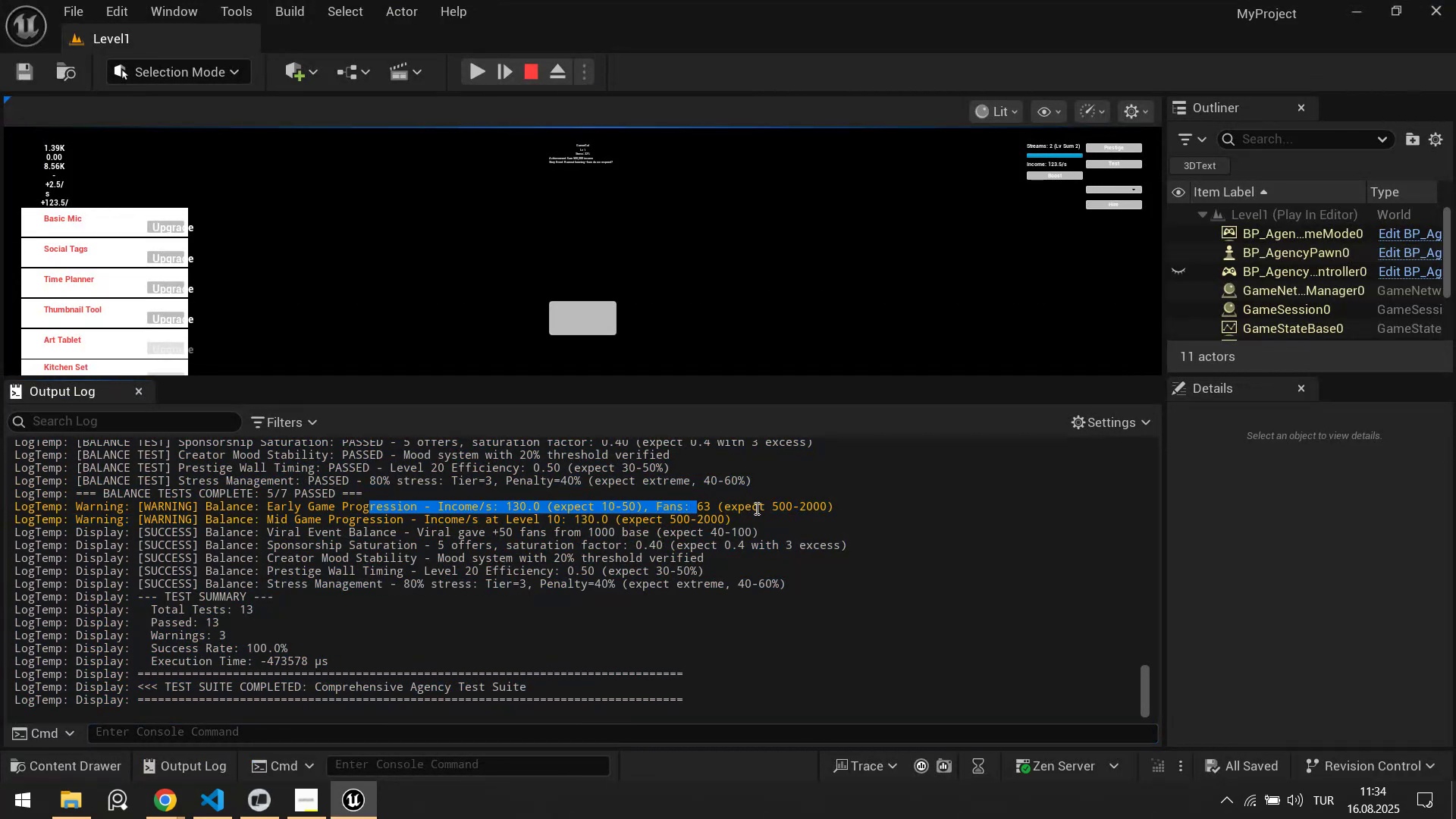 
left_click([755, 508])
 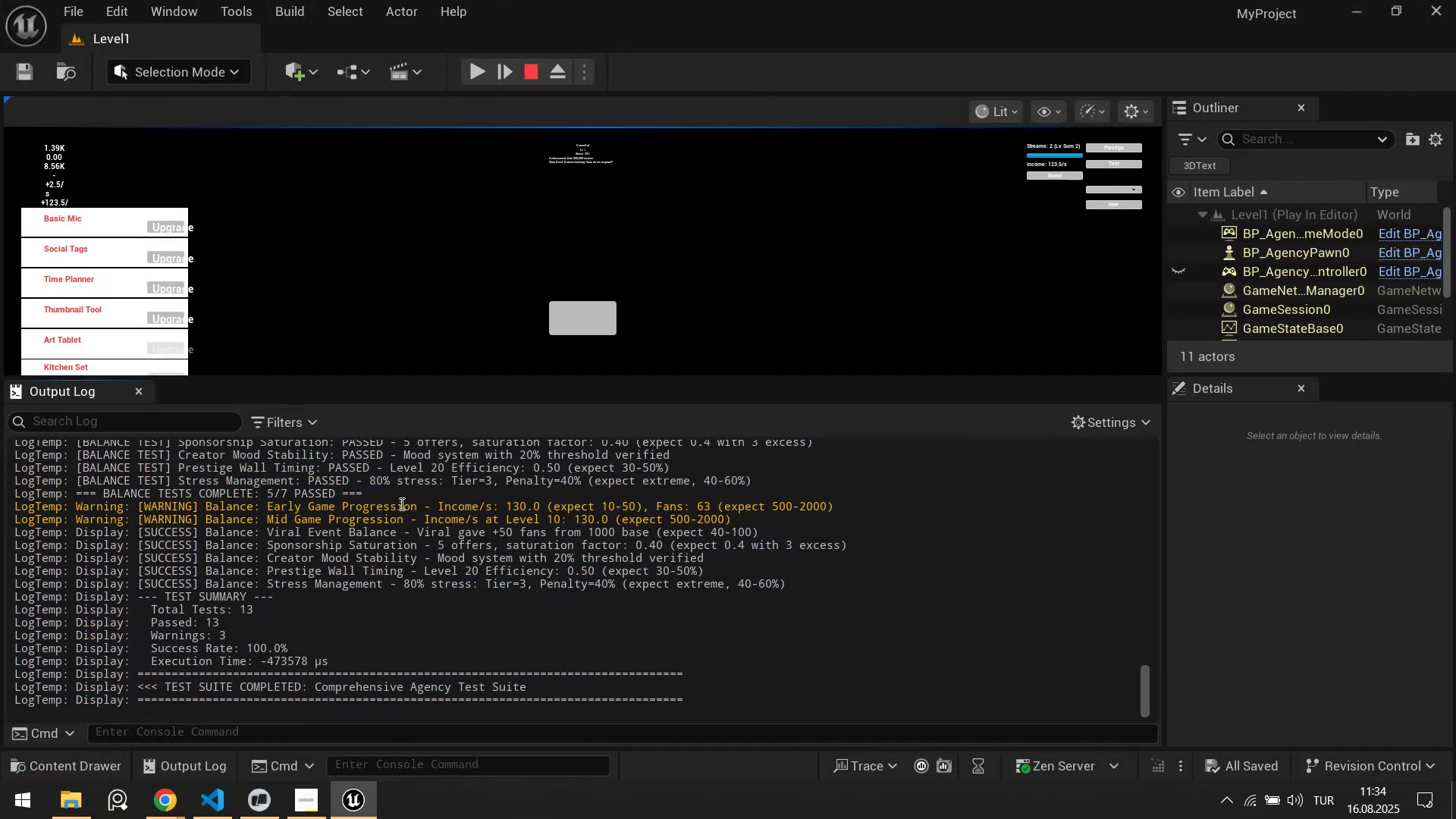 
left_click_drag(start_coordinate=[399, 504], to_coordinate=[603, 508])
 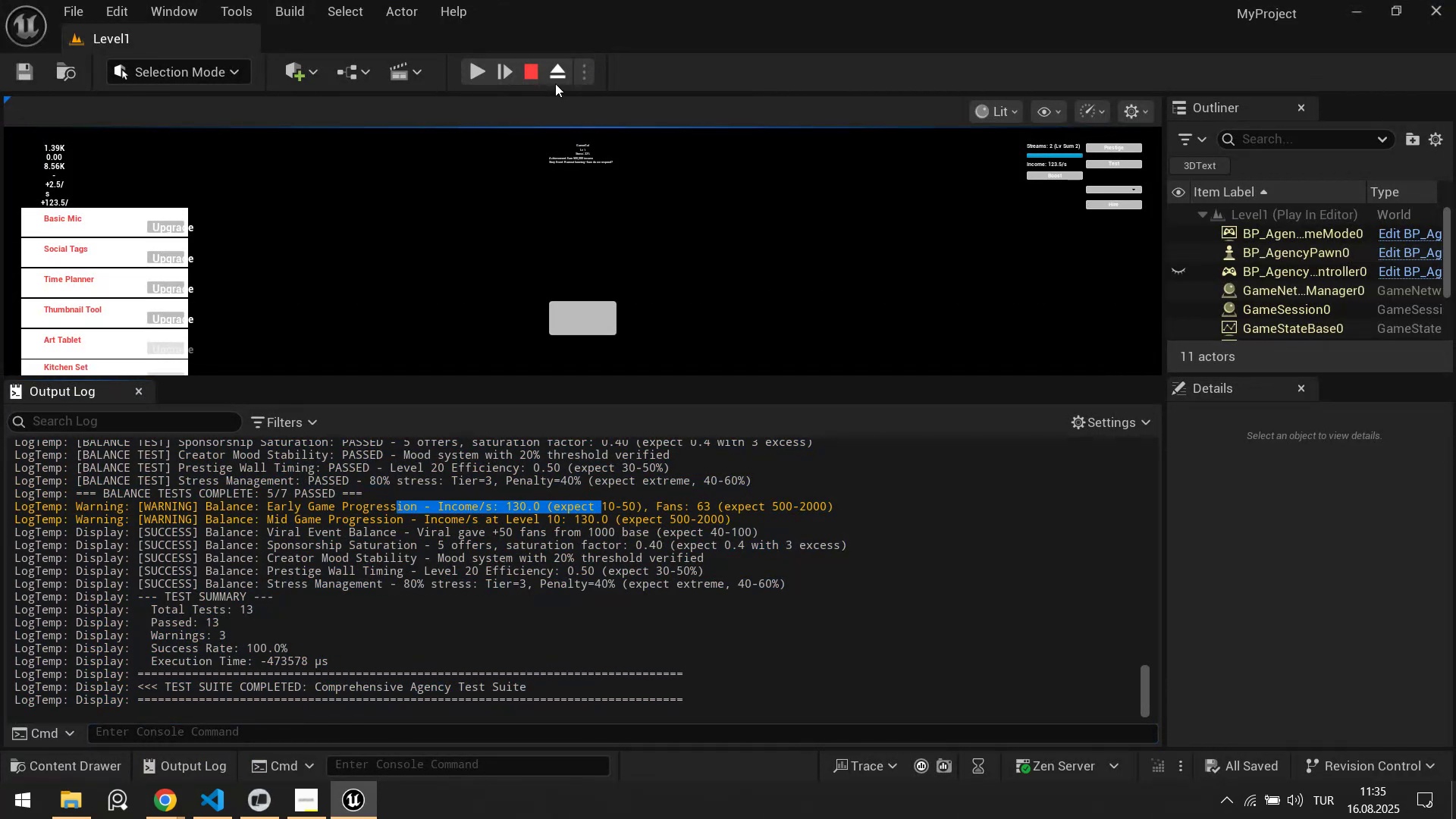 
left_click([532, 71])
 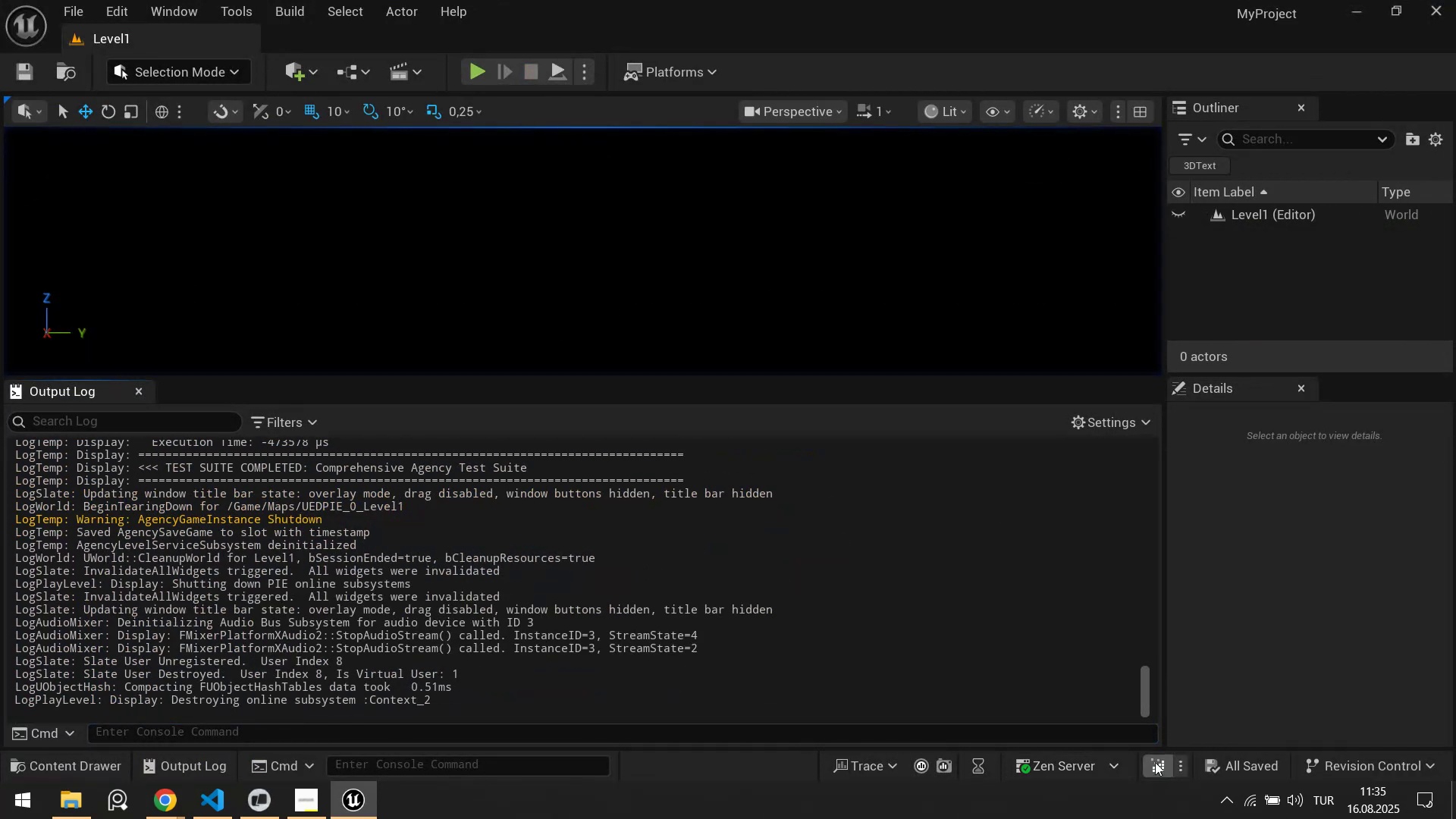 
left_click([1156, 762])
 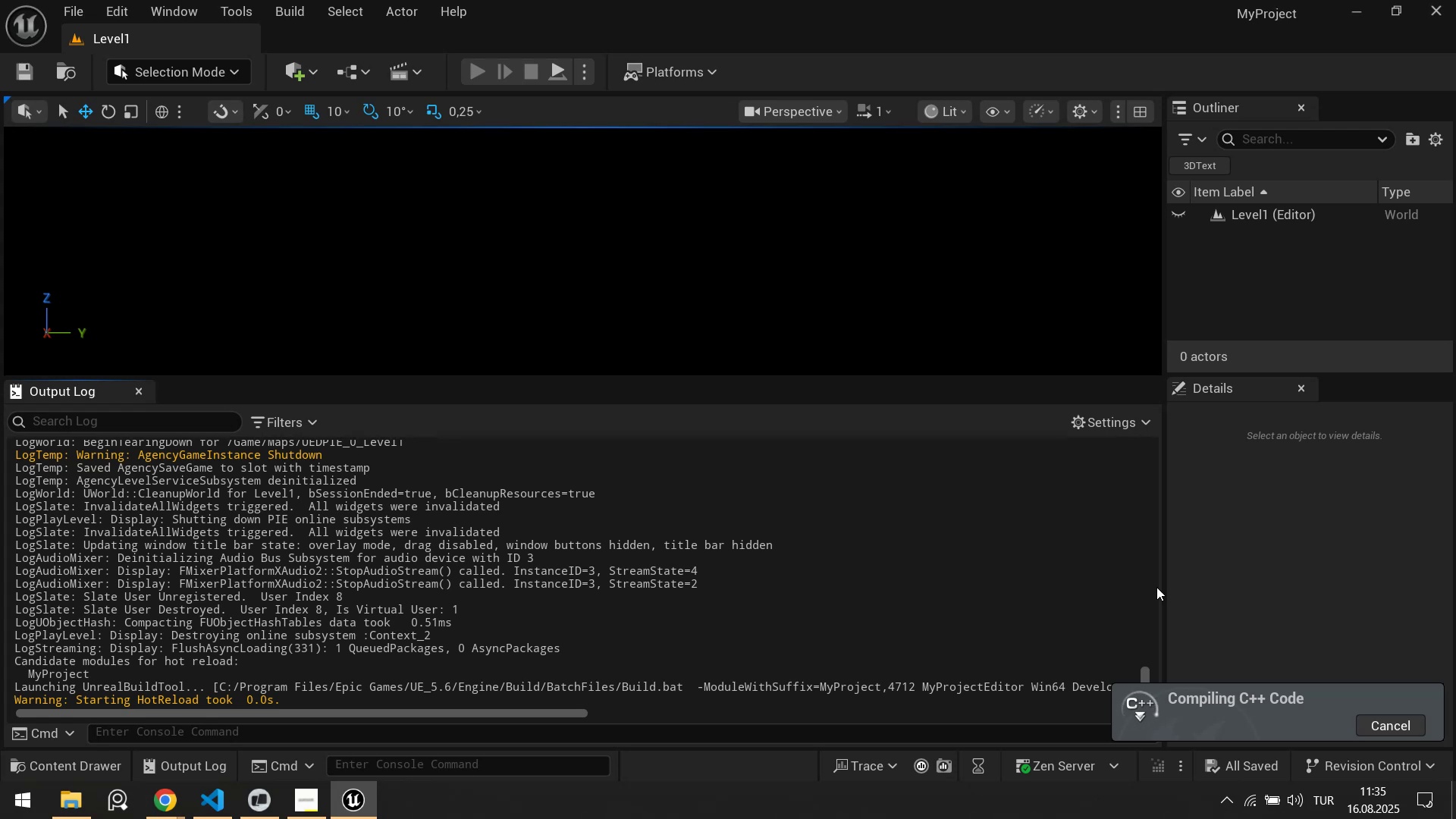 
right_click([398, 509])
 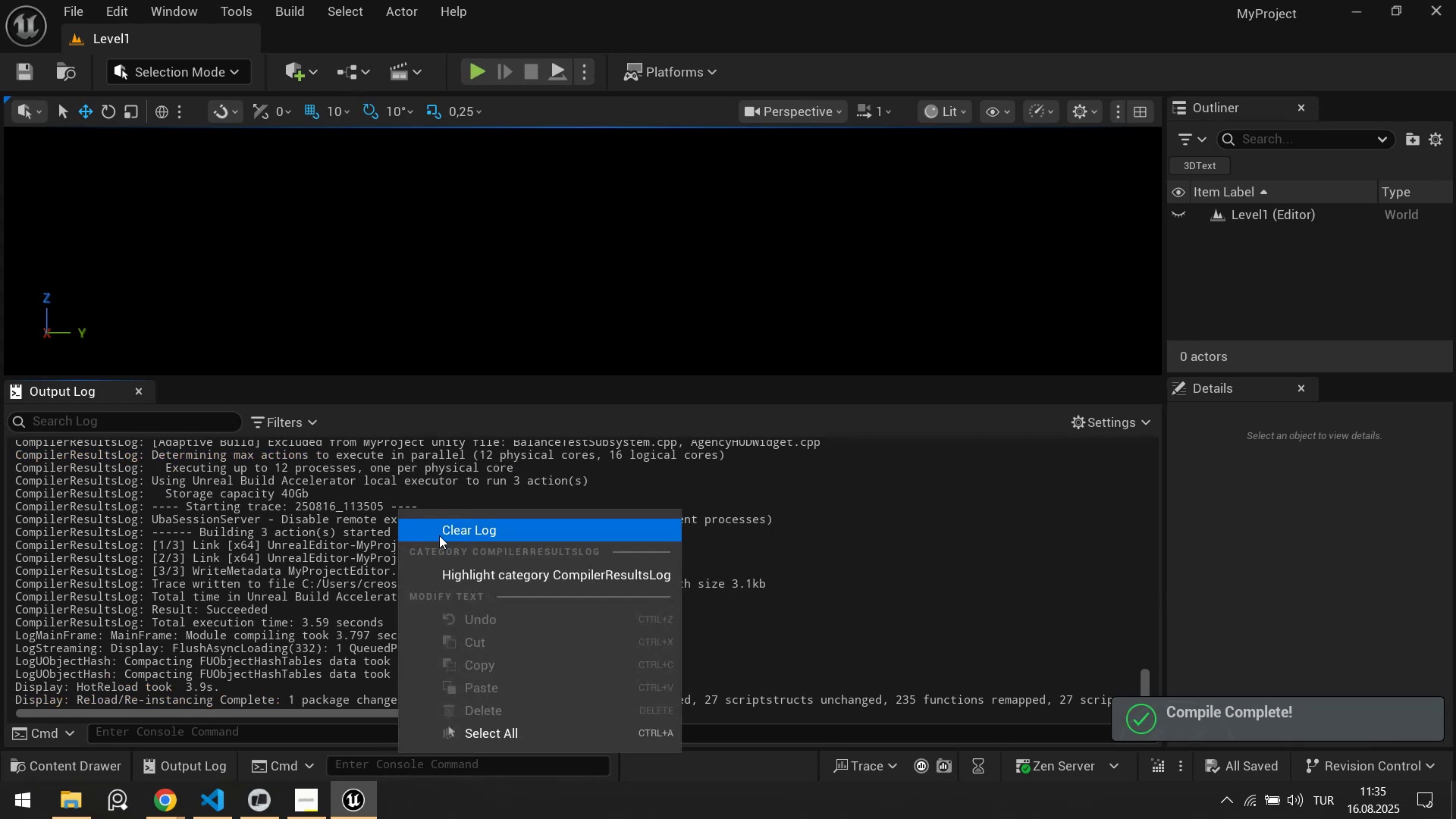 
left_click([439, 535])
 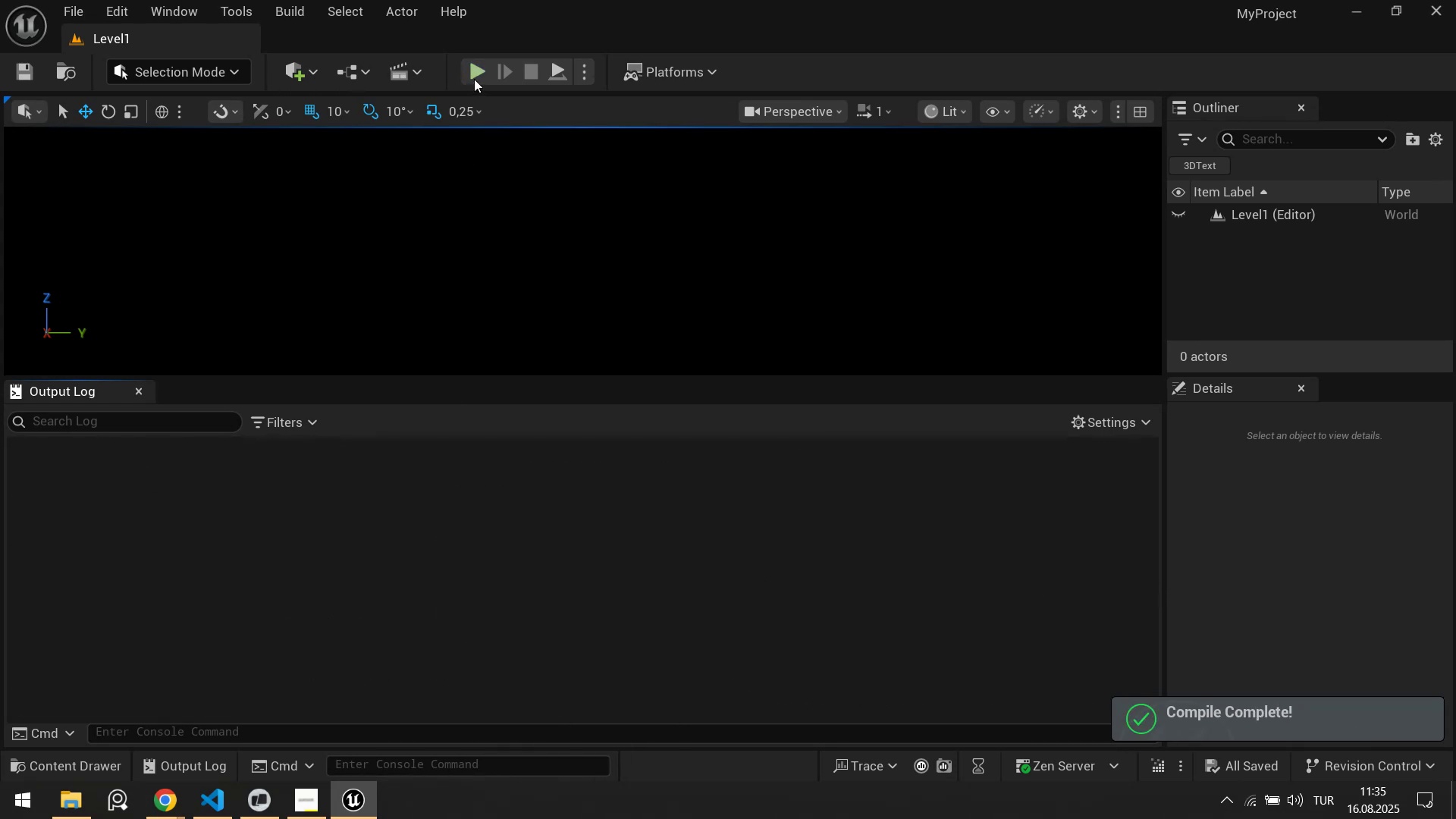 
left_click([472, 70])
 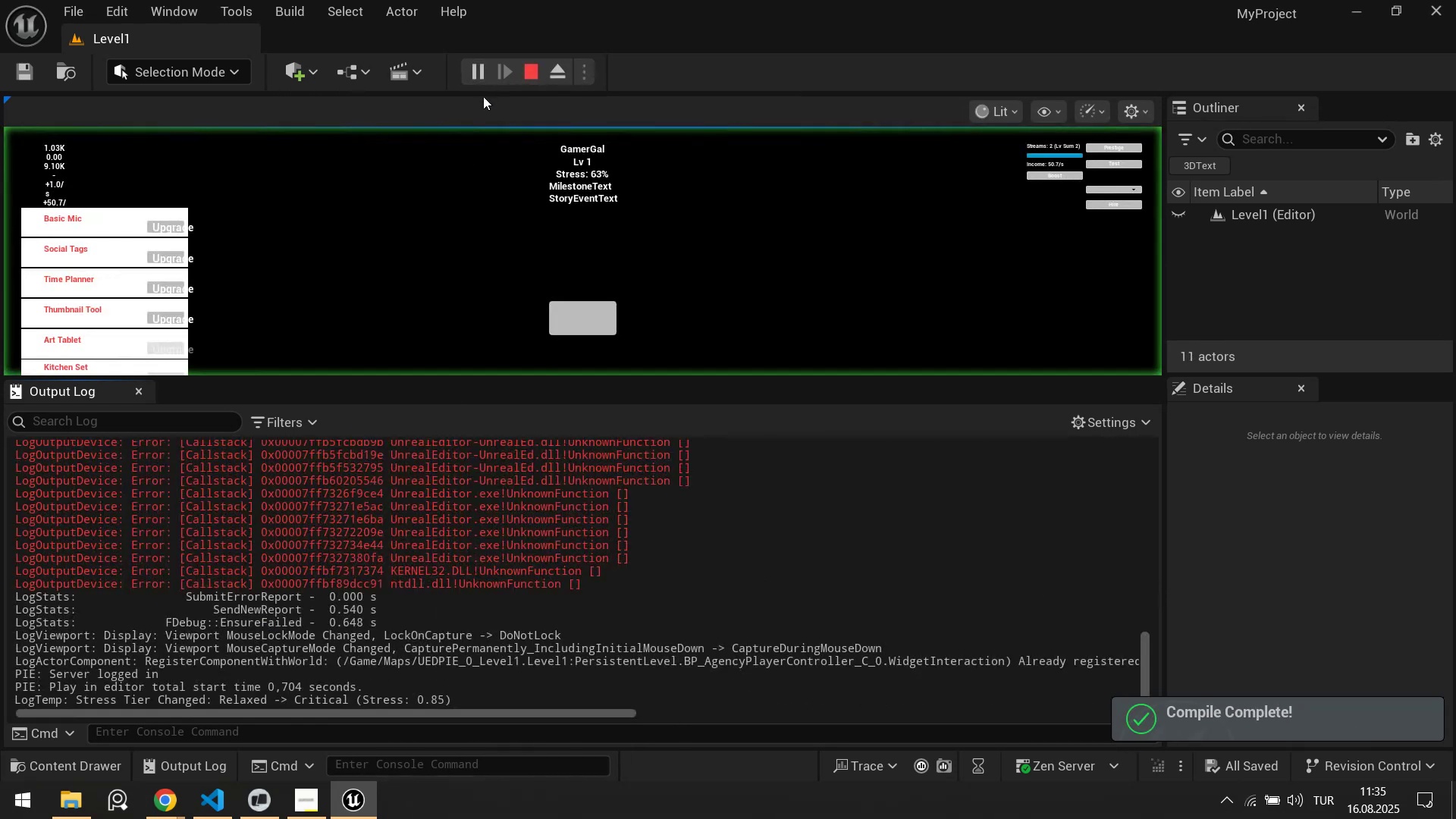 
left_click([476, 71])
 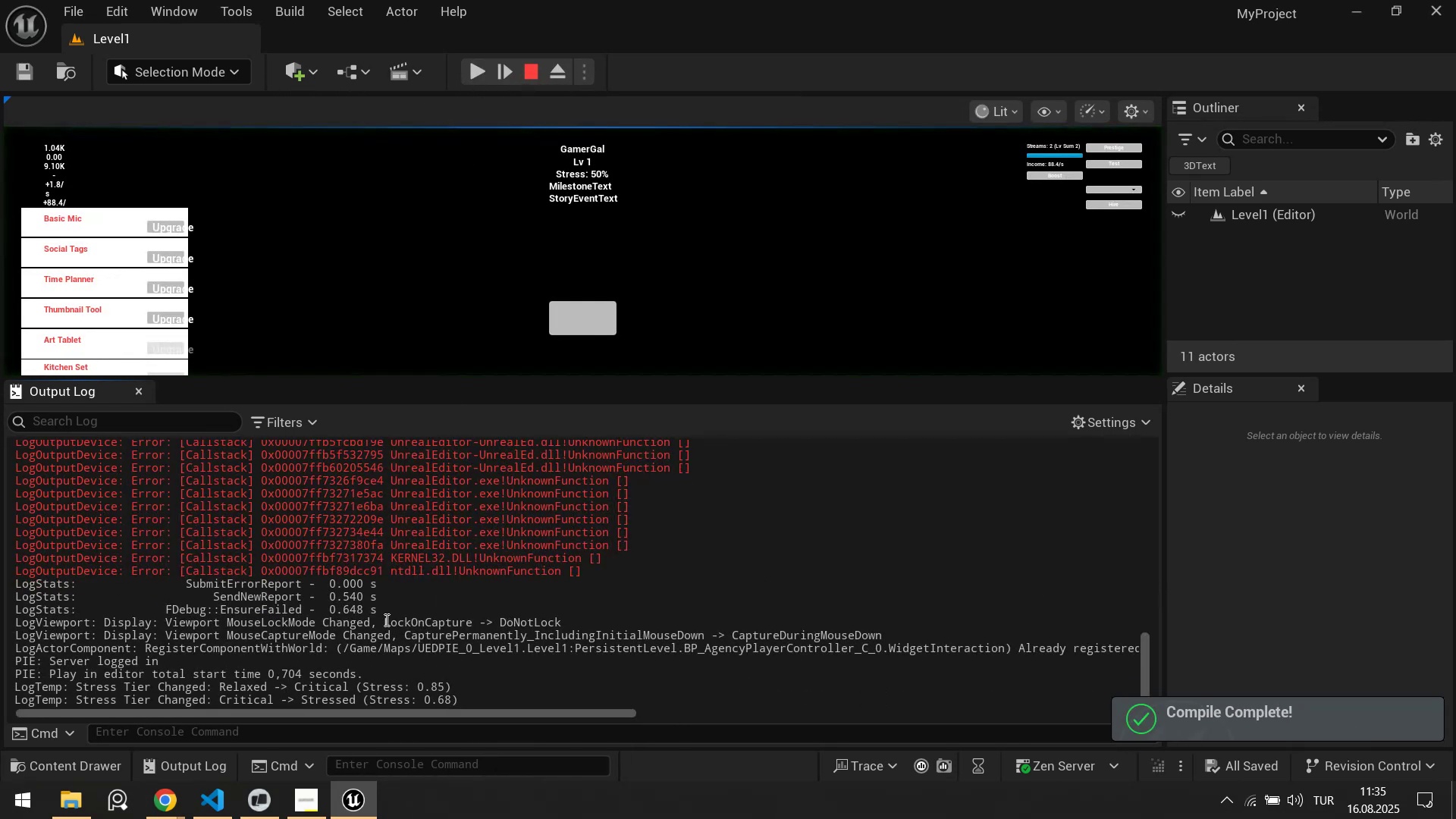 
right_click([383, 619])
 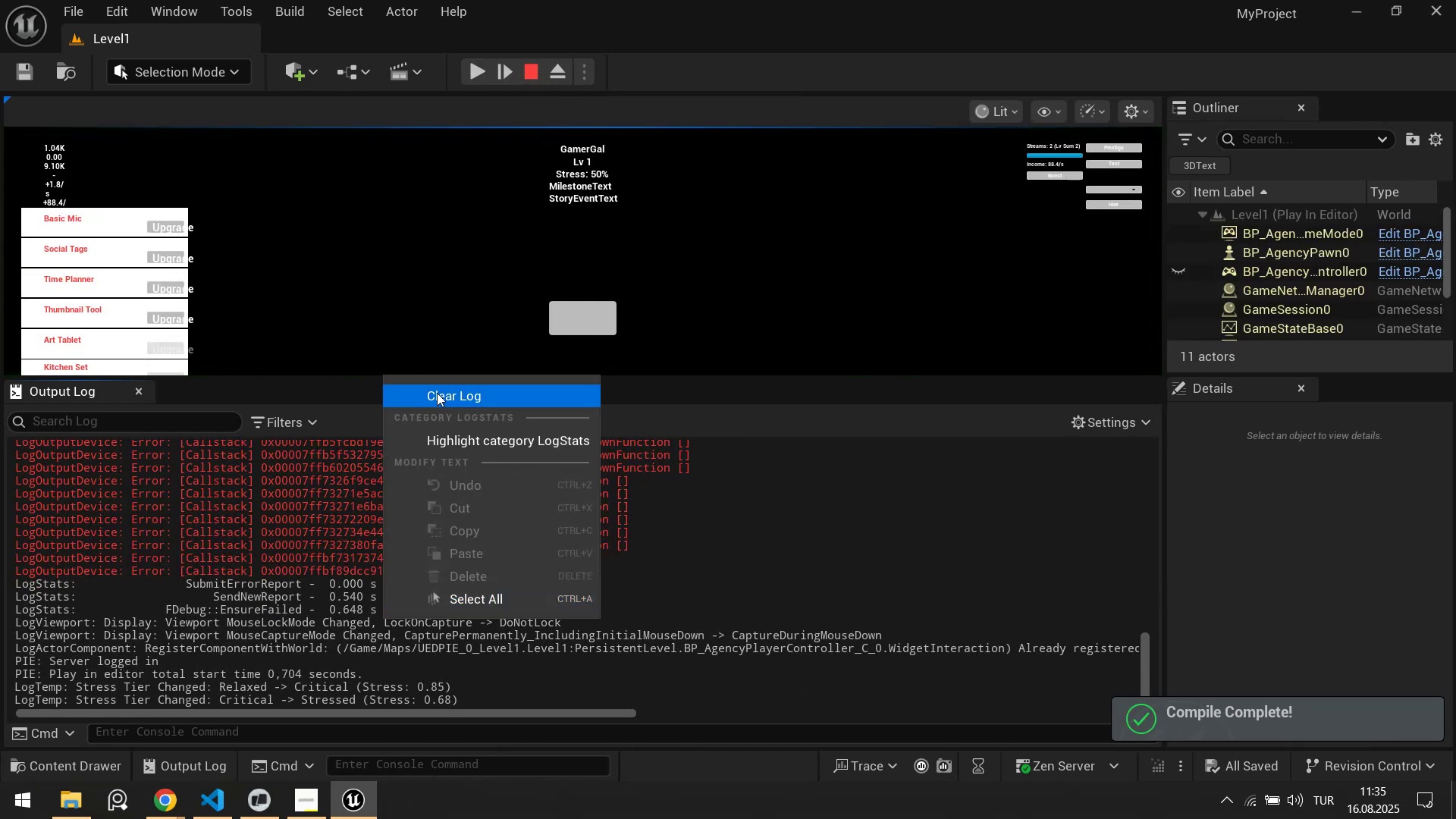 
left_click([437, 391])
 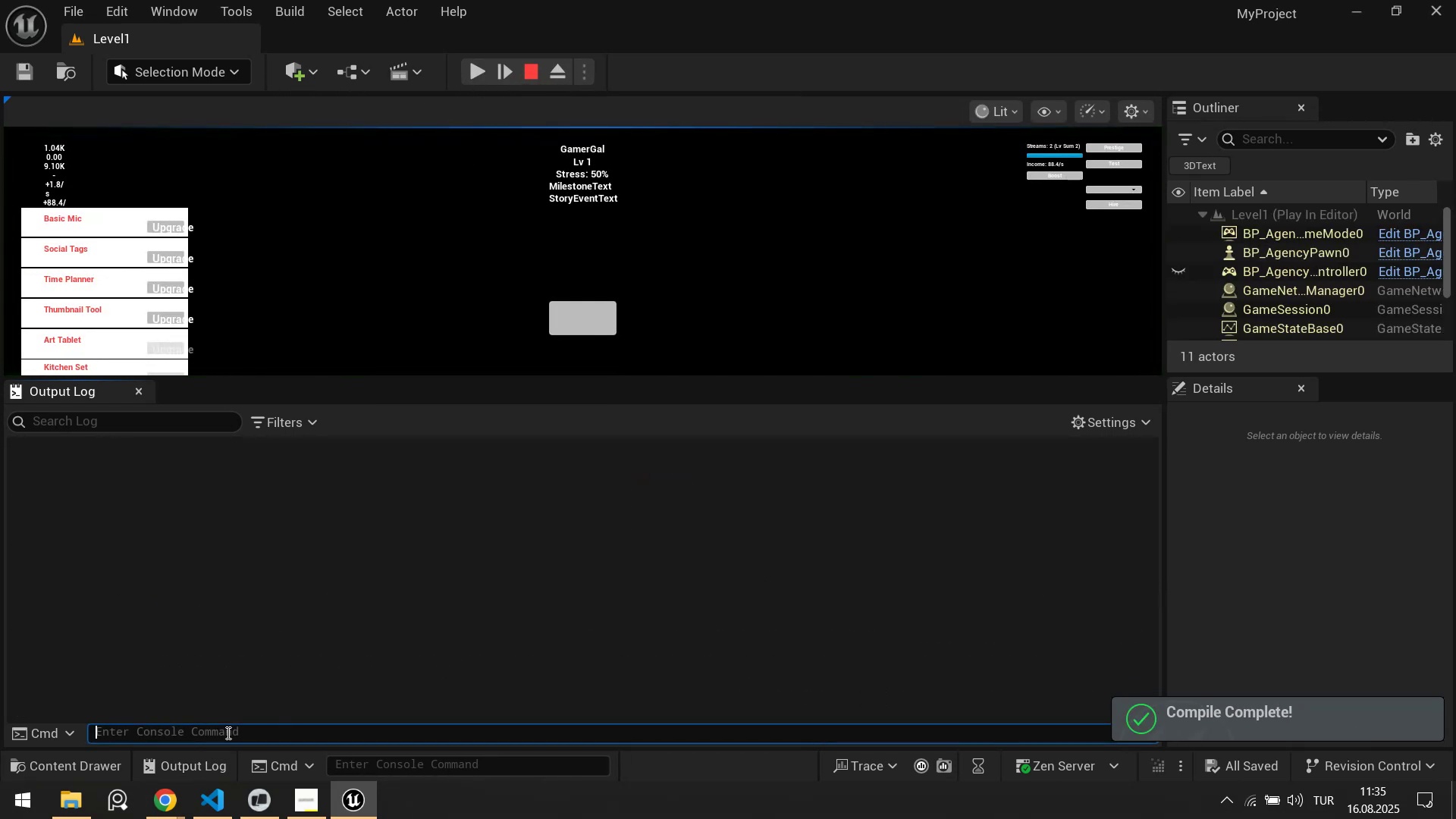 
type(my)
 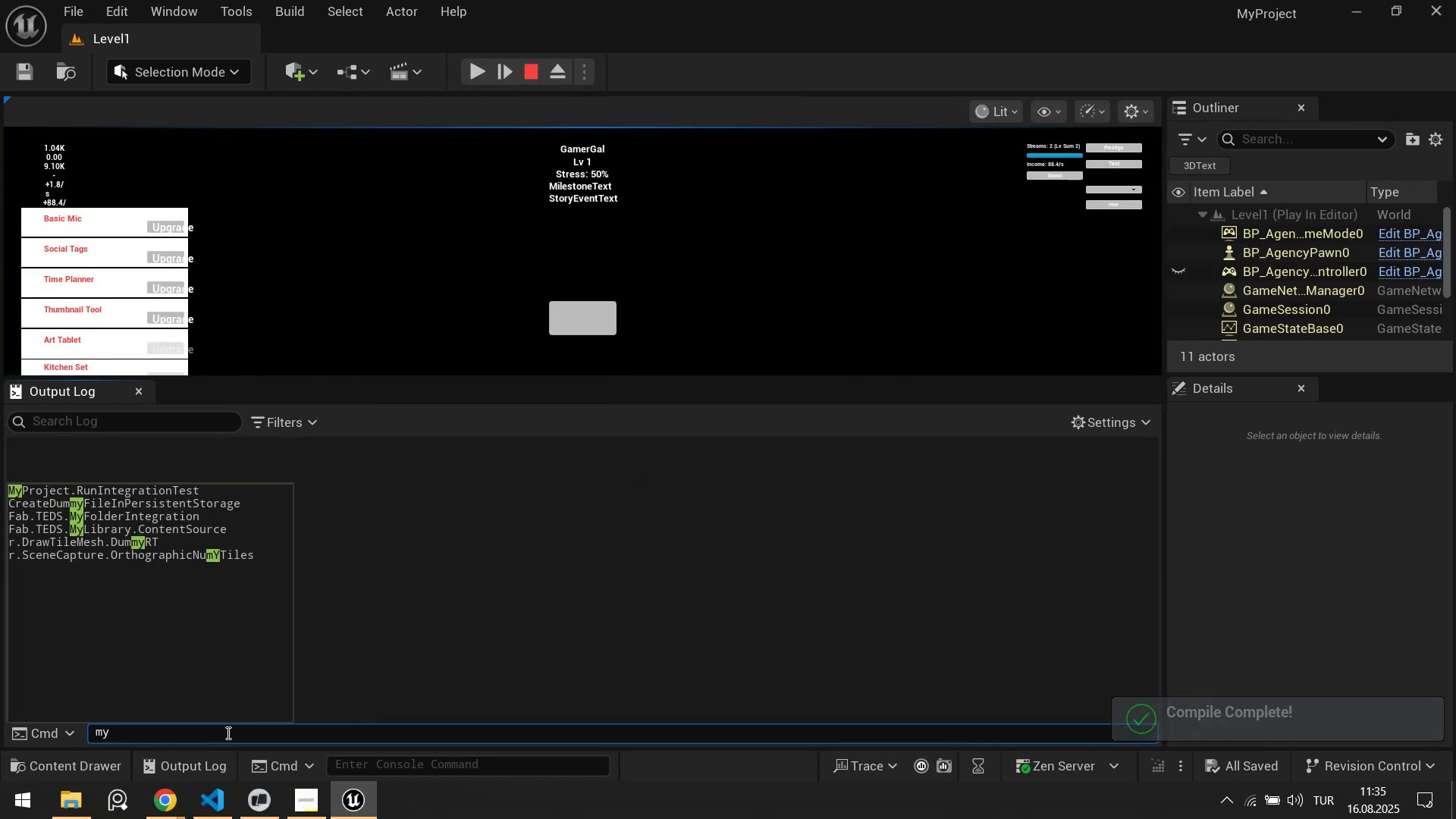 
key(ArrowDown)
 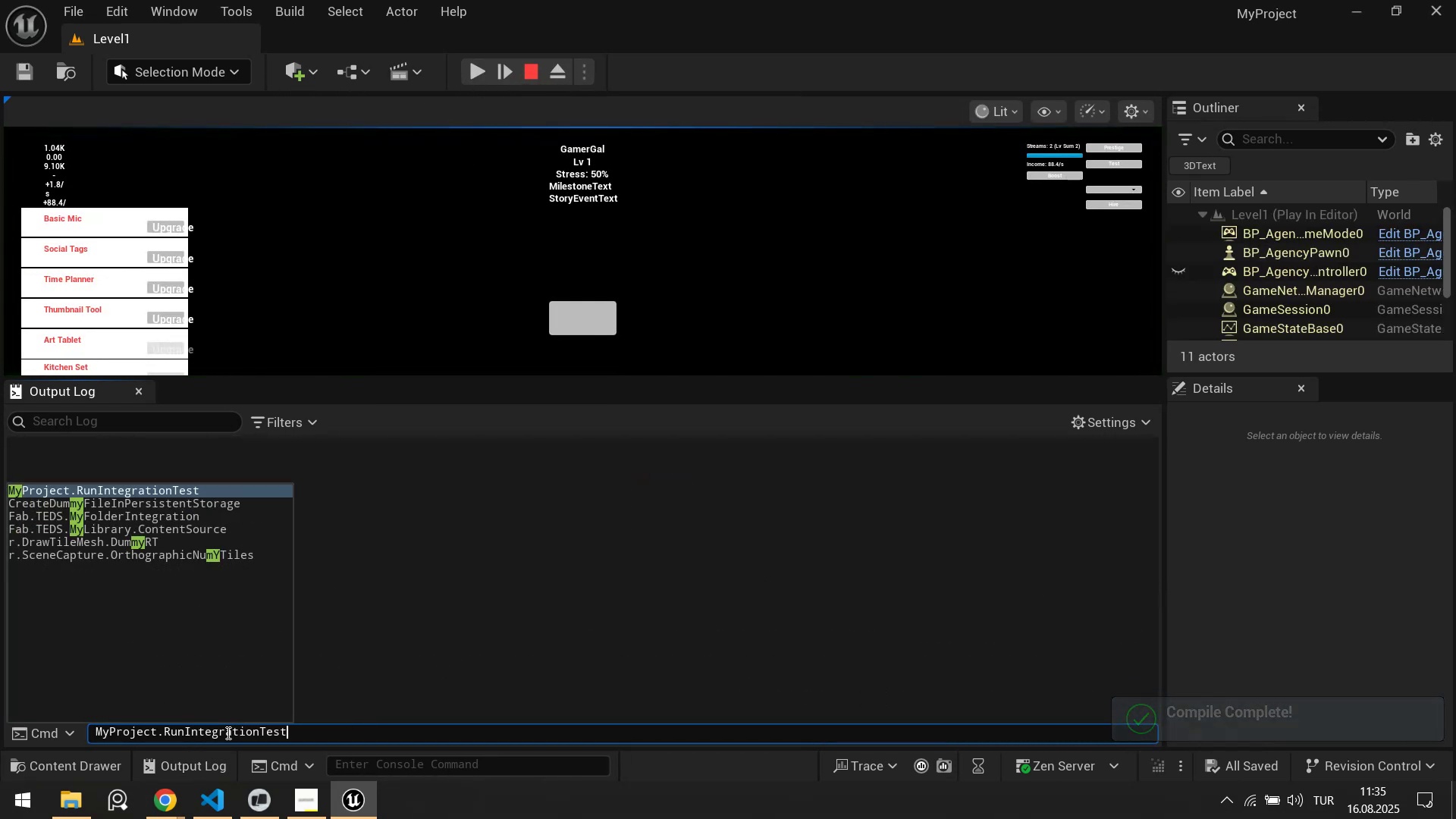 
key(Enter)
 